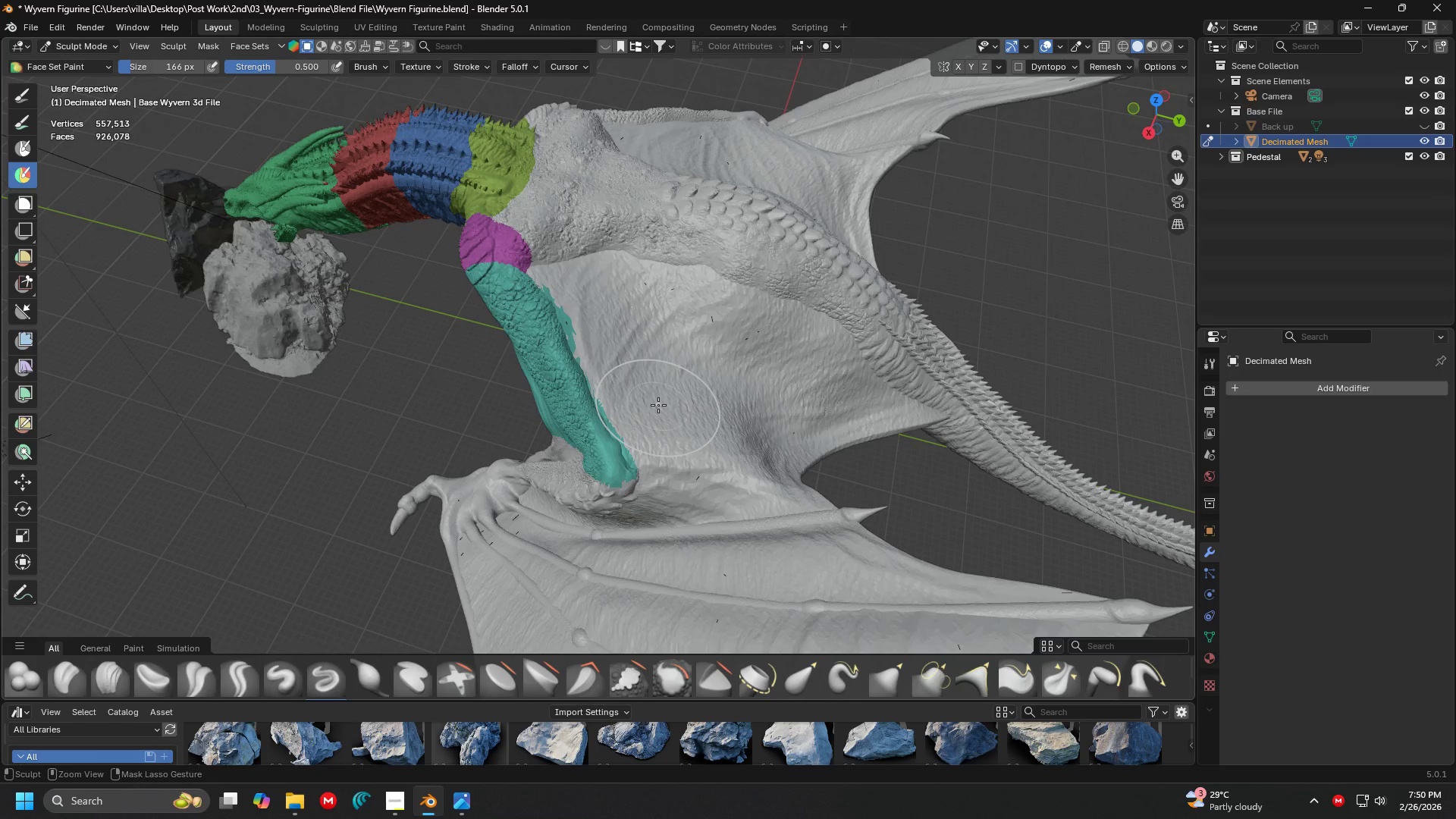 
key(Control+Z)
 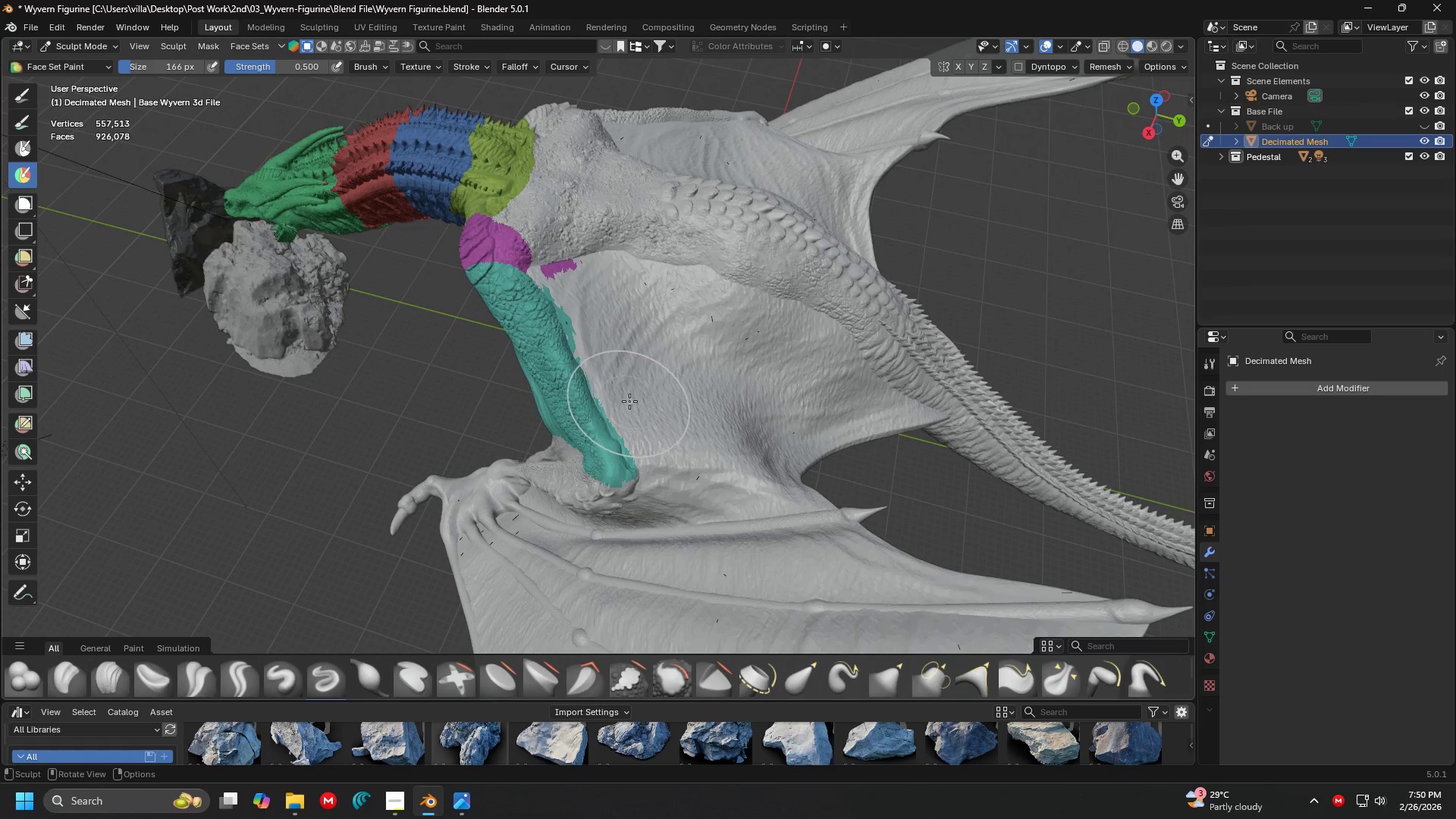 
key(Control+Shift+ShiftLeft)
 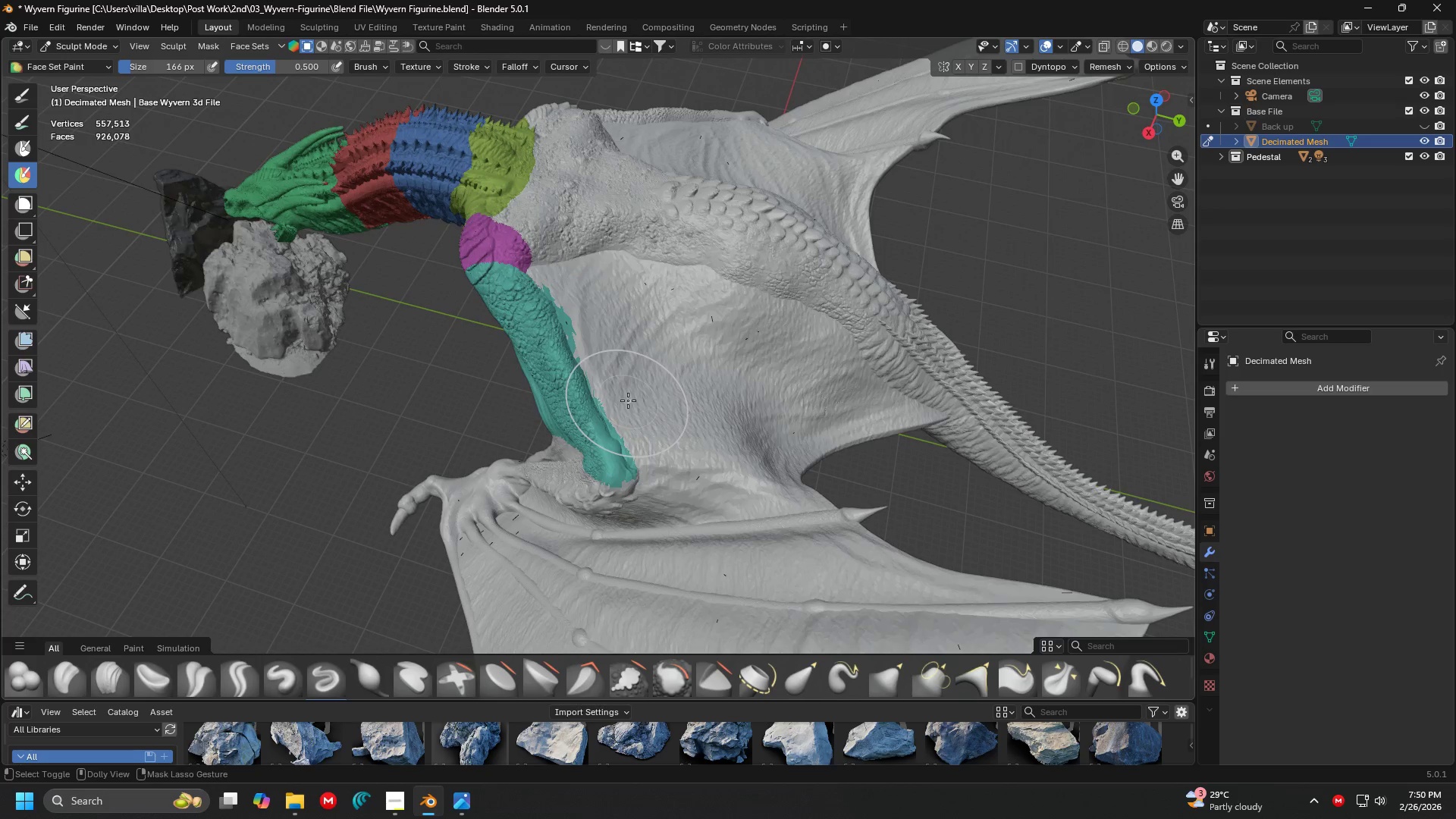 
key(Control+Shift+Z)
 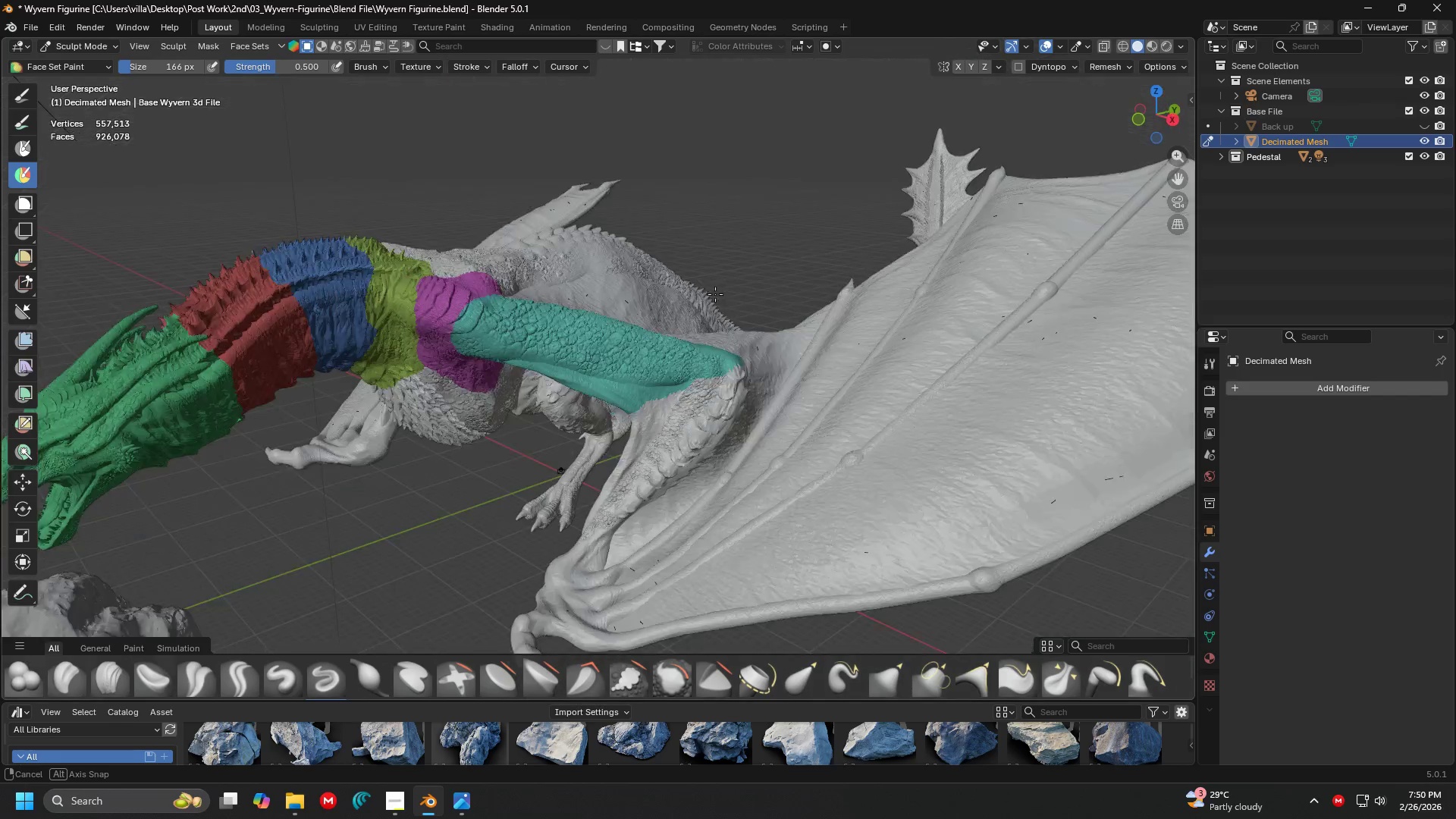 
key(Shift+ShiftLeft)
 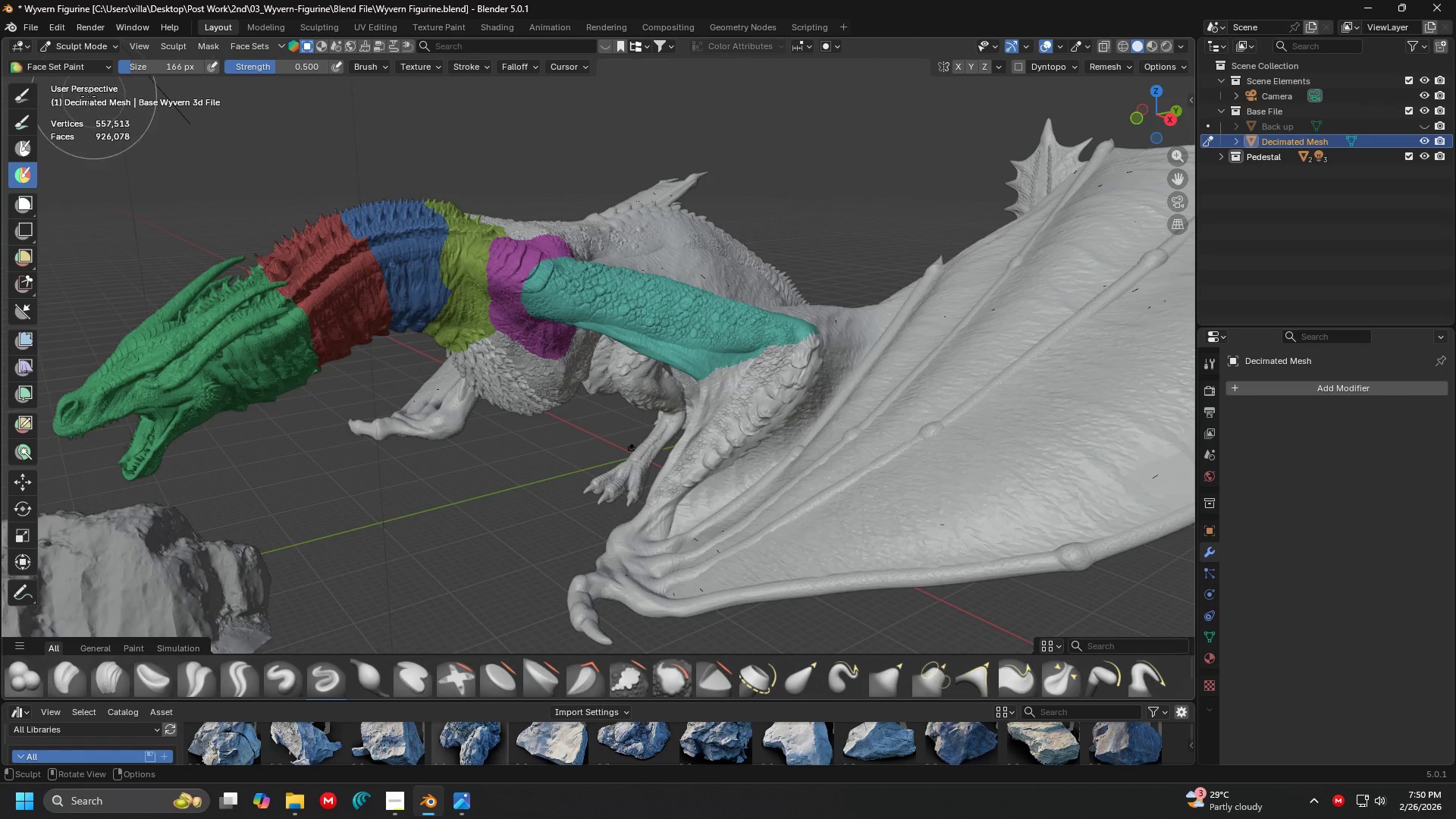 
left_click([23, 90])
 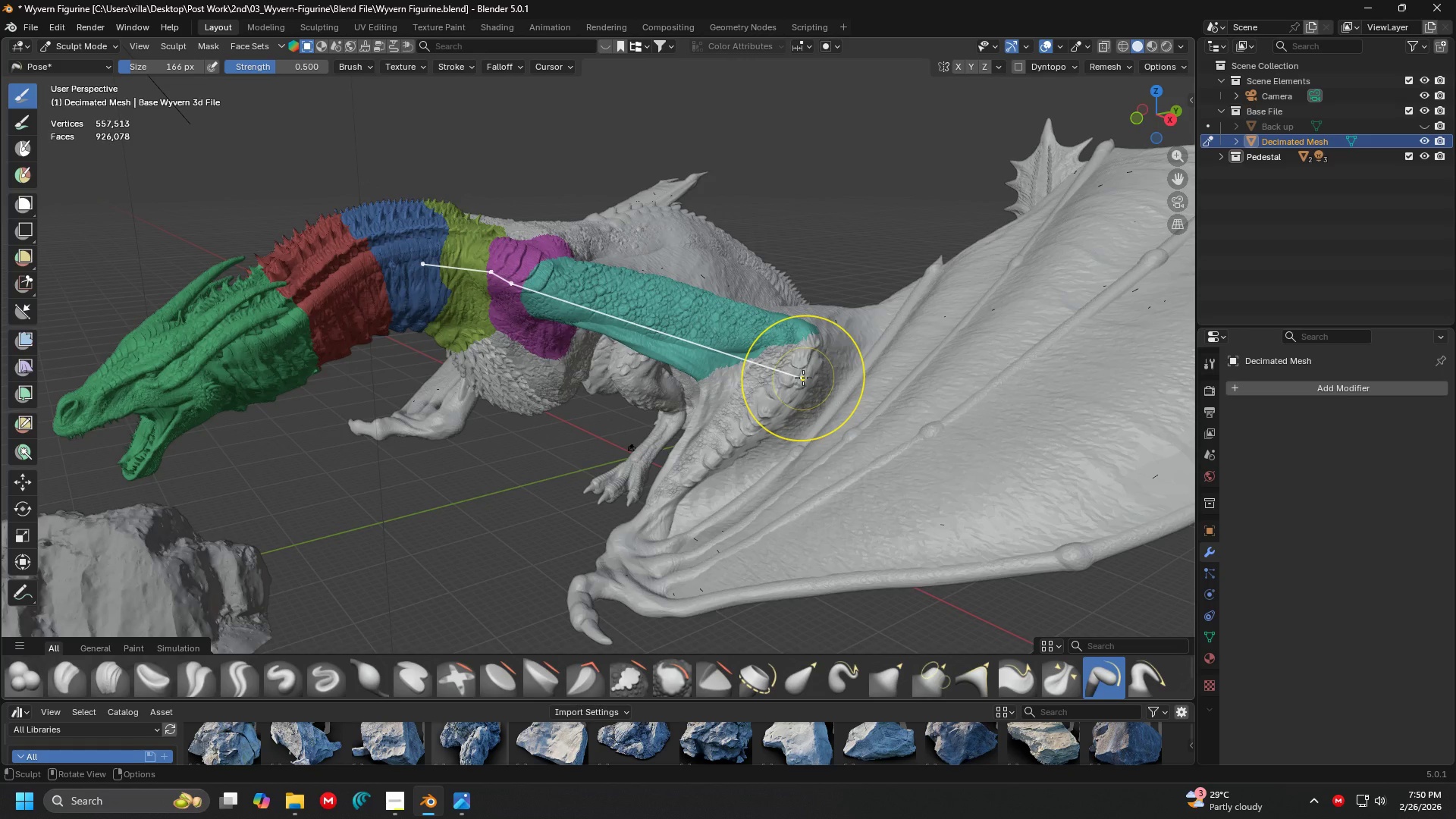 
left_click_drag(start_coordinate=[803, 378], to_coordinate=[811, 276])
 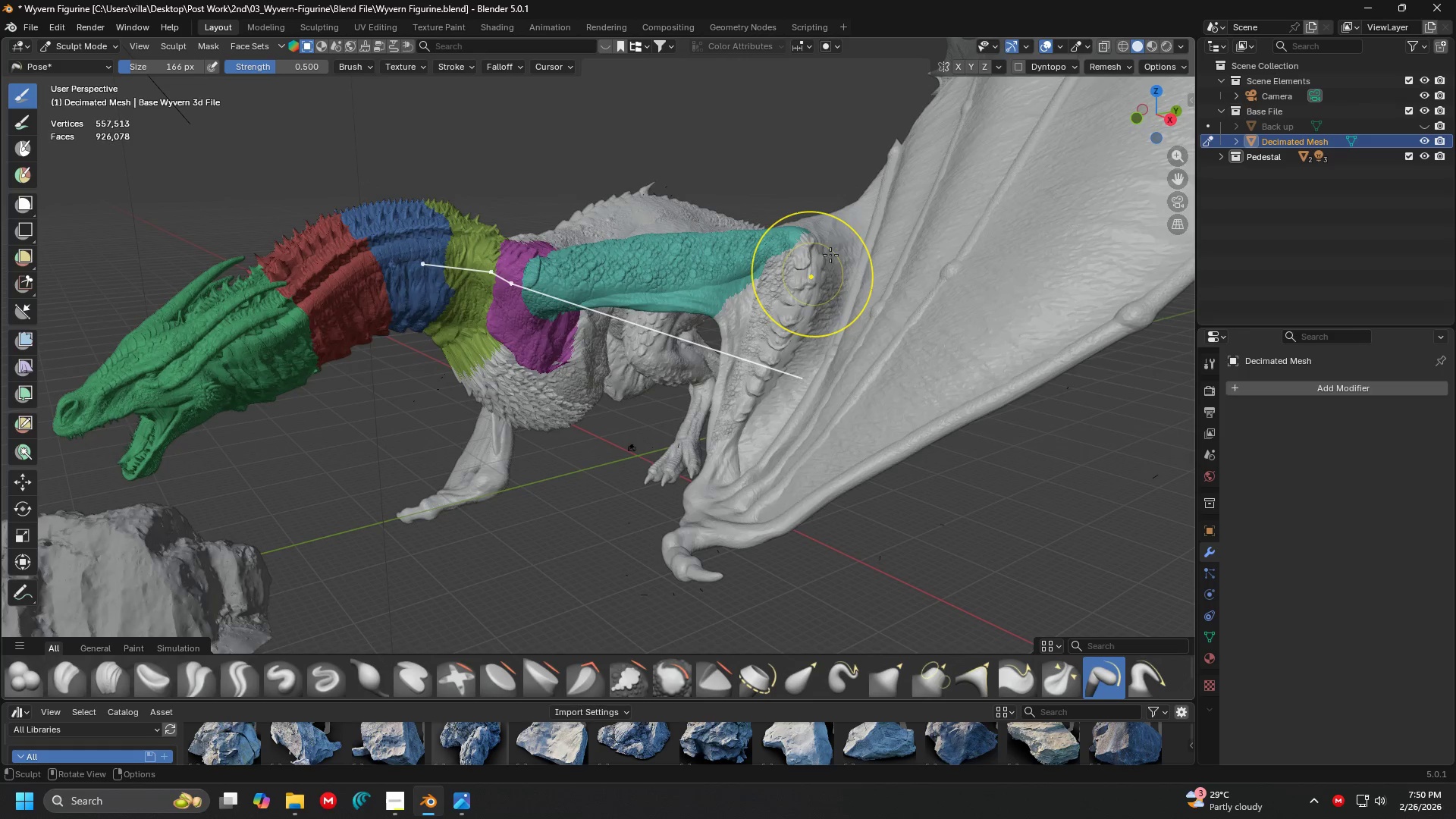 
key(Control+ControlLeft)
 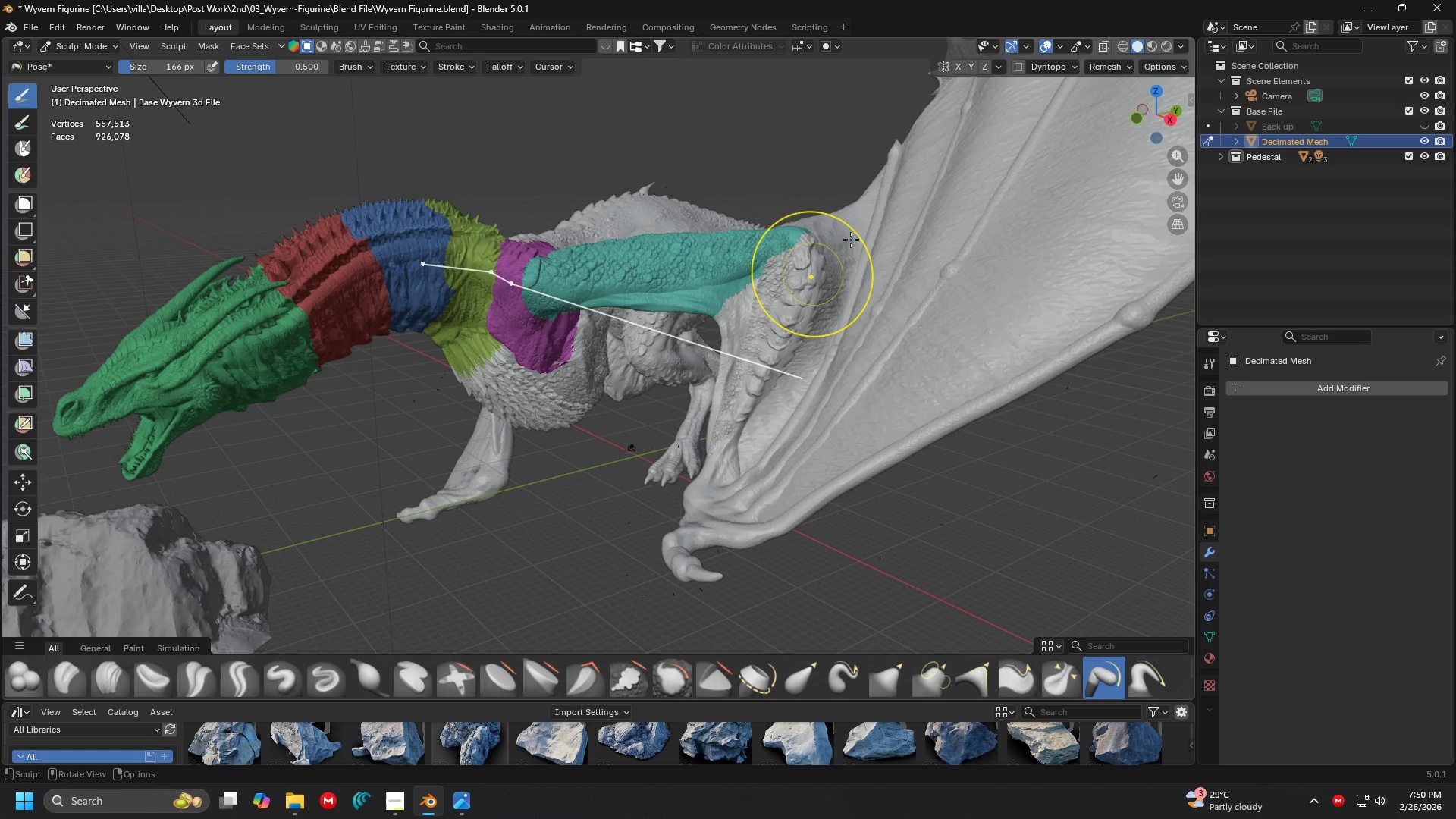 
key(Control+Z)
 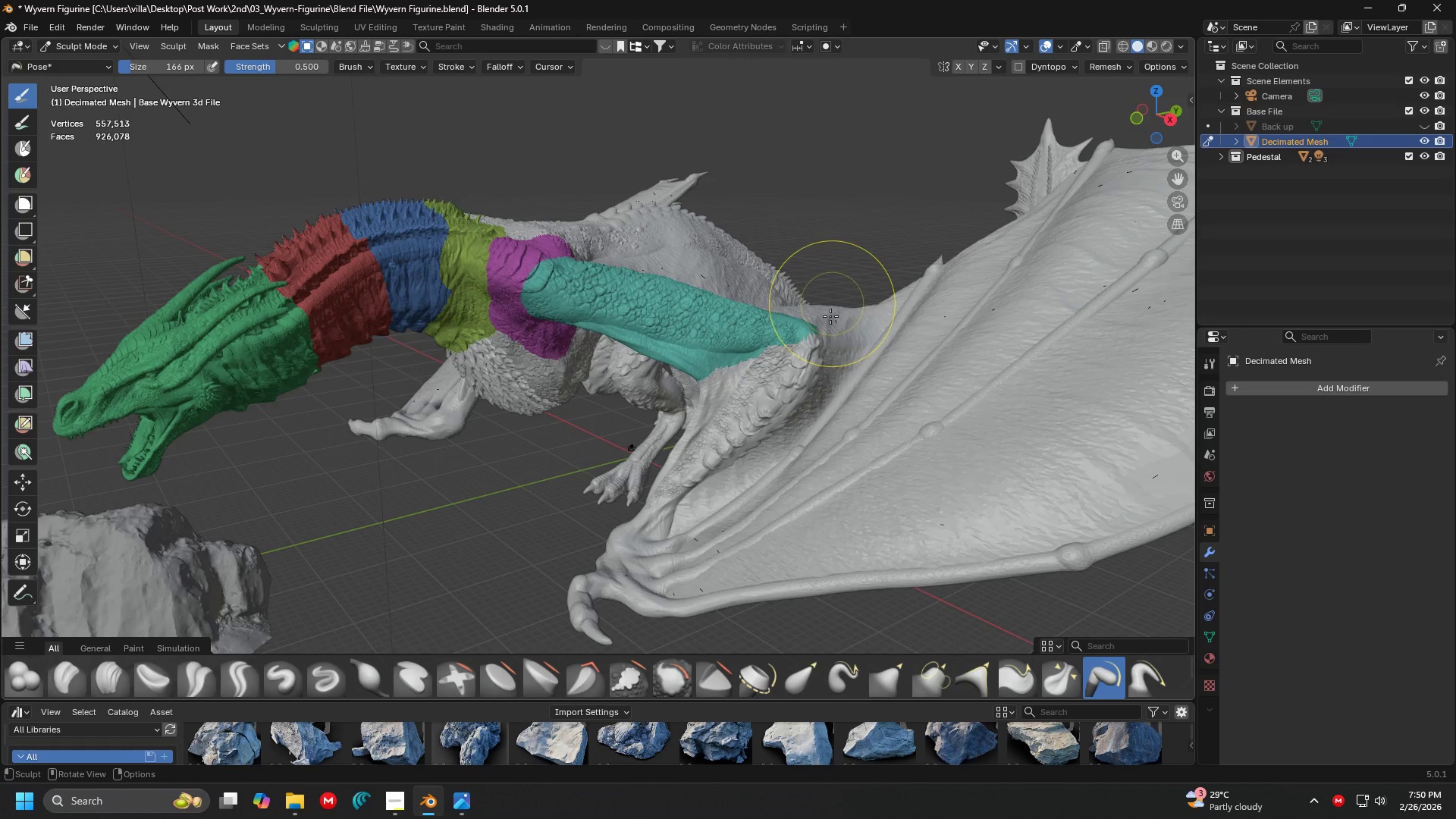 
key(N)
 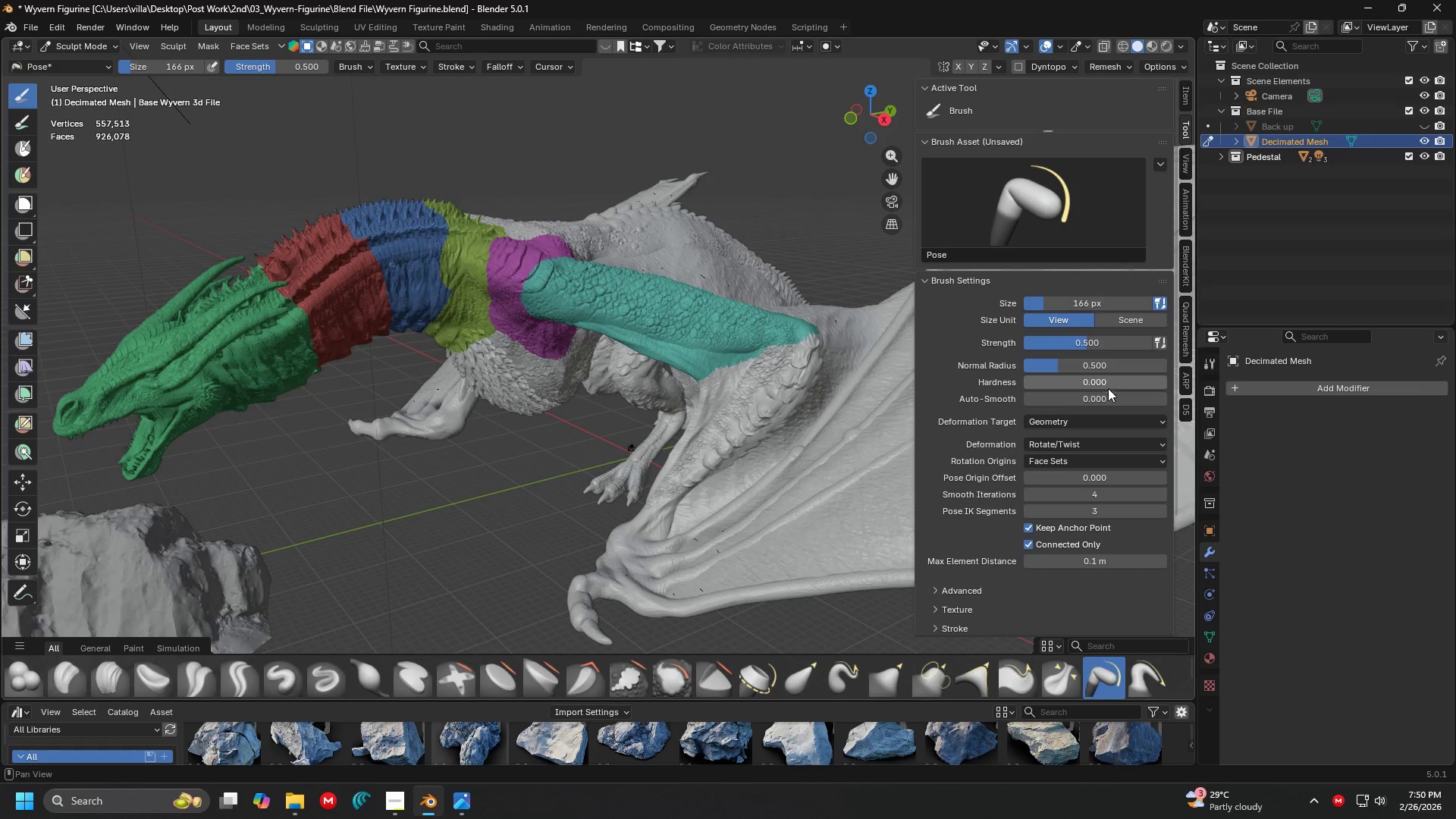 
left_click([1113, 496])
 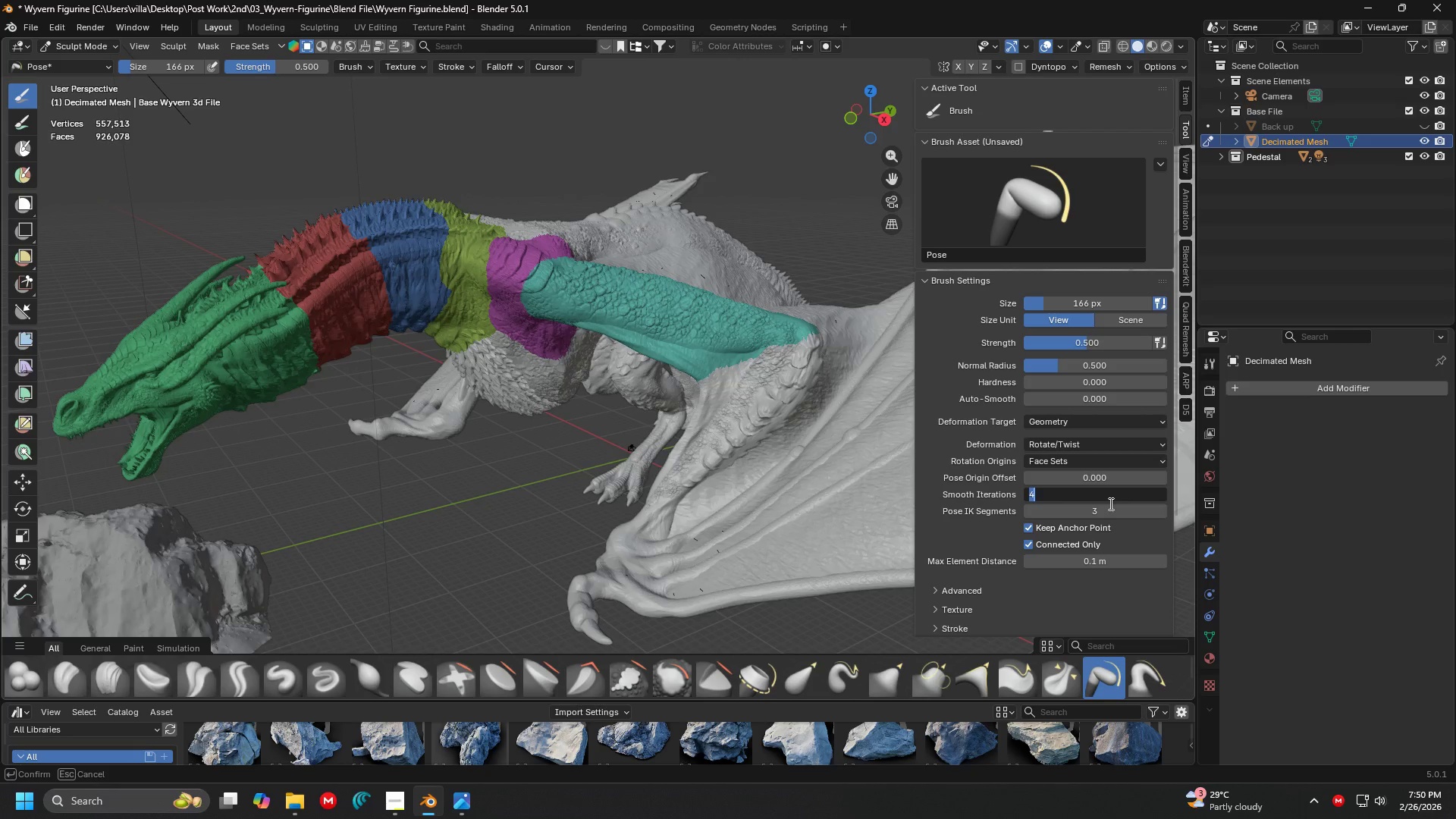 
key(Escape)
 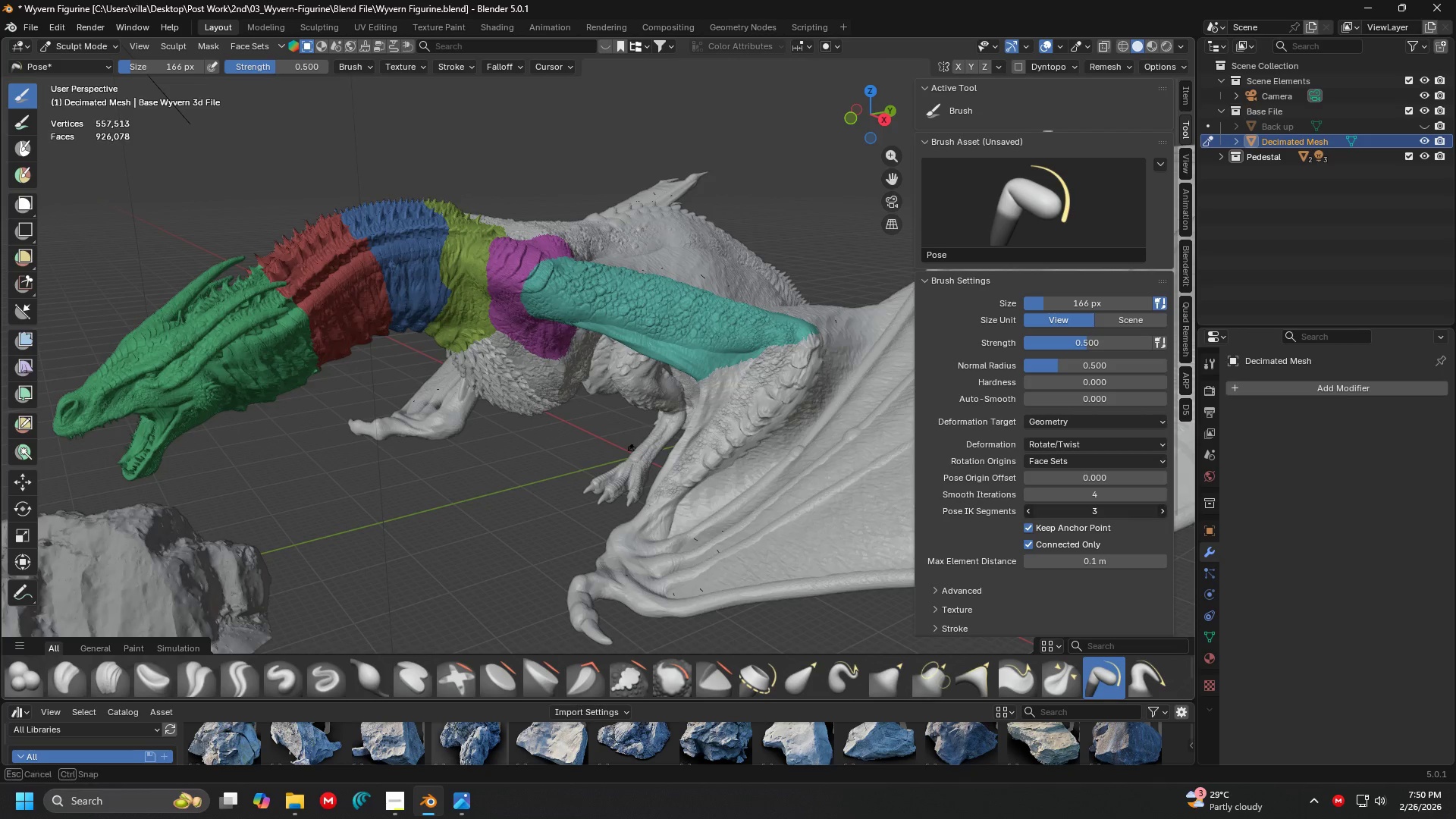 
left_click([1106, 512])
 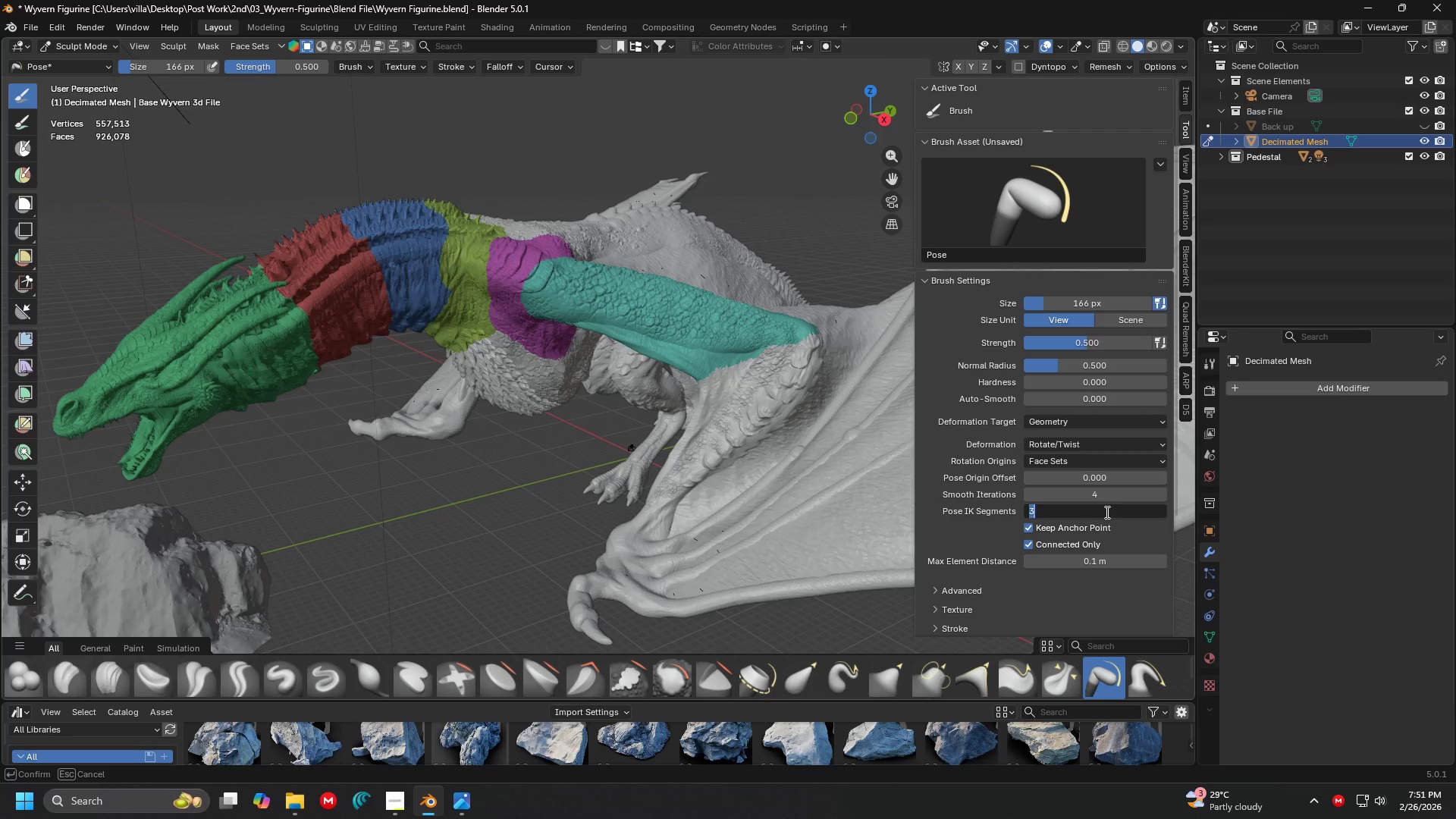 
key(2)
 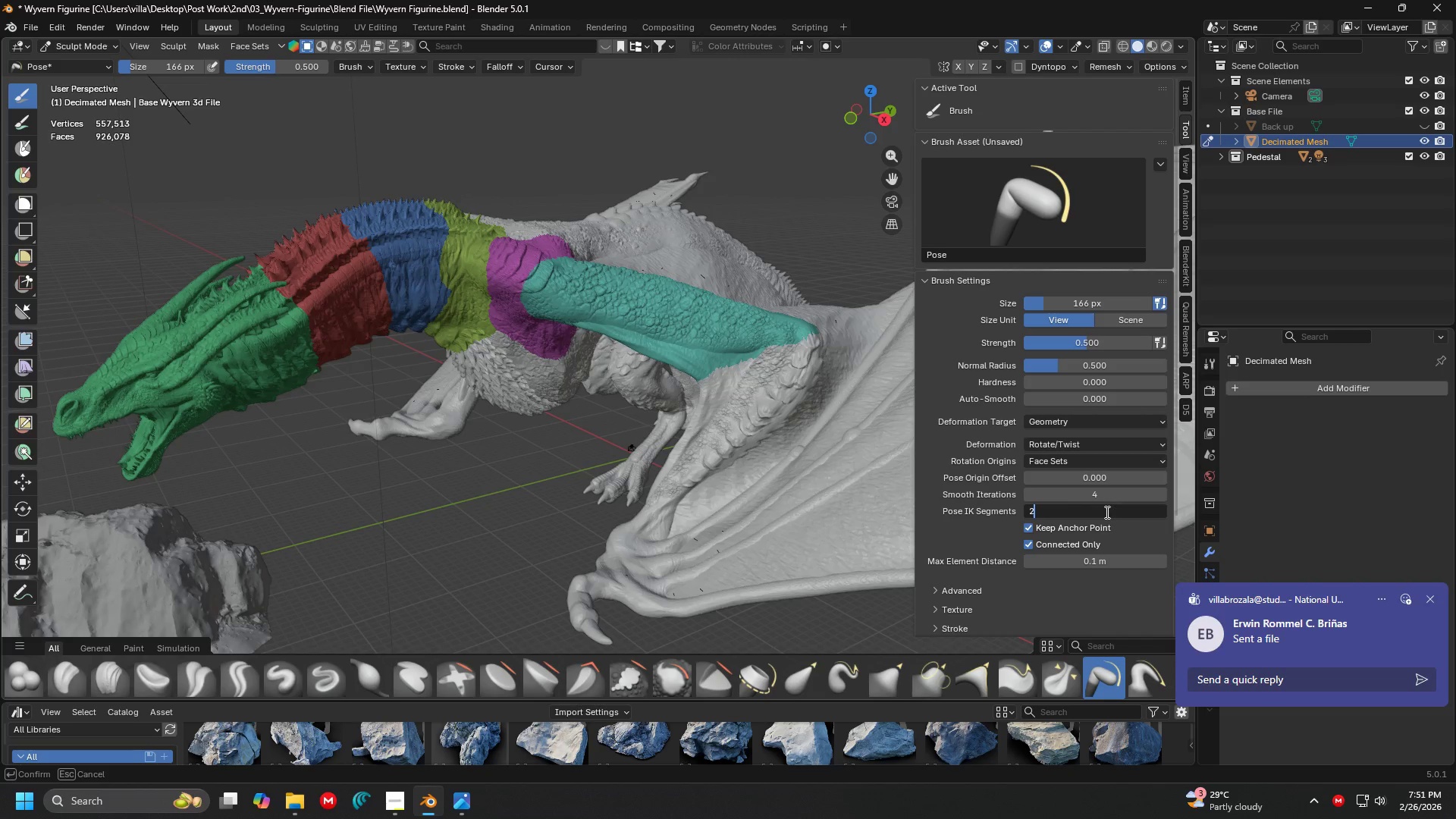 
key(Enter)
 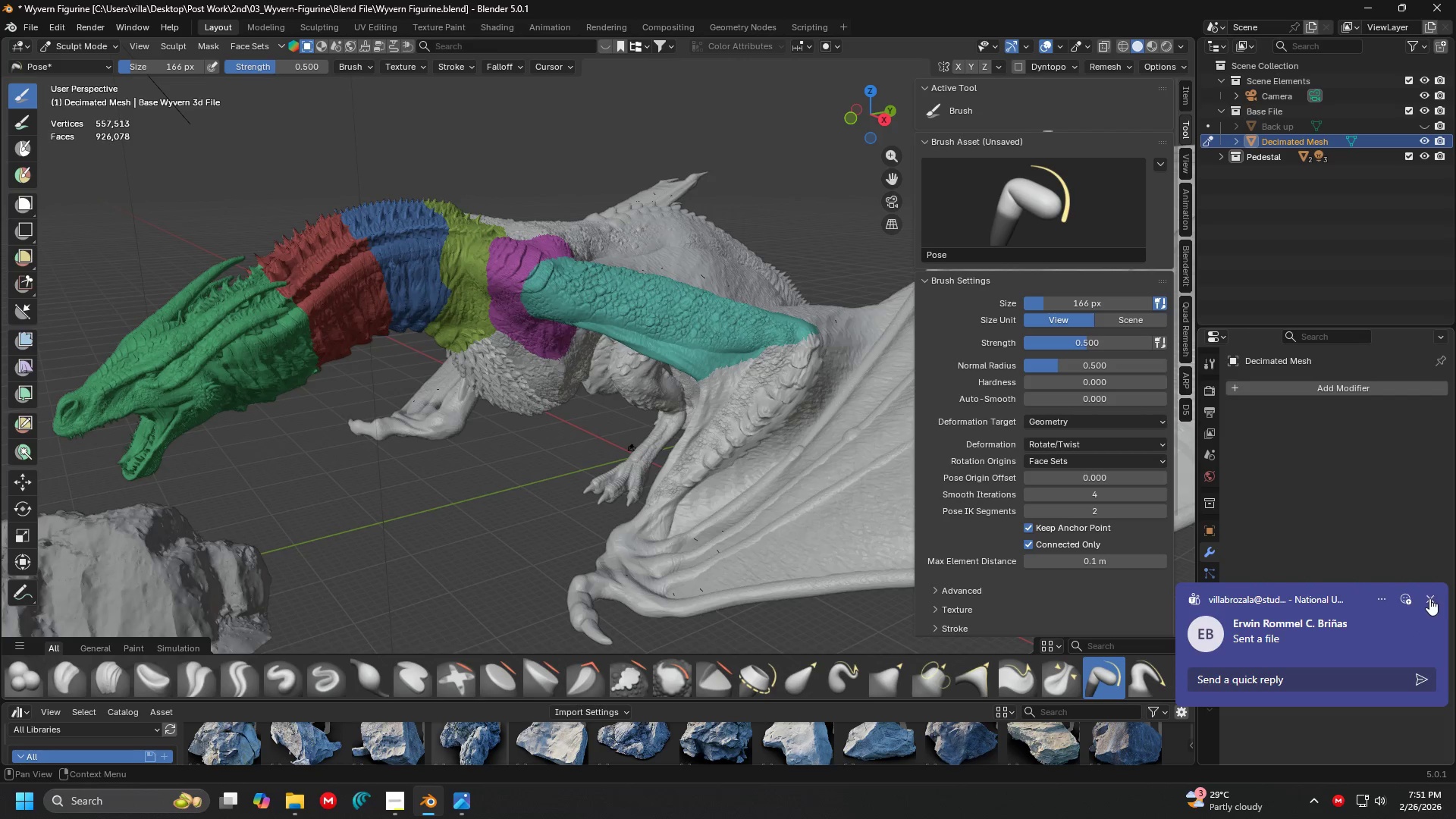 
left_click([1430, 599])
 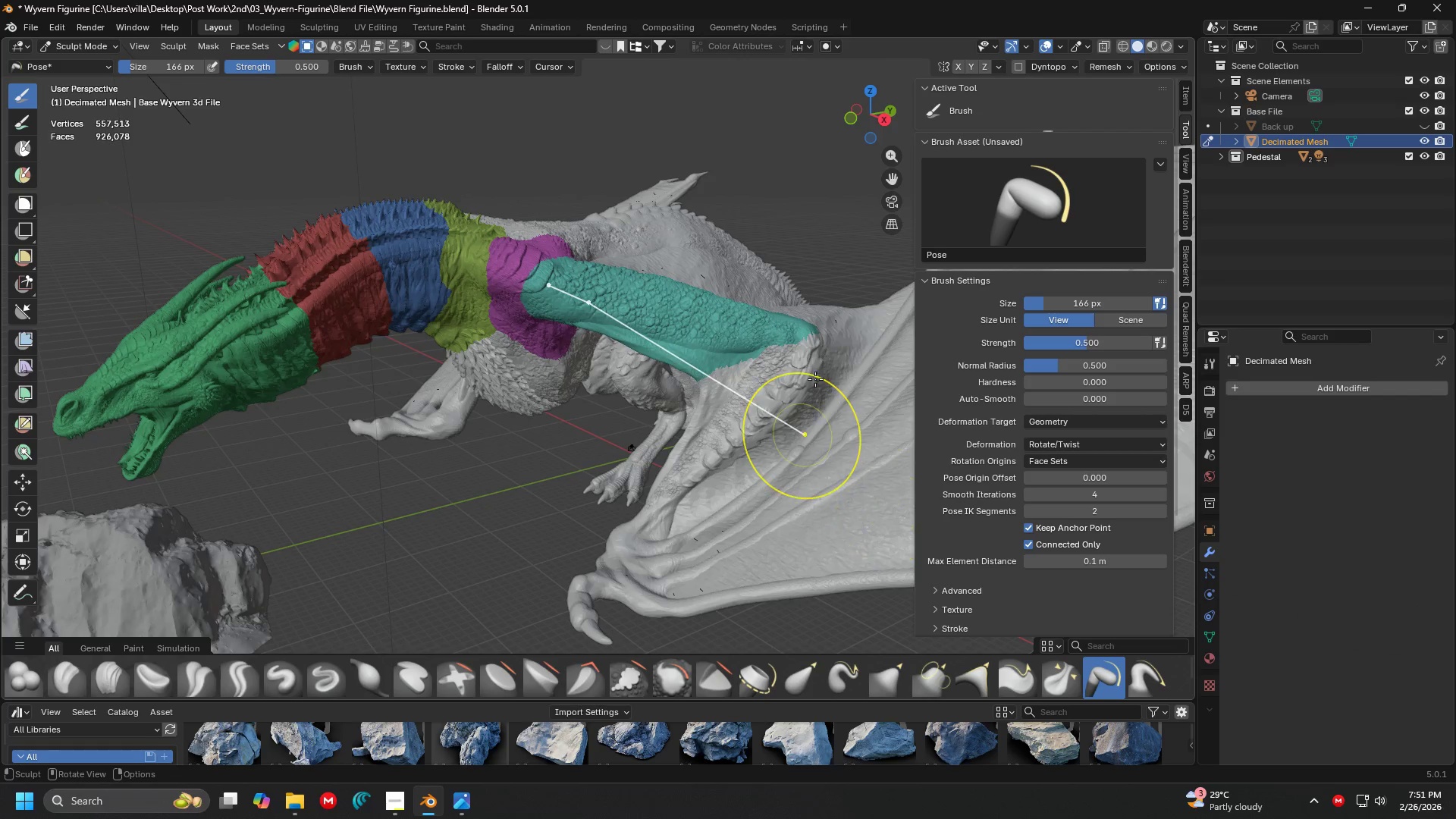 
key(N)
 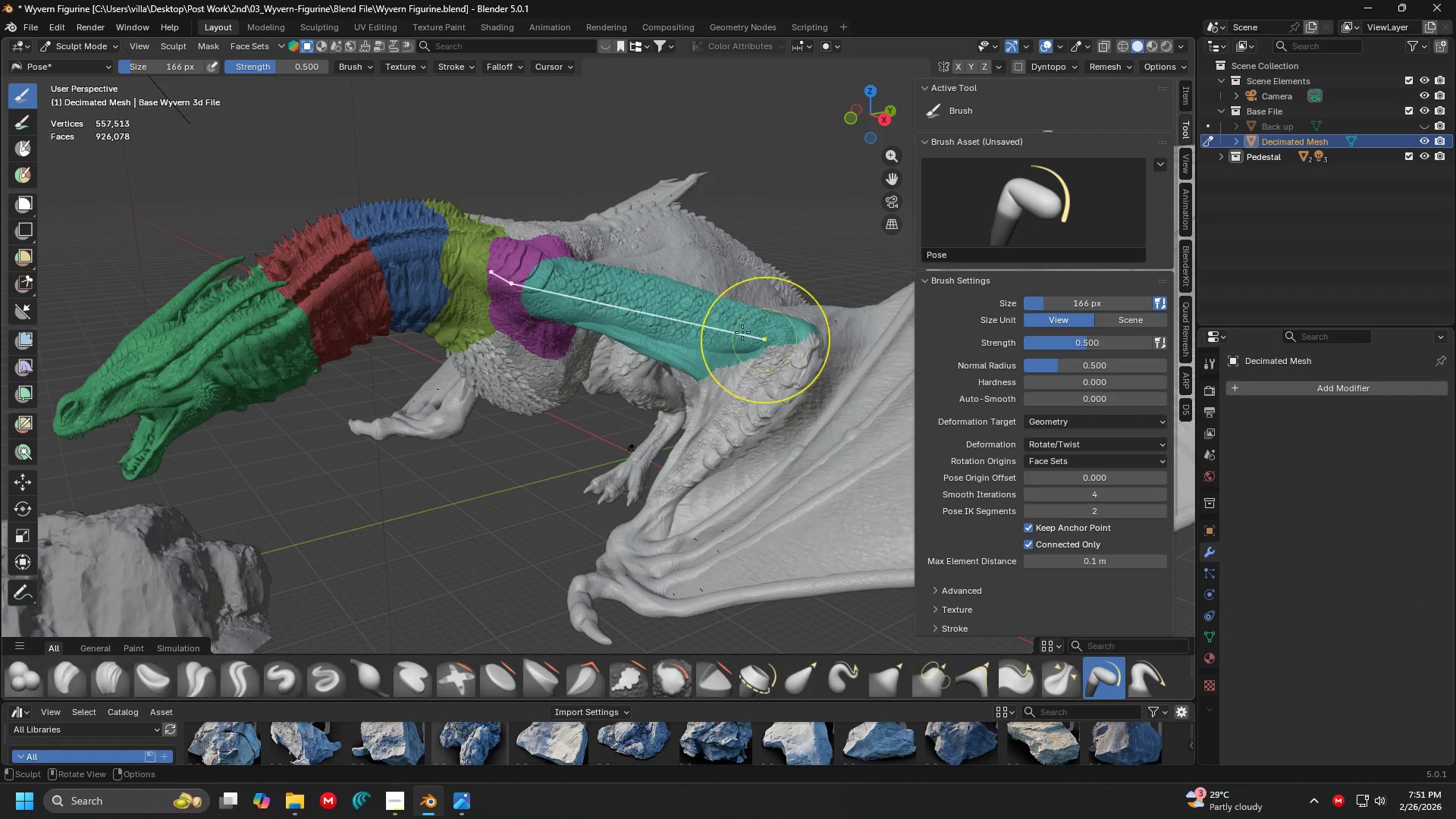 
hold_key(key=ShiftLeft, duration=0.56)
 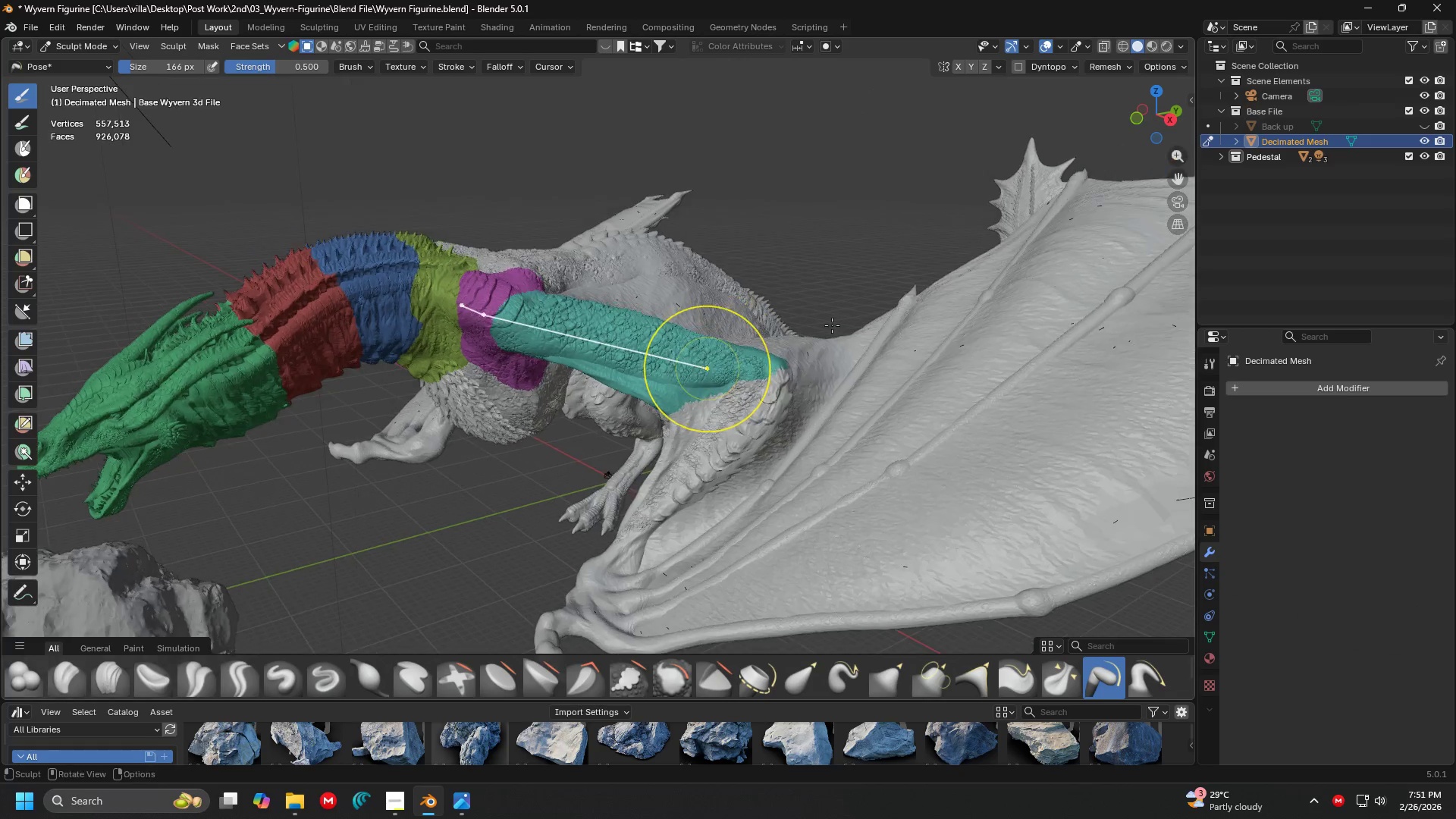 
wait(78.27)
 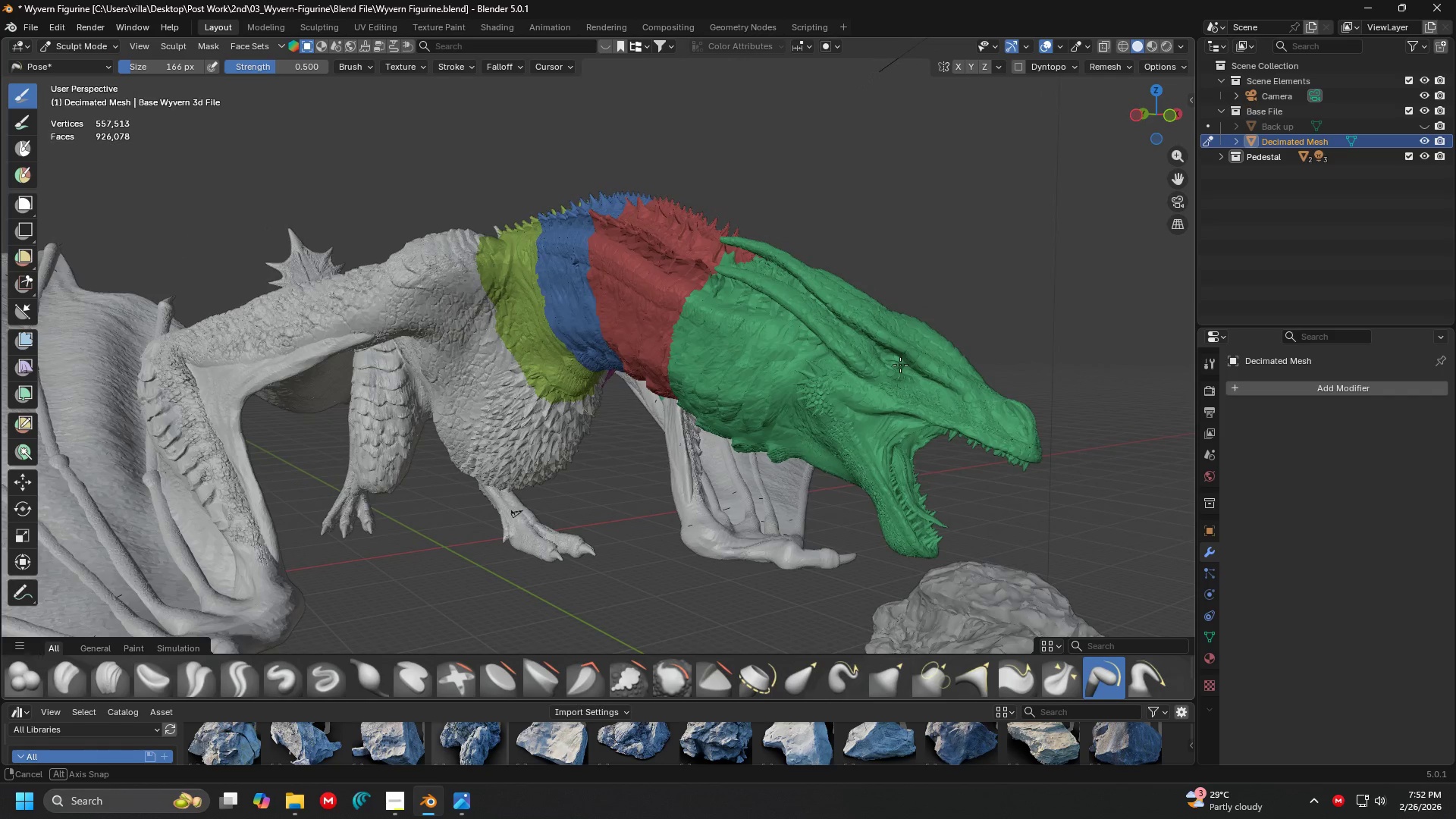 
scroll: coordinate [698, 399], scroll_direction: up, amount: 3.0
 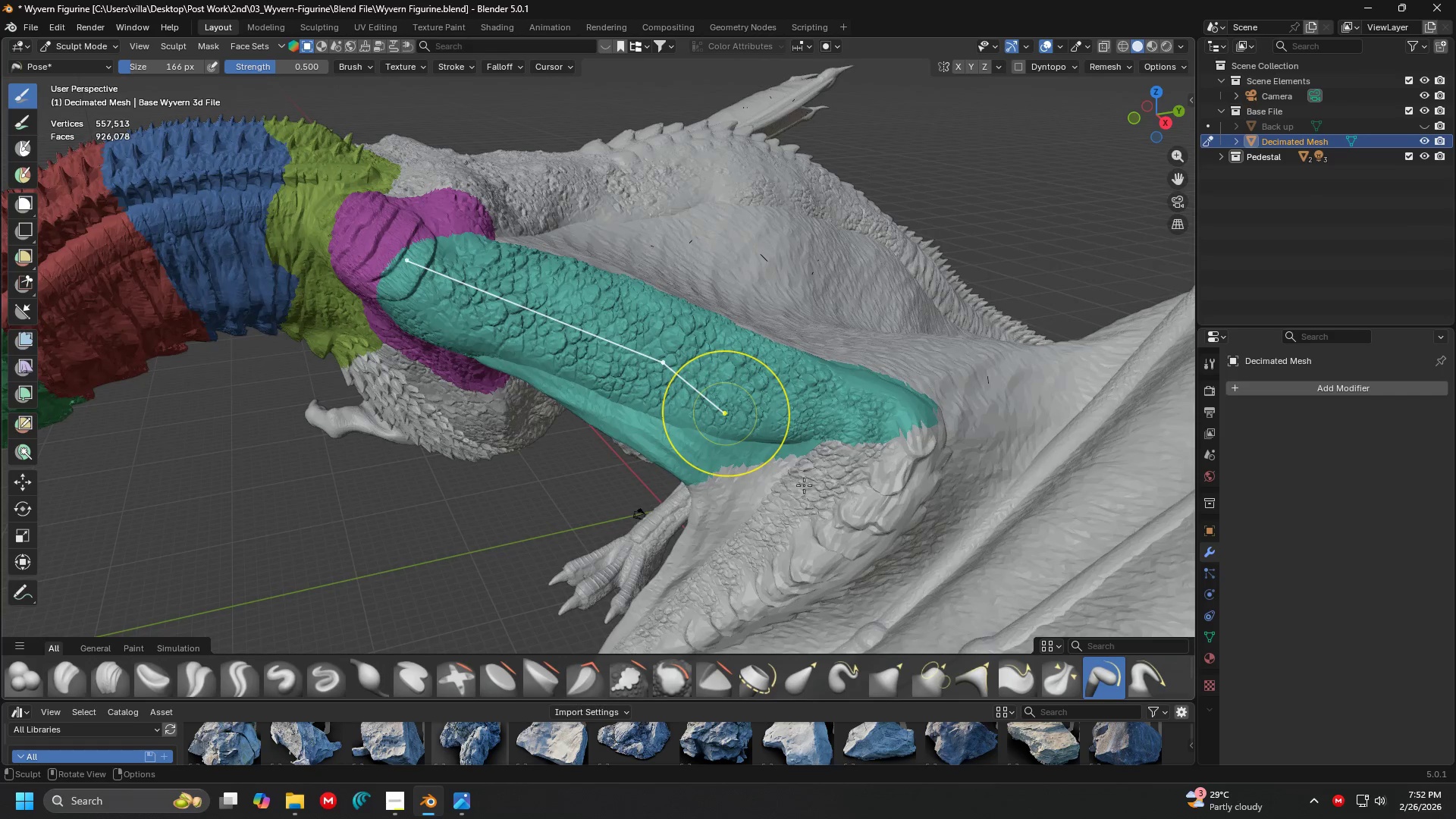 
scroll: coordinate [792, 430], scroll_direction: down, amount: 1.0
 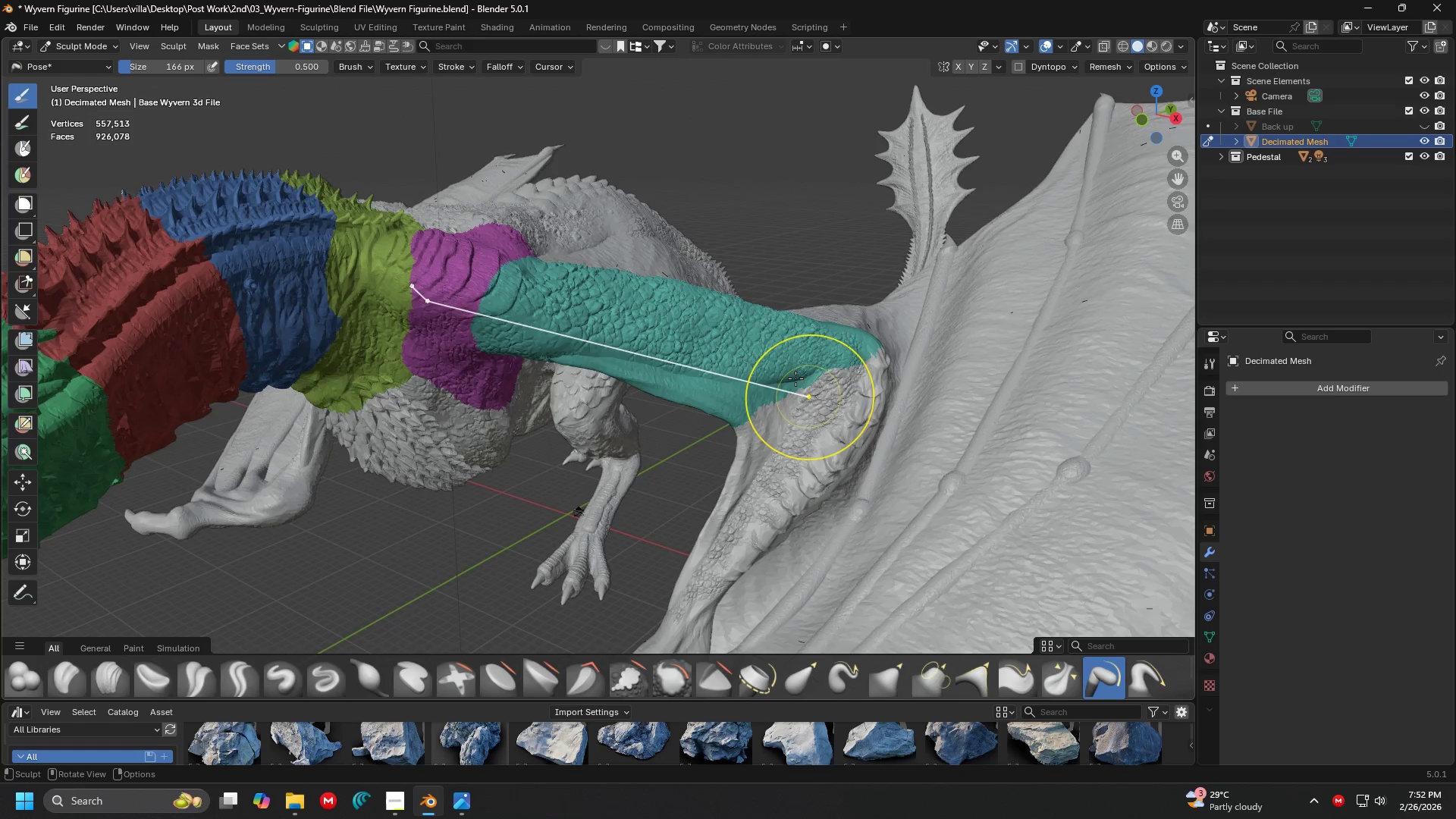 
left_click_drag(start_coordinate=[795, 378], to_coordinate=[802, 306])
 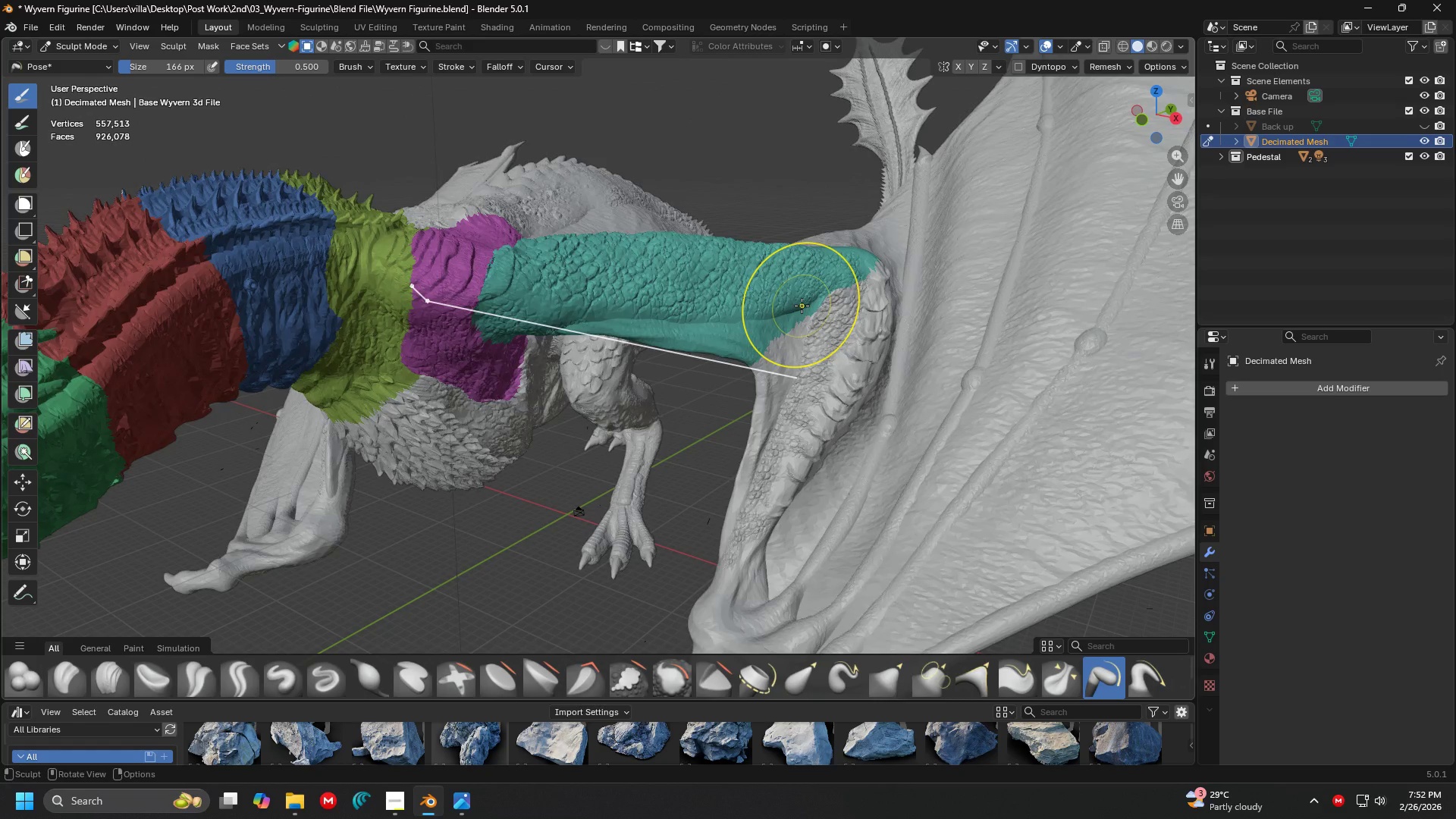 
key(Control+ControlLeft)
 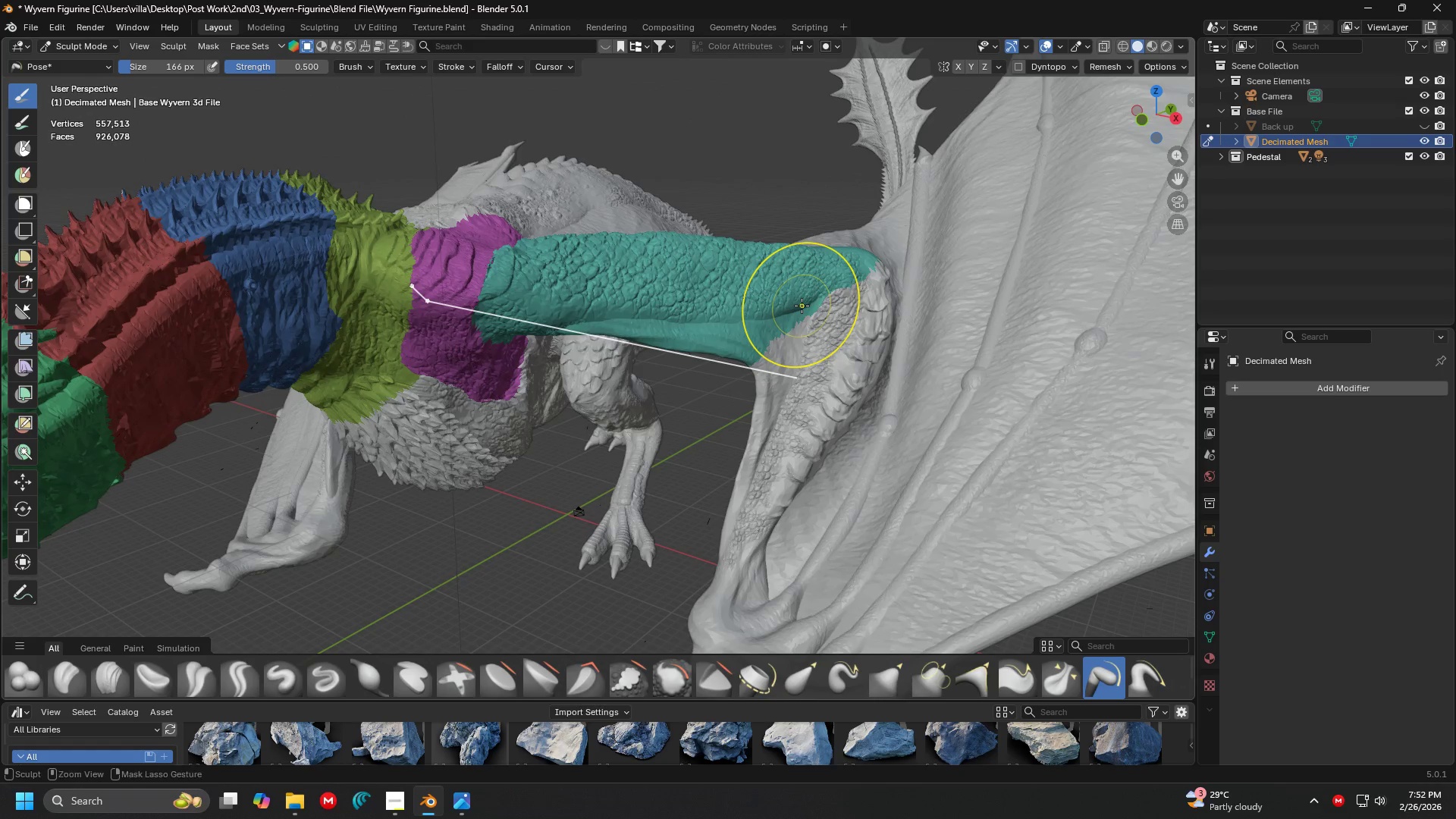 
key(Control+Z)
 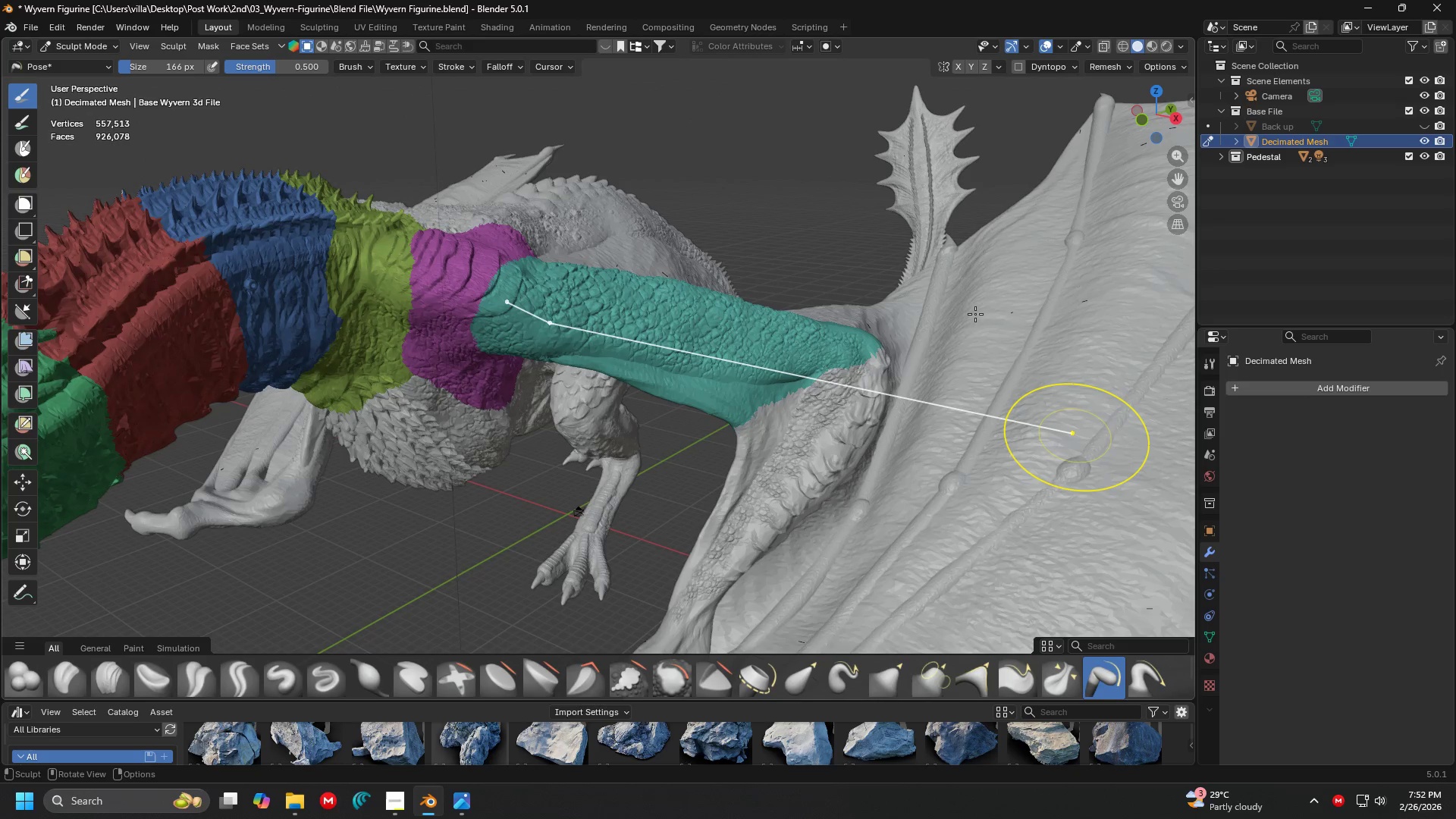 
key(N)
 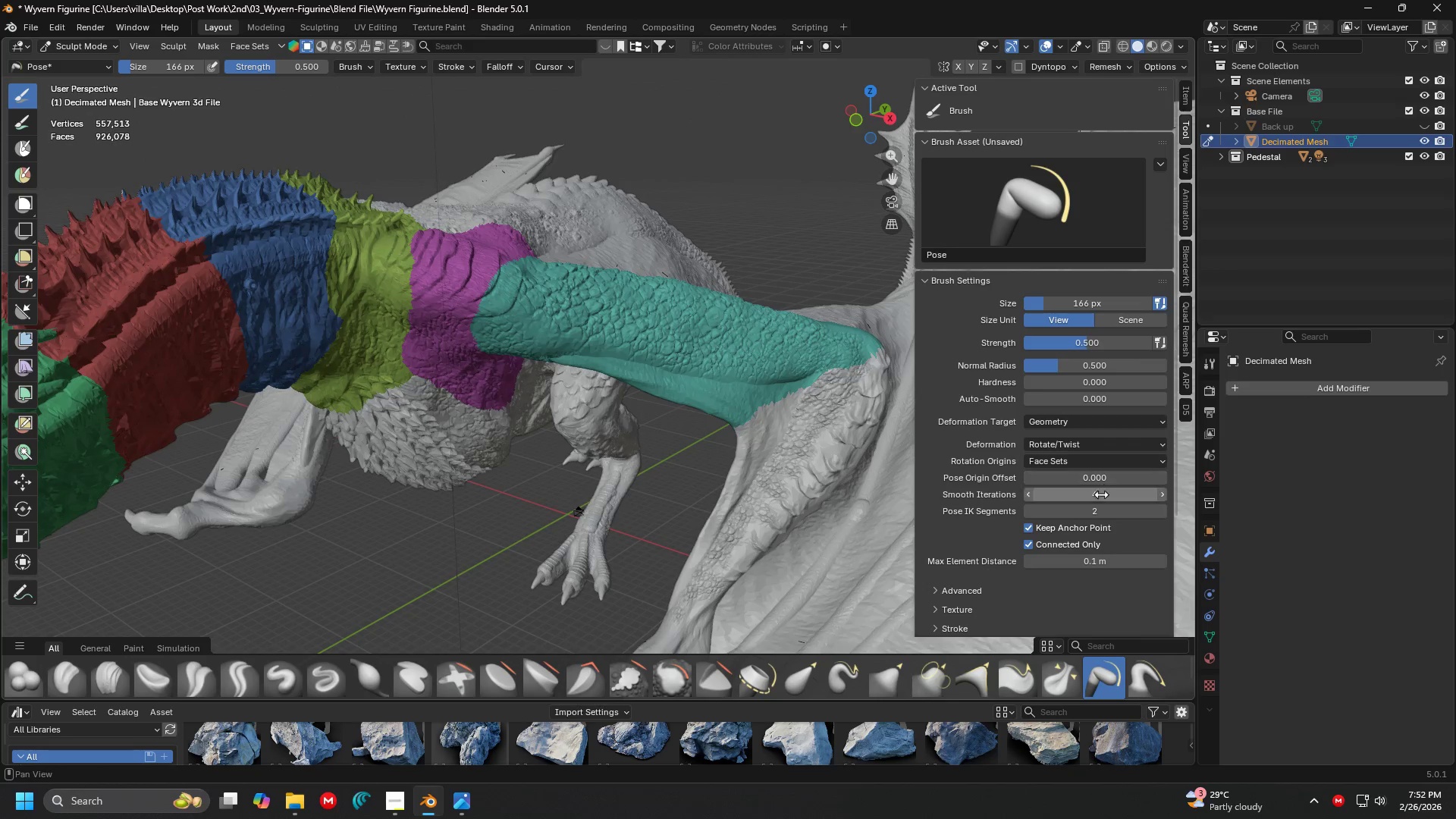 
left_click([1097, 511])
 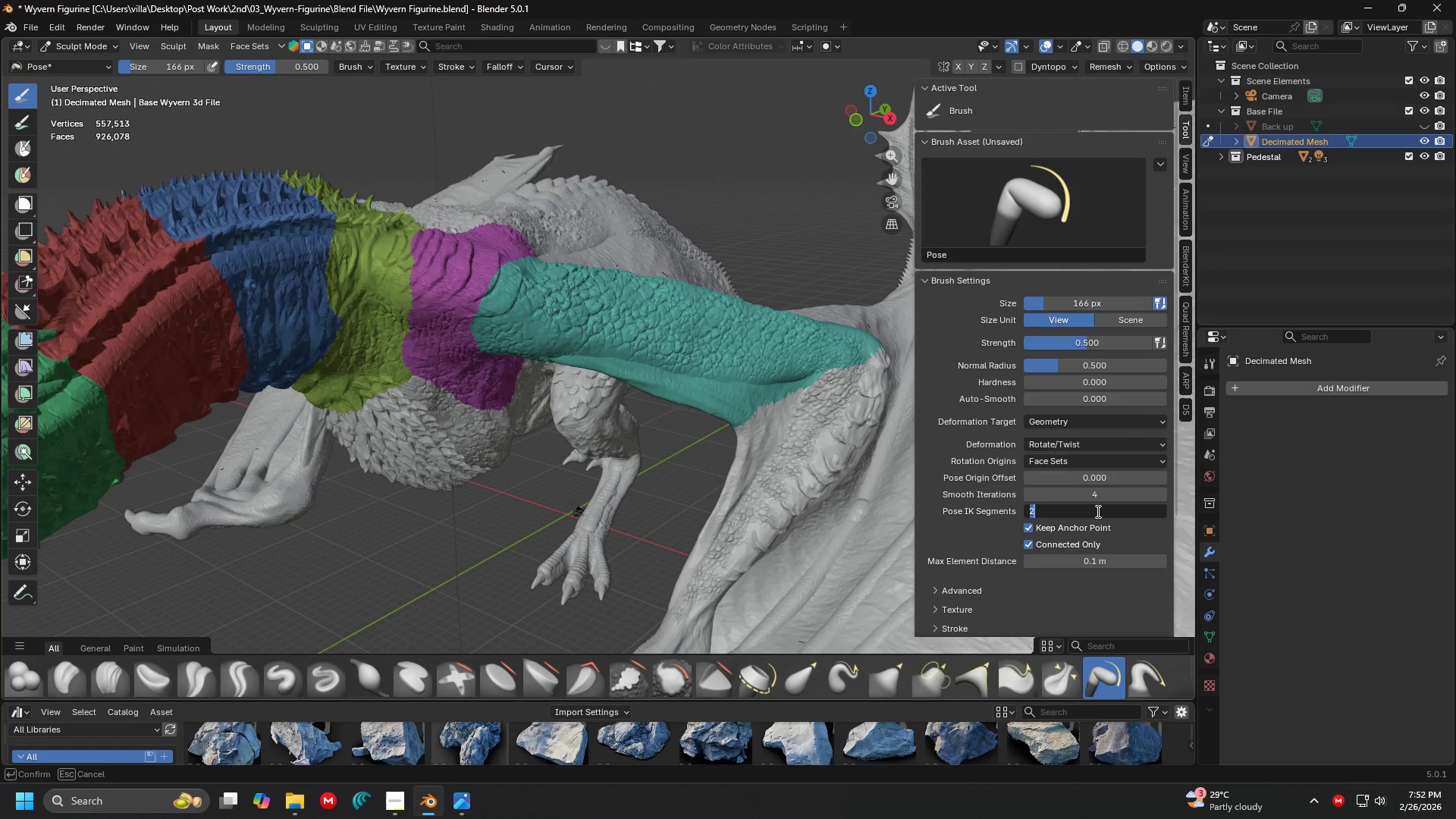 
key(1)
 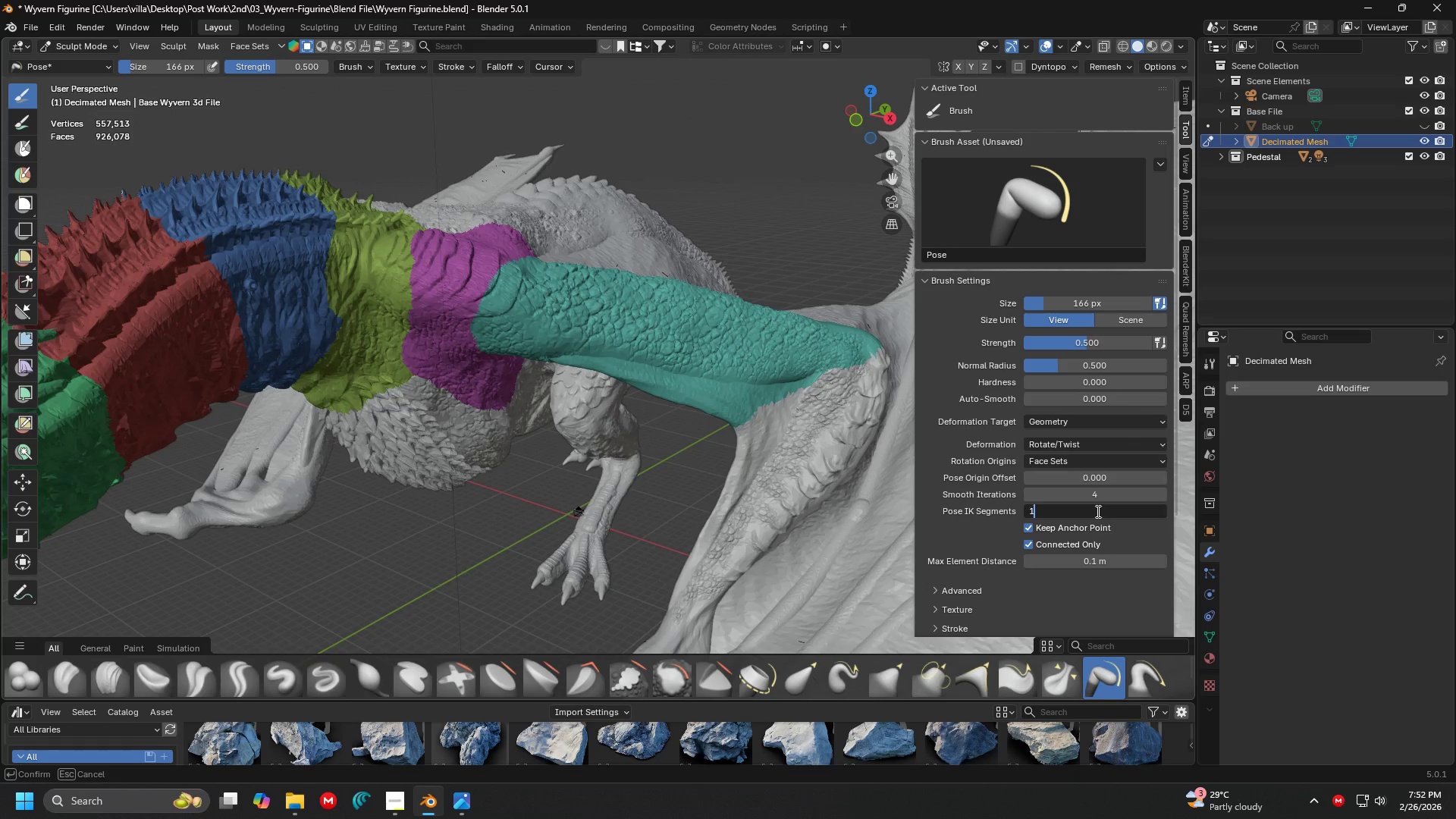 
key(Enter)
 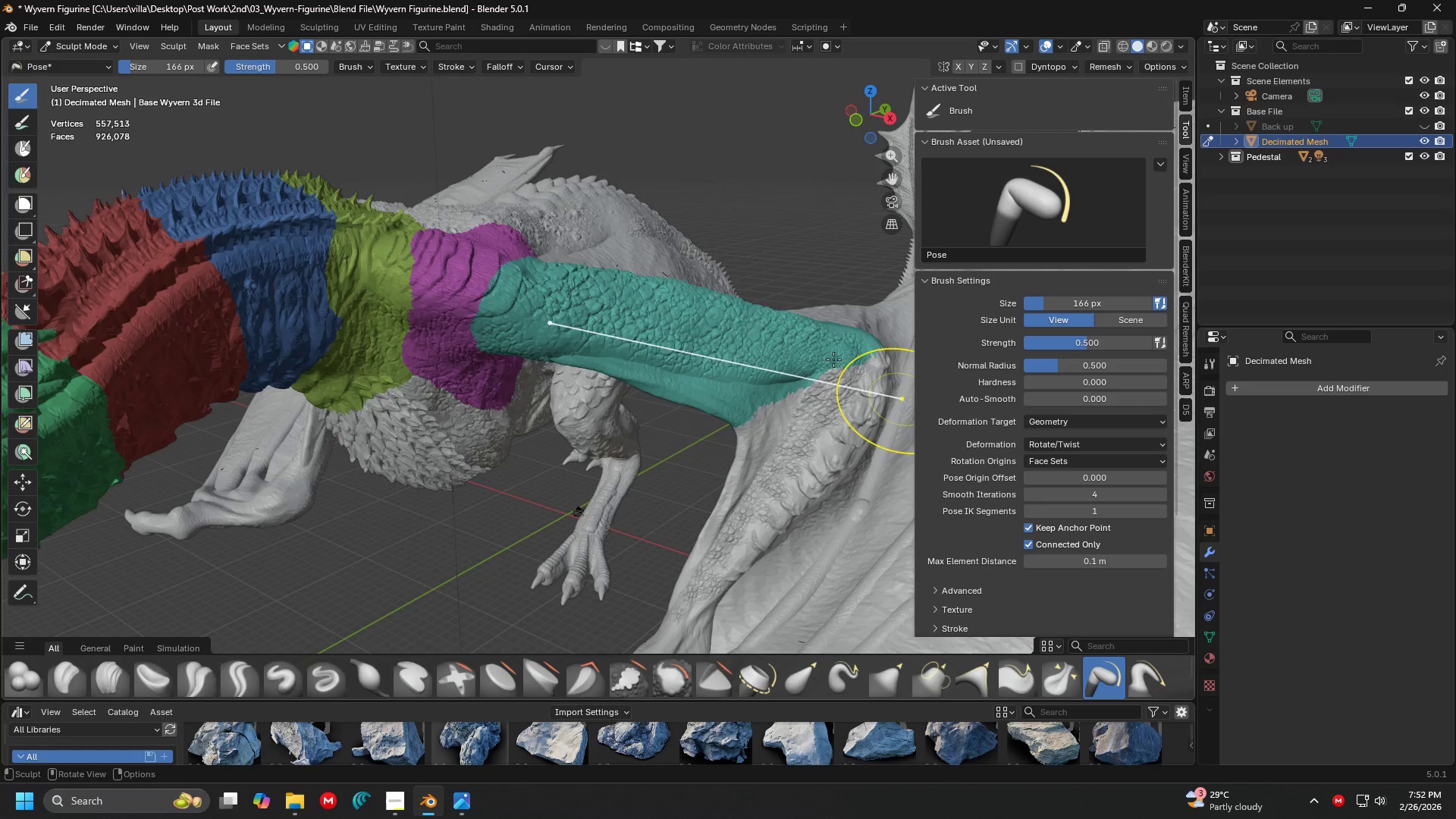 
key(N)
 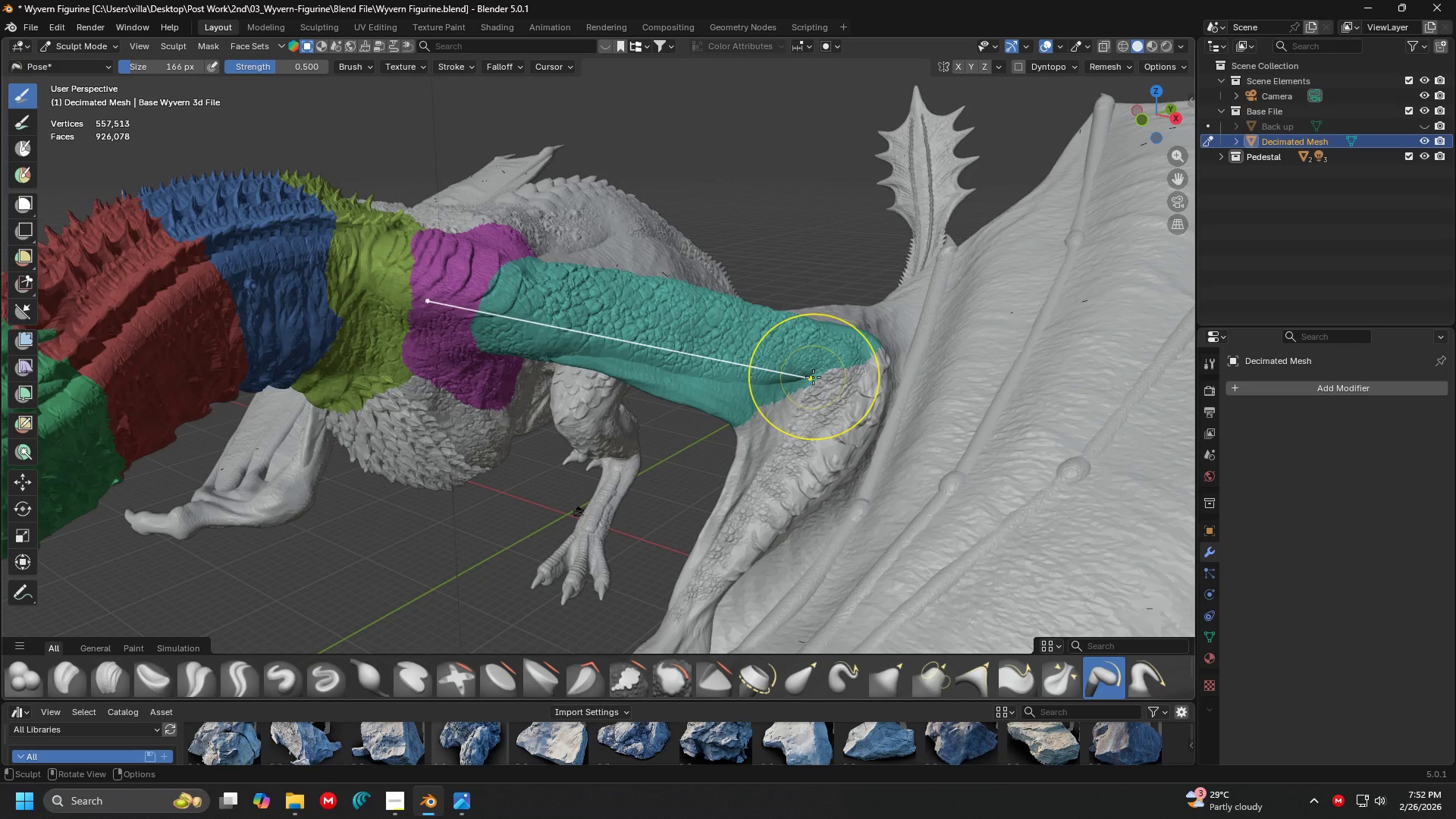 
left_click_drag(start_coordinate=[817, 378], to_coordinate=[805, 394])
 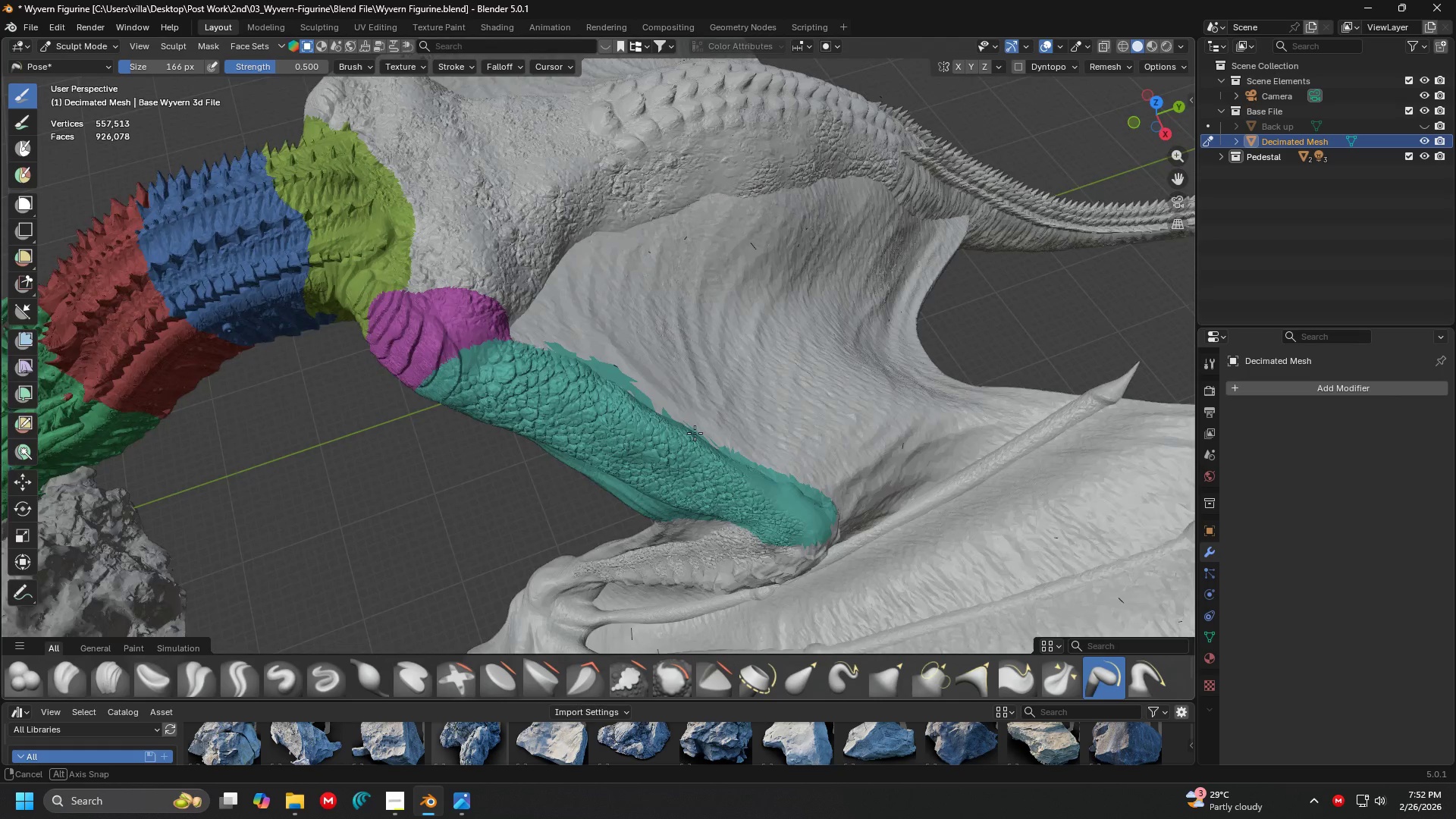 
key(Control+ControlLeft)
 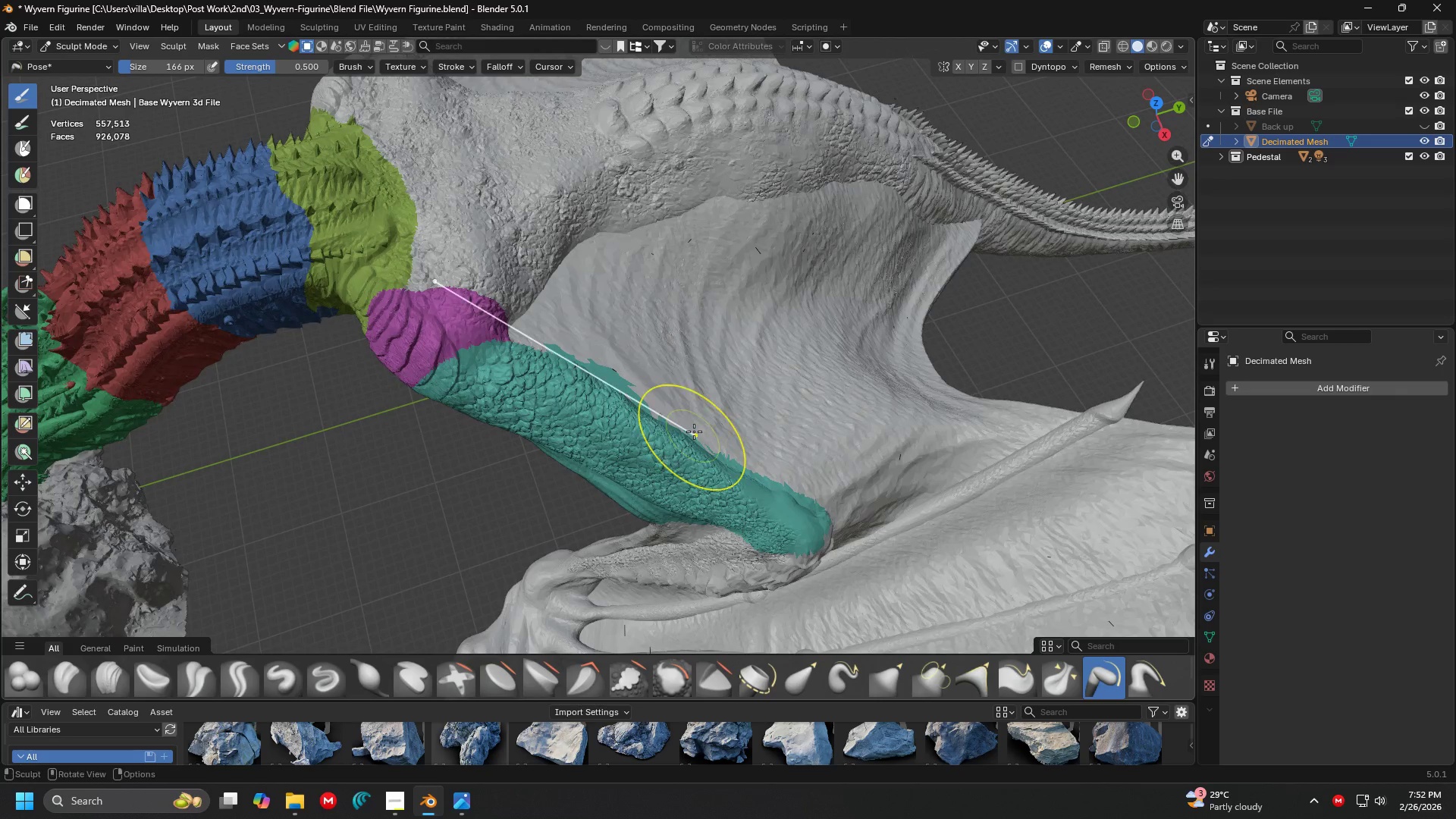 
key(Control+Z)
 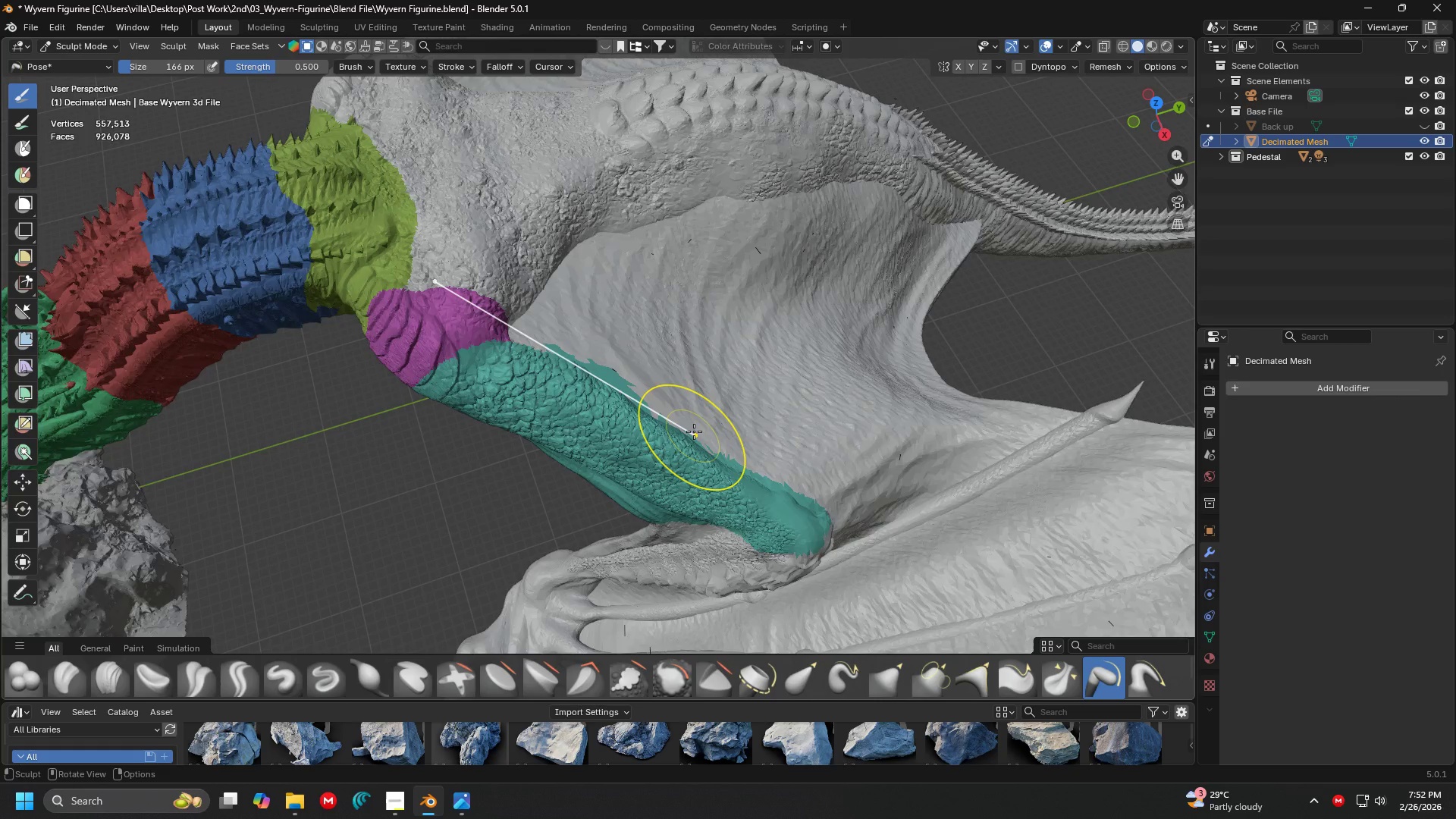 
scroll: coordinate [693, 435], scroll_direction: up, amount: 2.0
 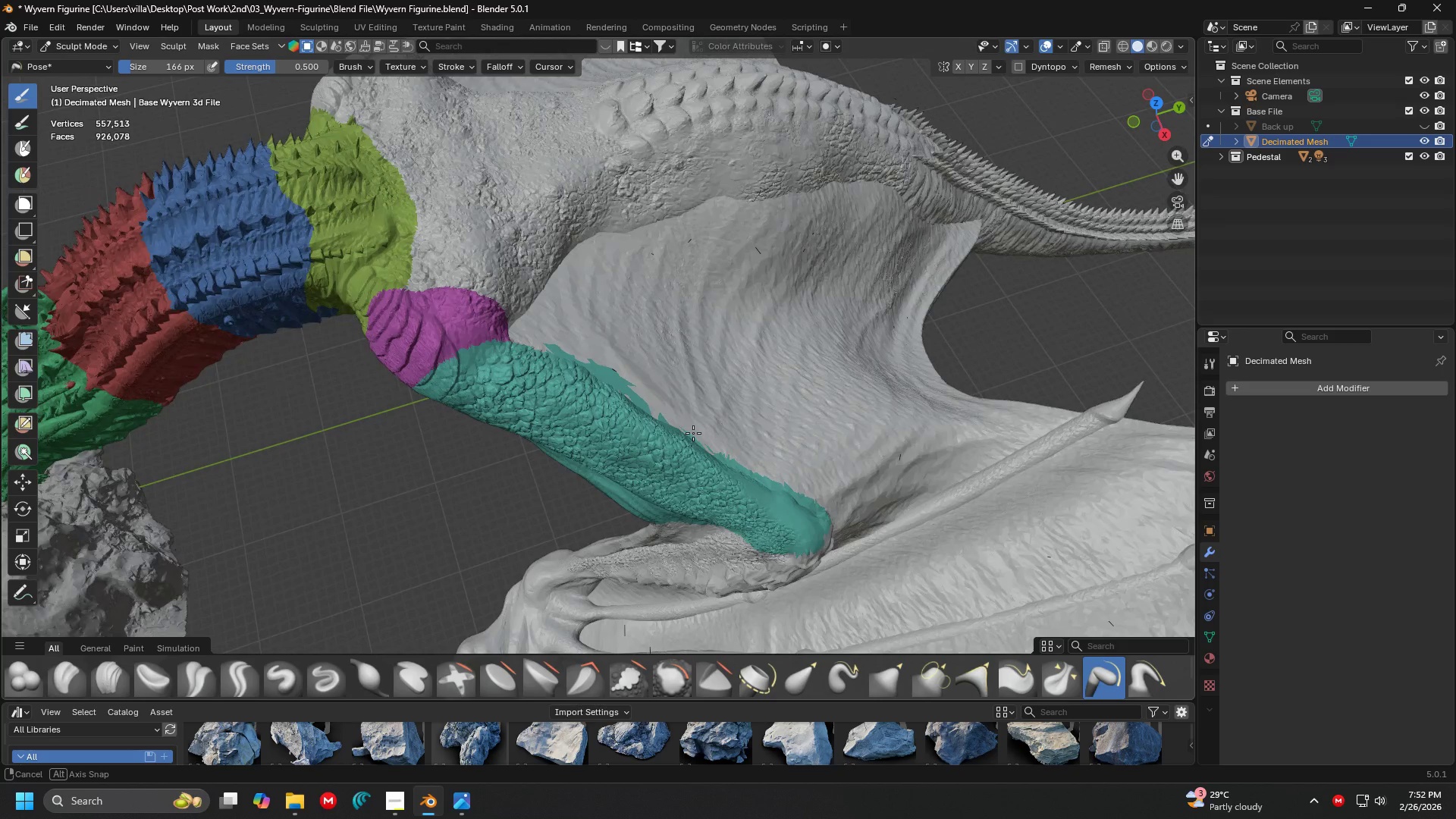 
scroll: coordinate [694, 431], scroll_direction: down, amount: 1.0
 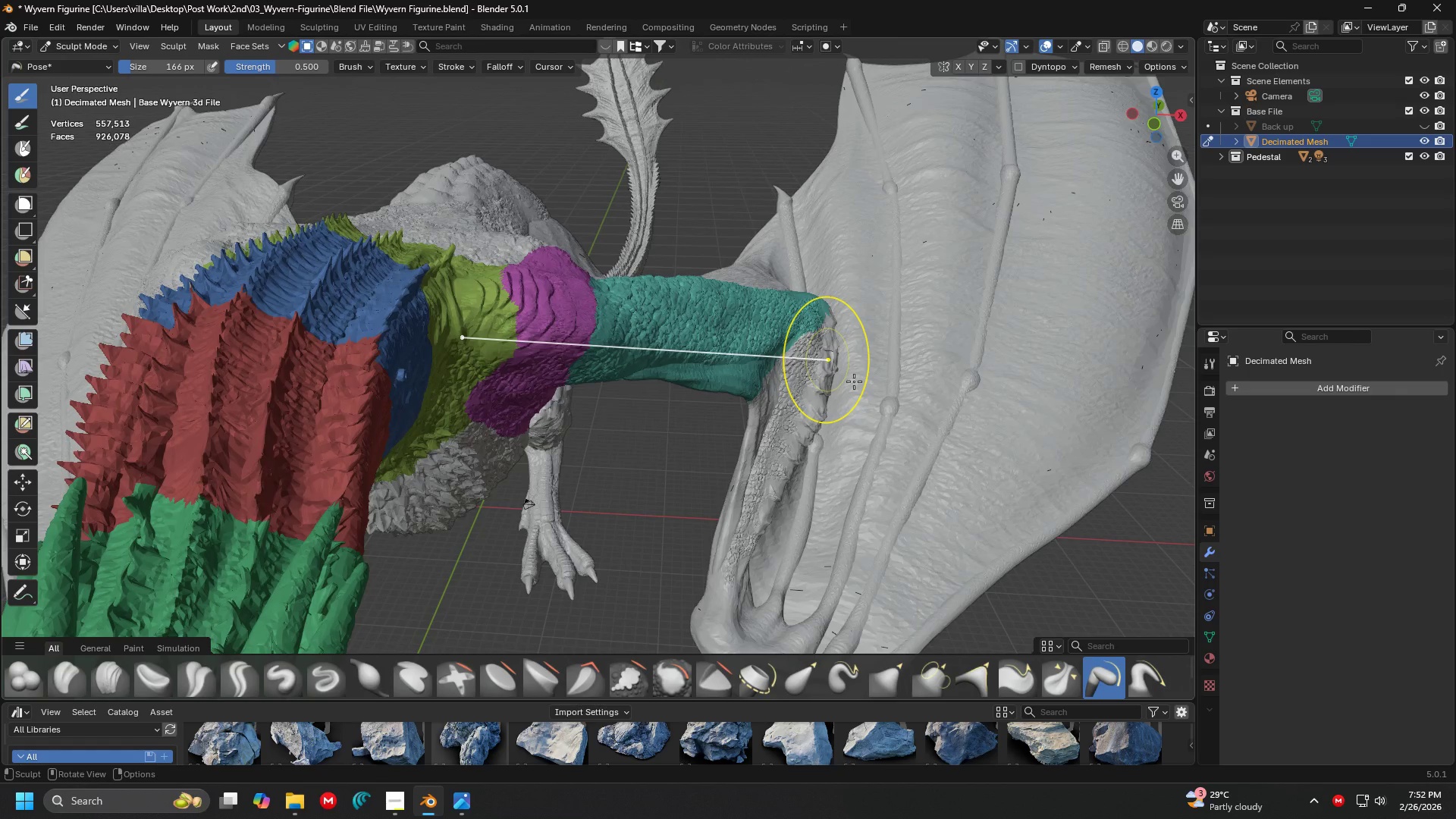 
key(N)
 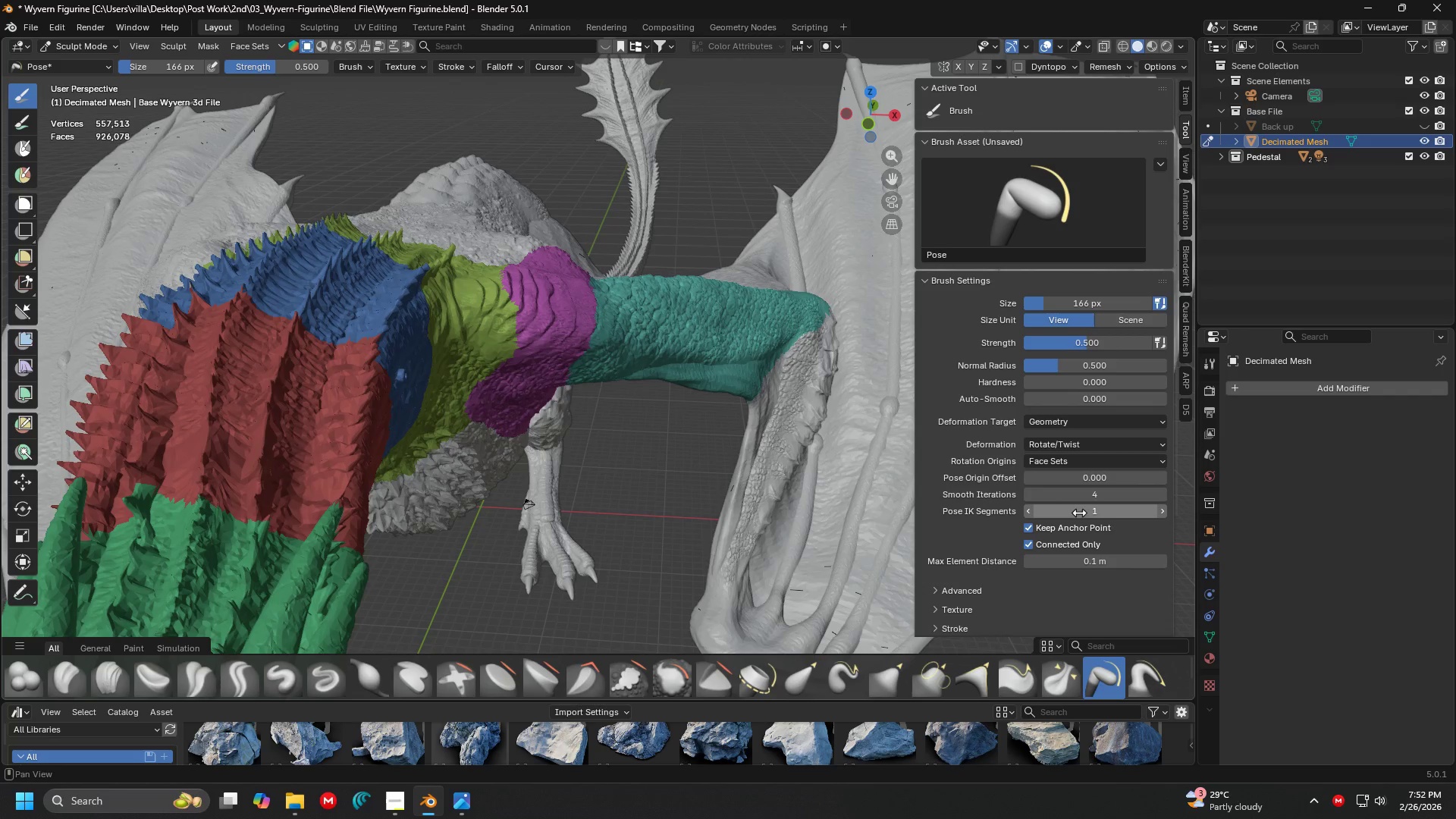 
left_click([1084, 514])
 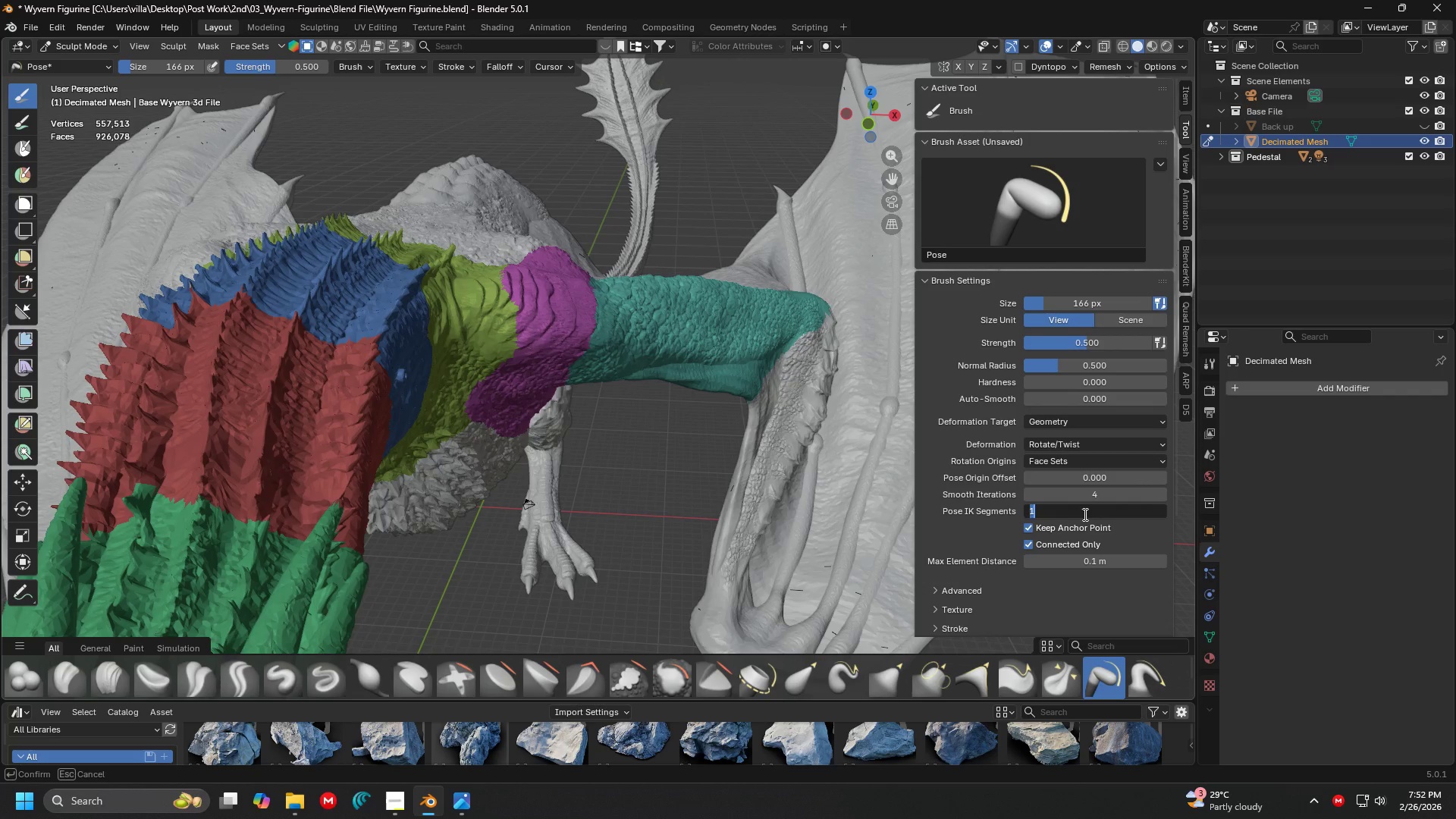 
key(0)
 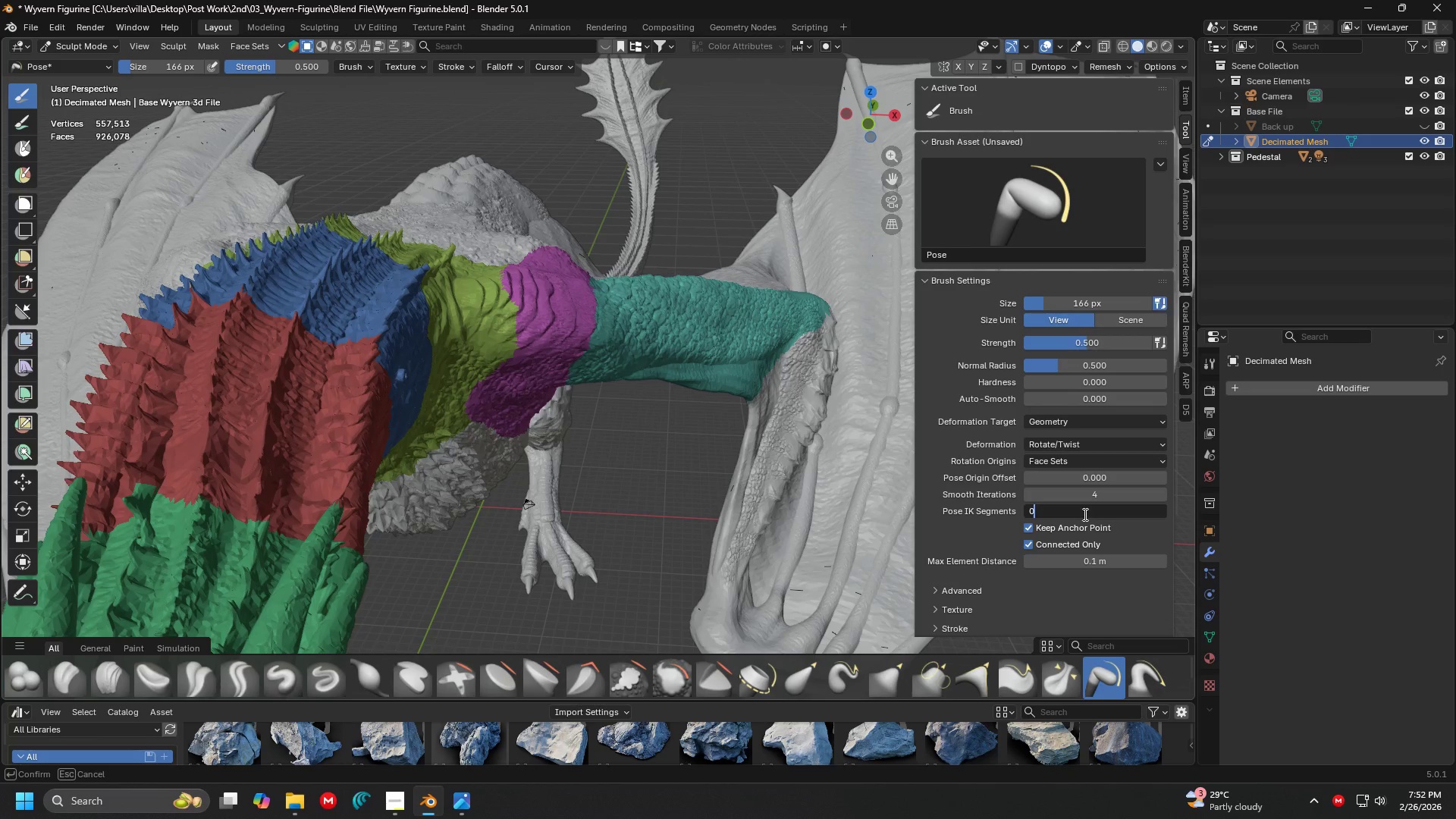 
key(Enter)
 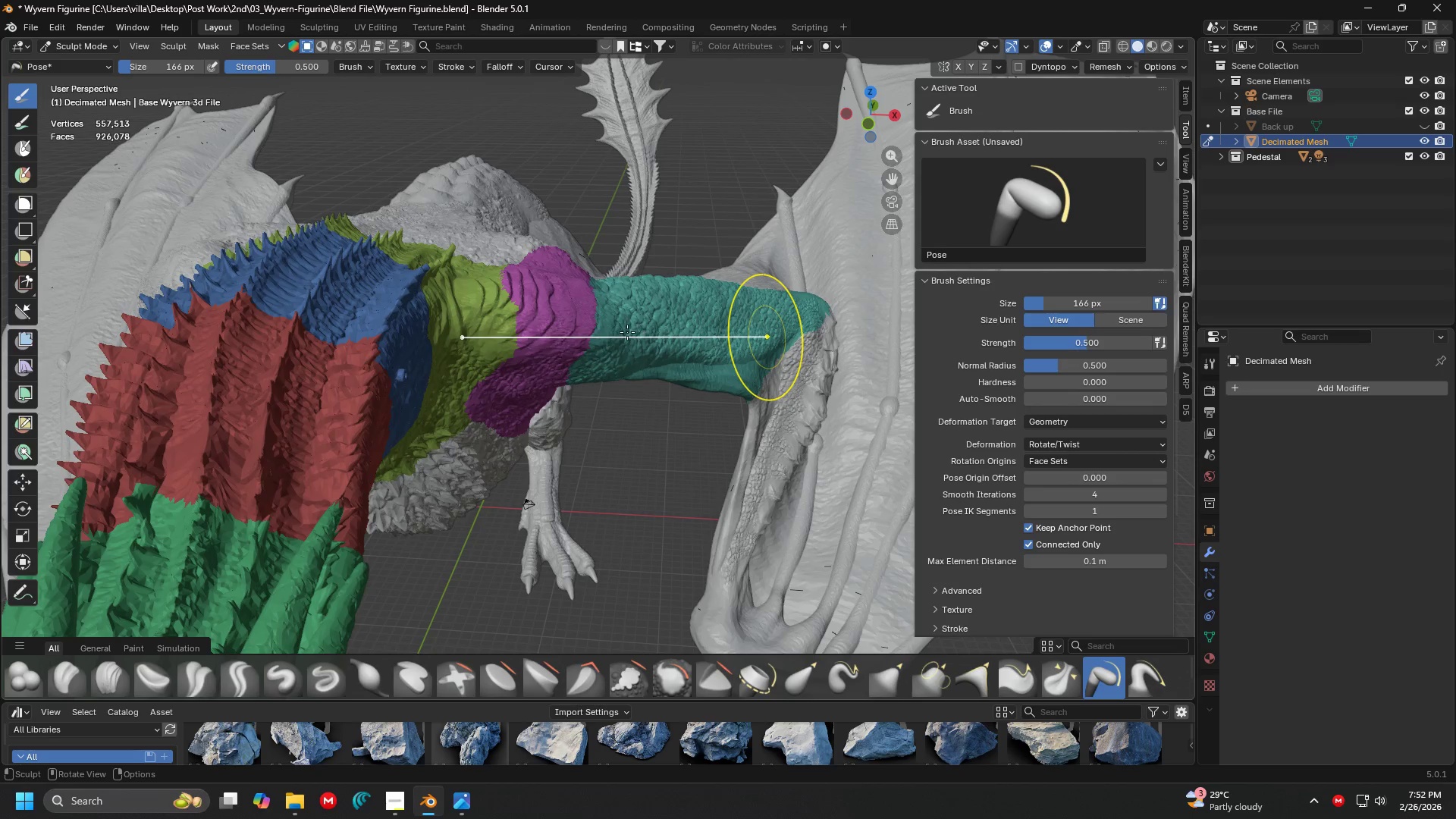 
scroll: coordinate [639, 357], scroll_direction: up, amount: 2.0
 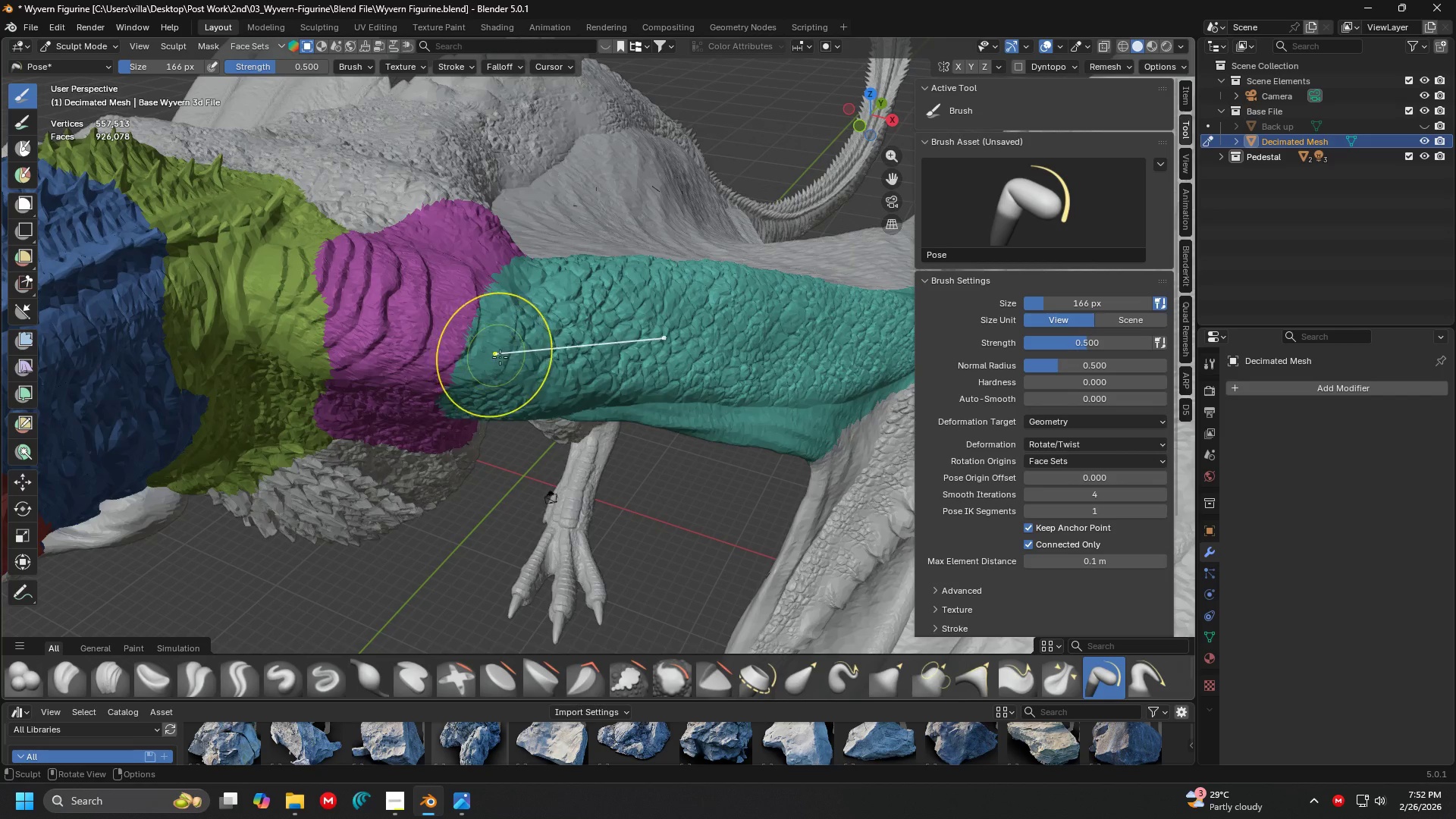 
scroll: coordinate [469, 348], scroll_direction: down, amount: 3.0
 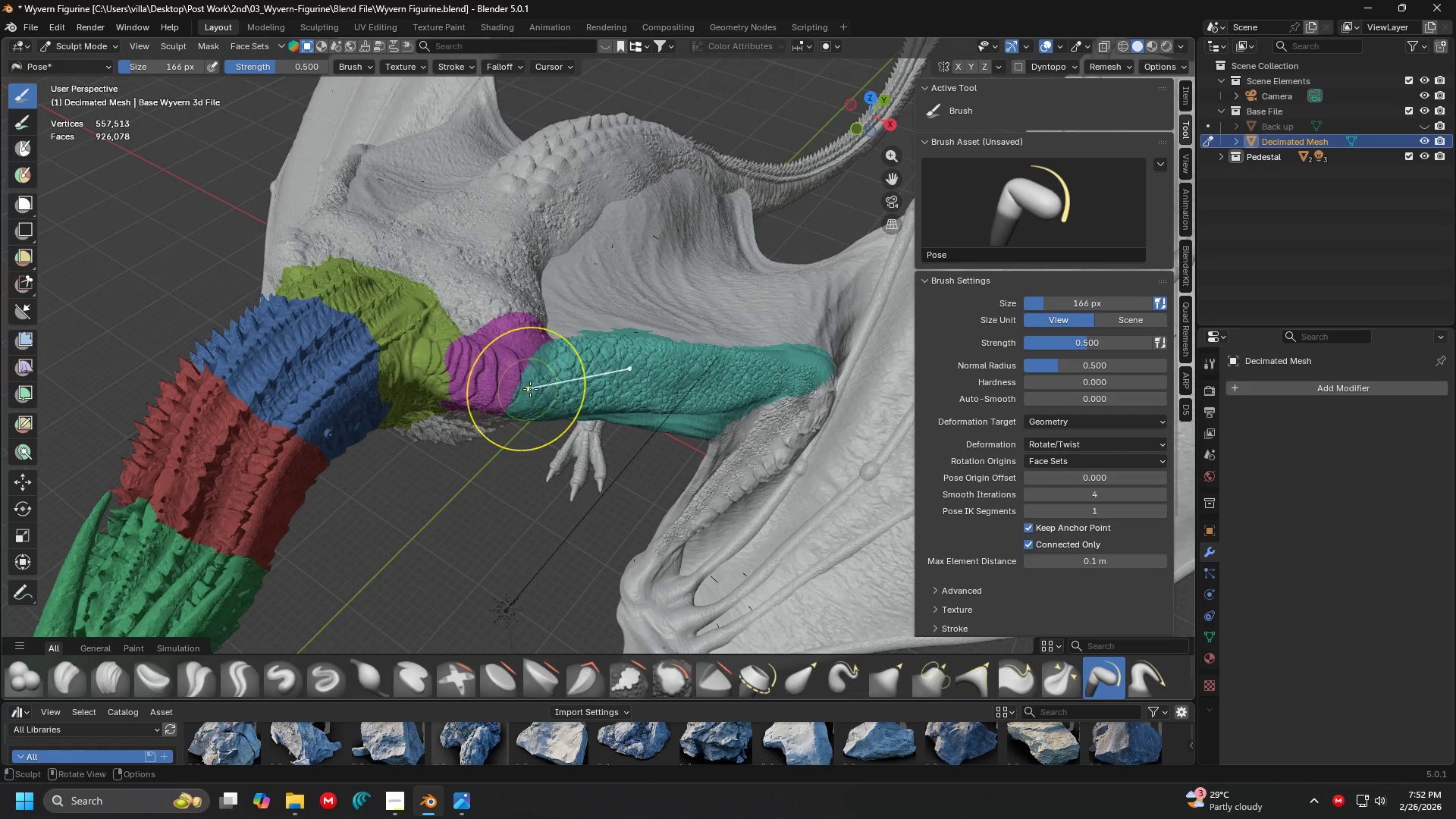 
left_click_drag(start_coordinate=[564, 385], to_coordinate=[628, 377])
 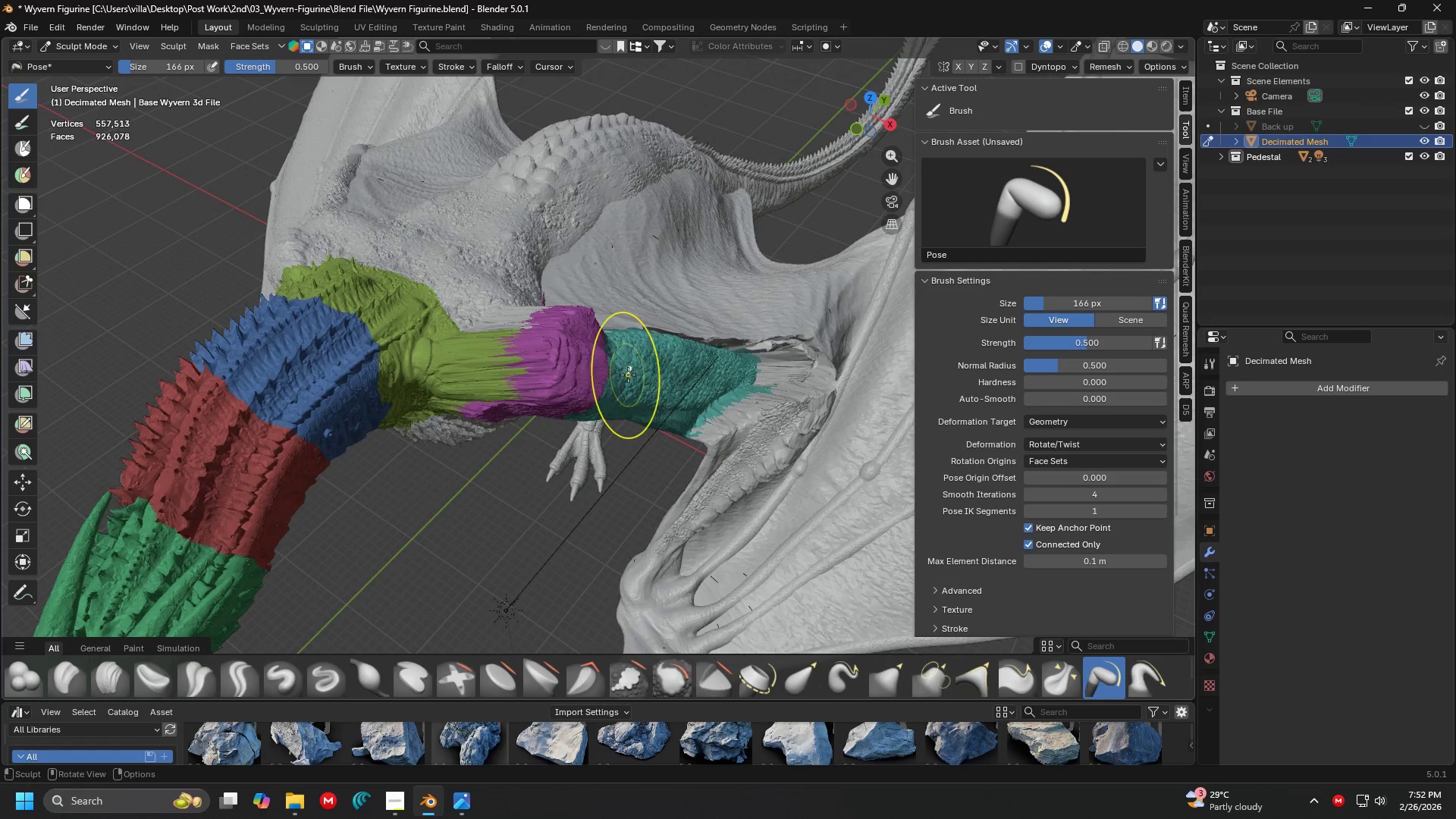 
key(Control+Z)
 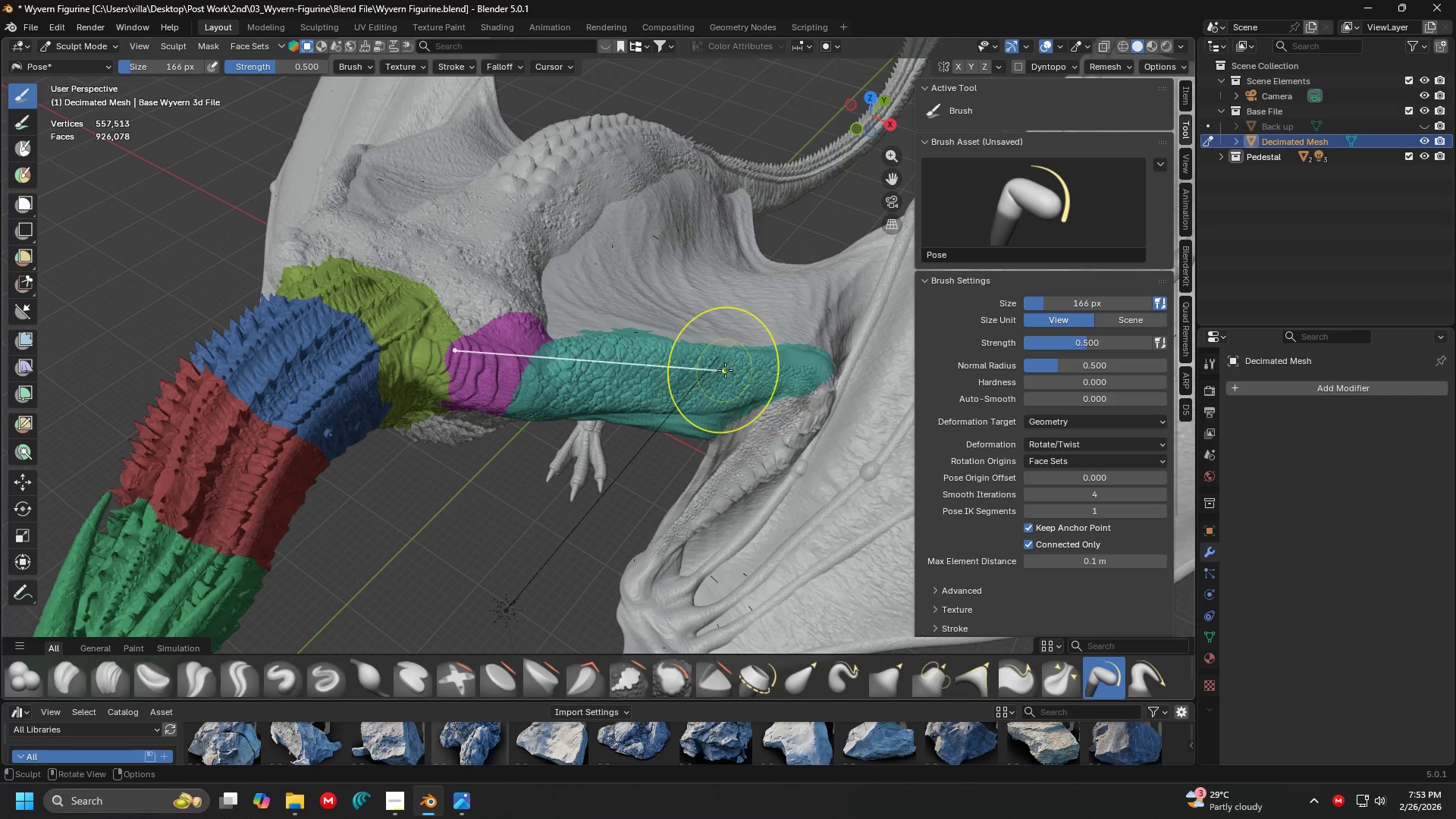 
wait(11.06)
 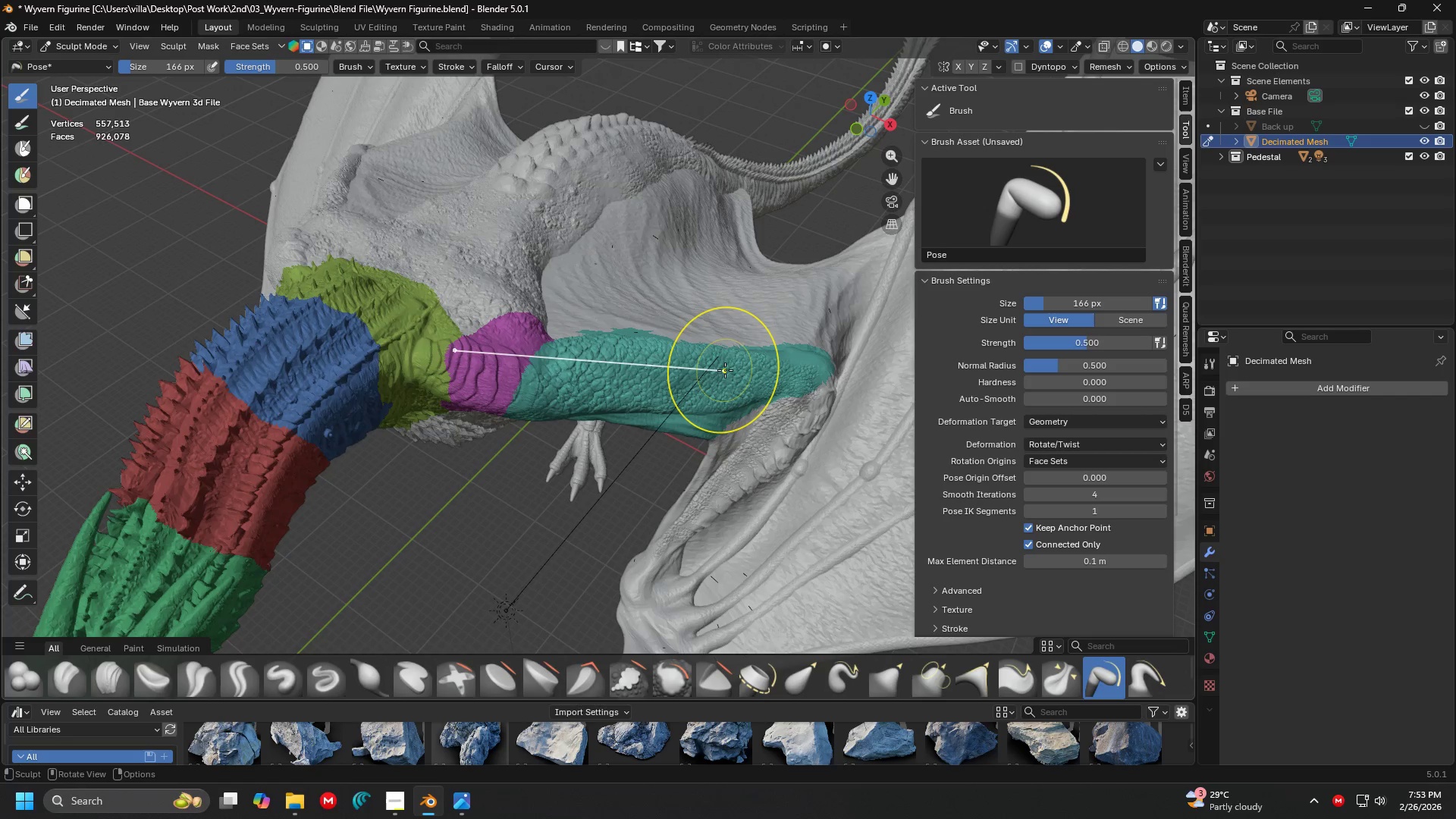 
hold_key(key=ShiftLeft, duration=0.36)
scroll: coordinate [771, 388], scroll_direction: down, amount: 2.0
 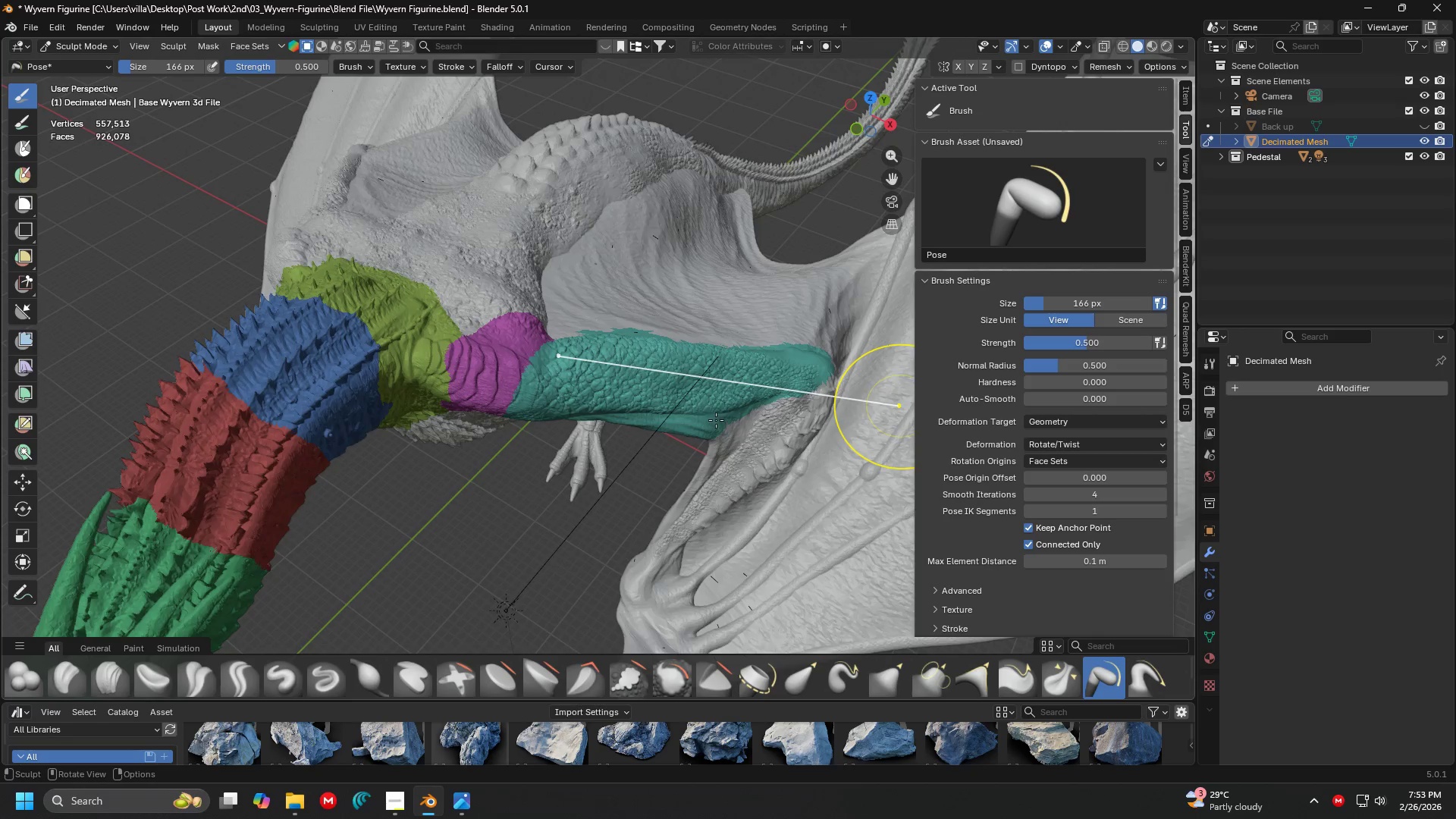 
scroll: coordinate [685, 362], scroll_direction: up, amount: 2.0
 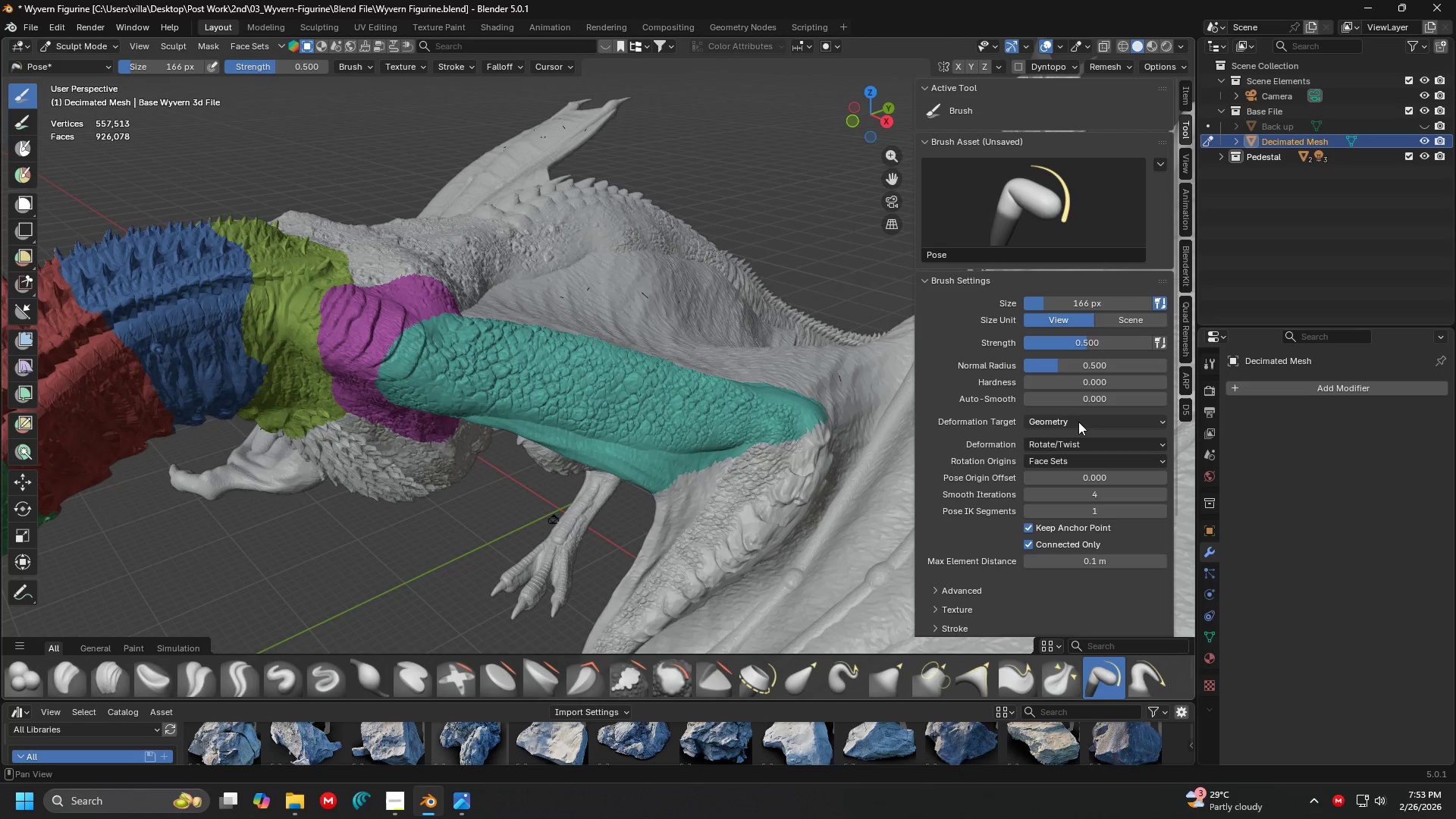 
left_click([1080, 417])
 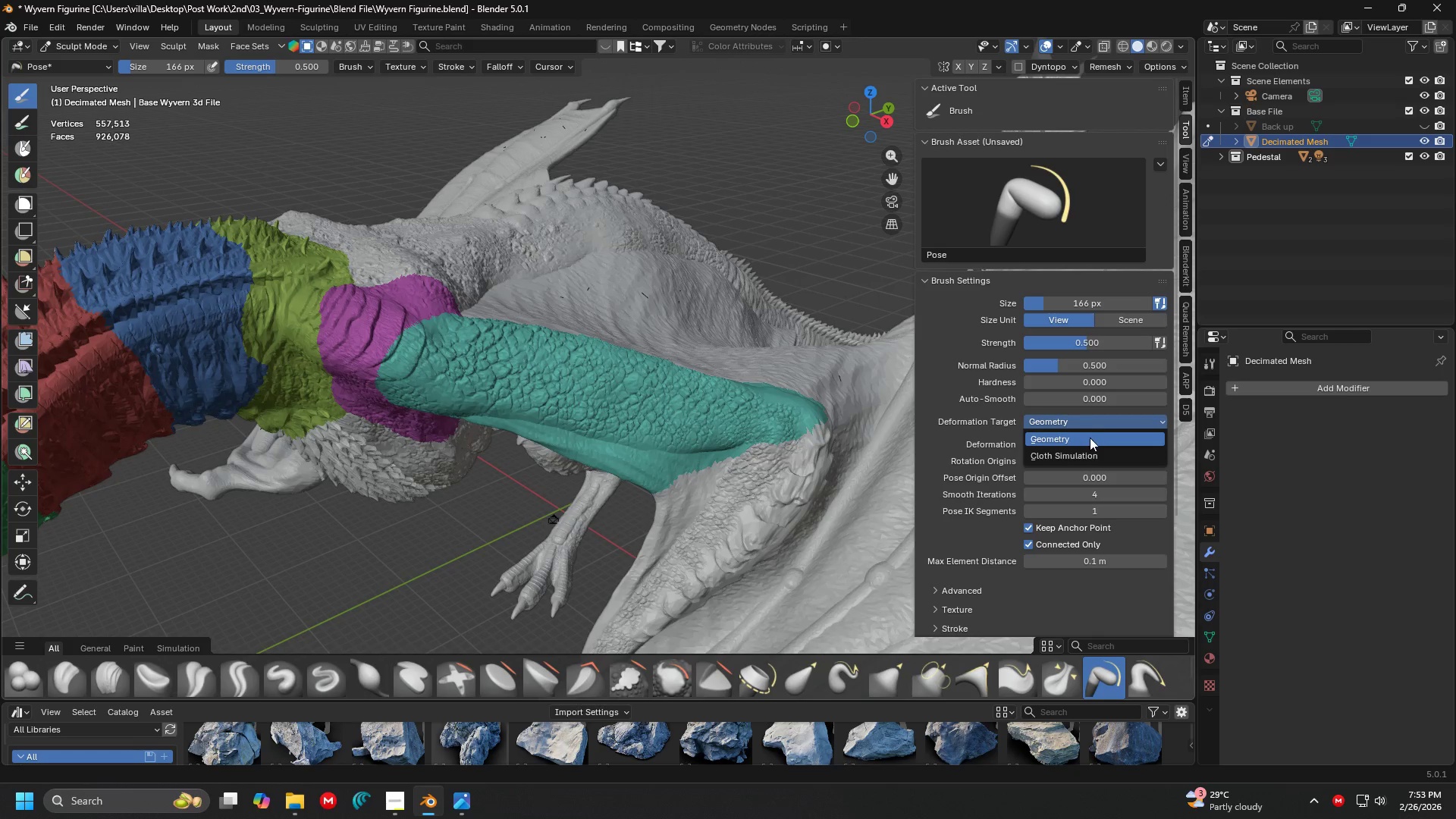 
left_click([1090, 423])
 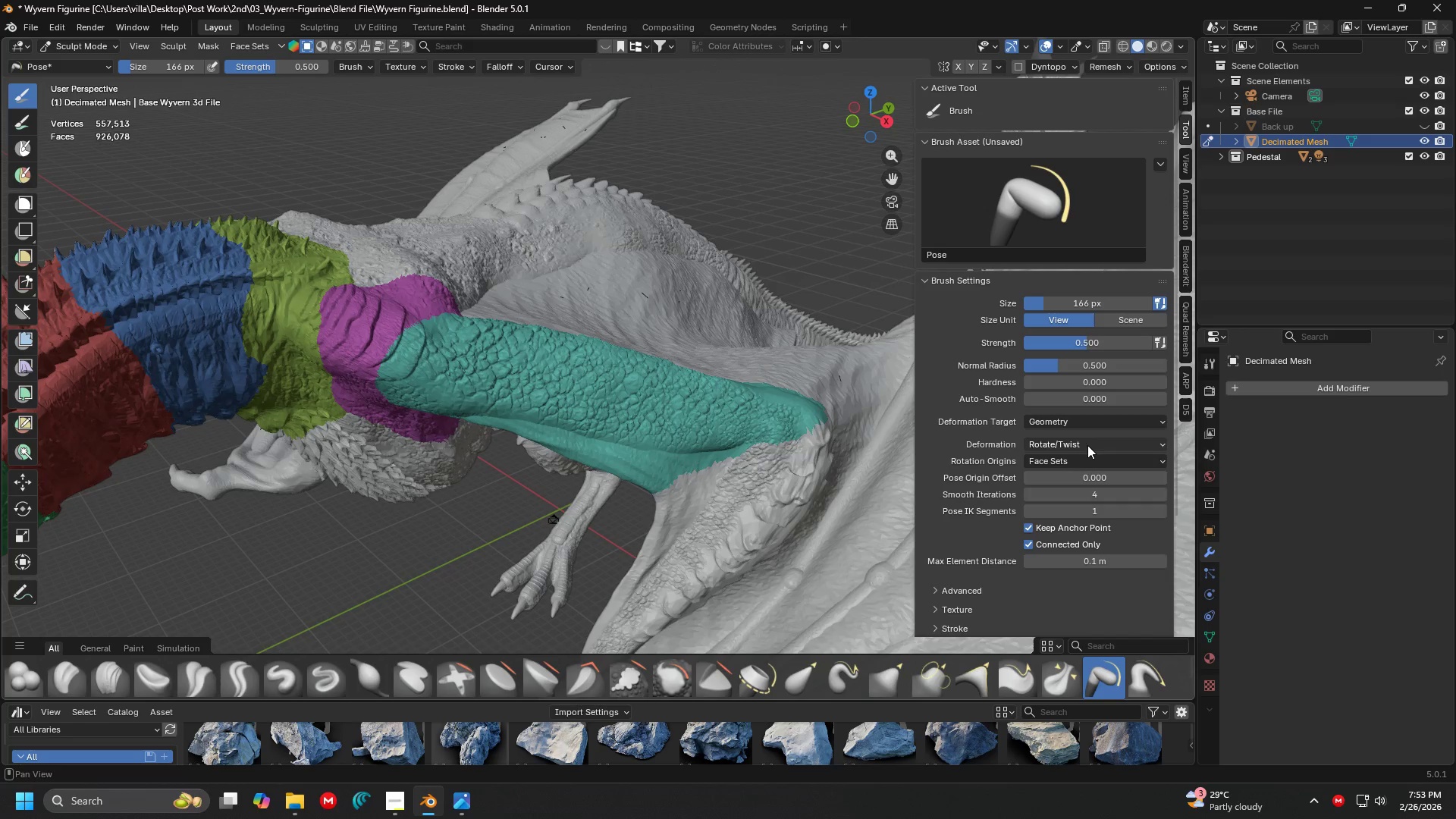 
left_click([1087, 445])
 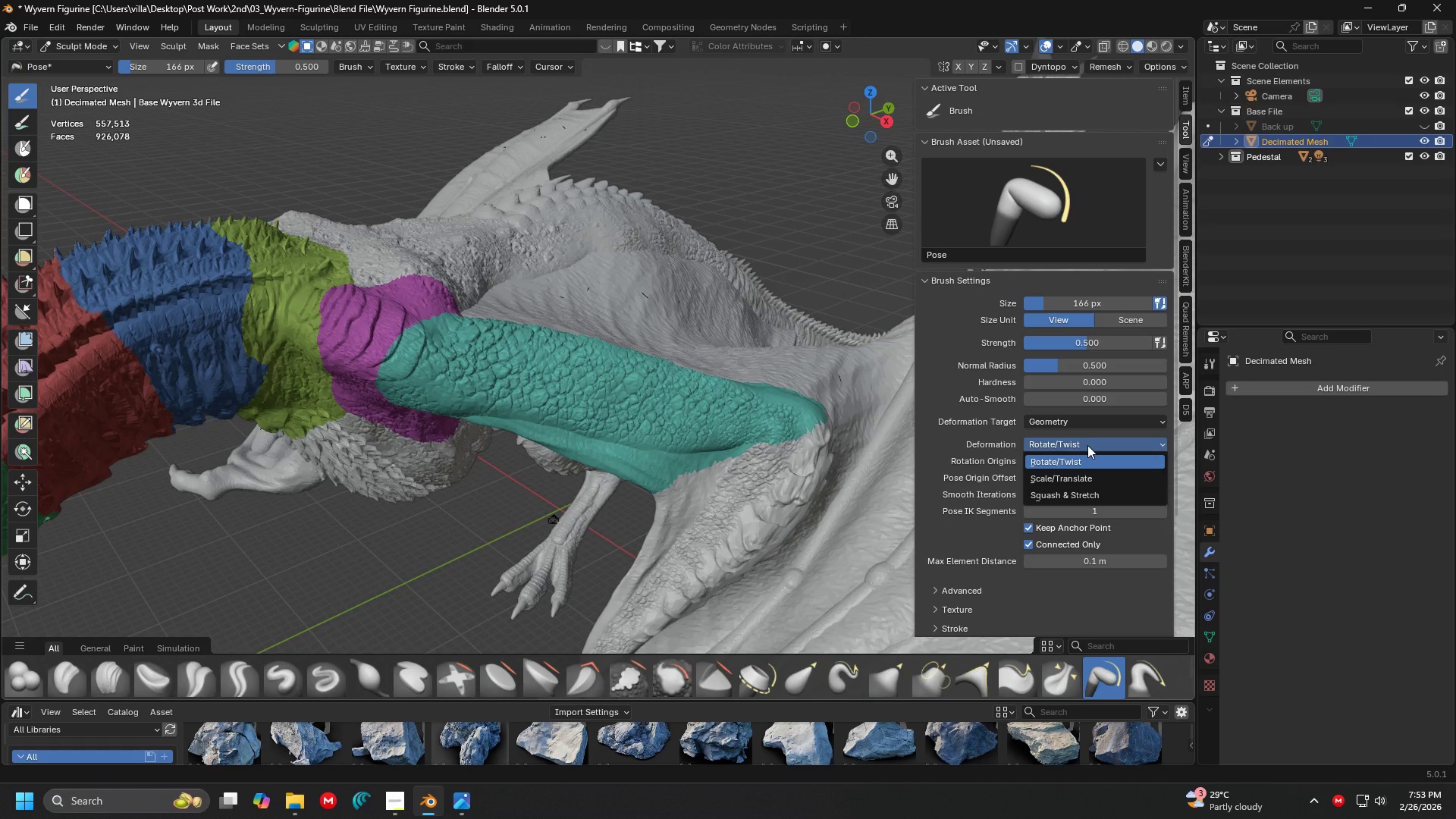 
left_click([1087, 445])
 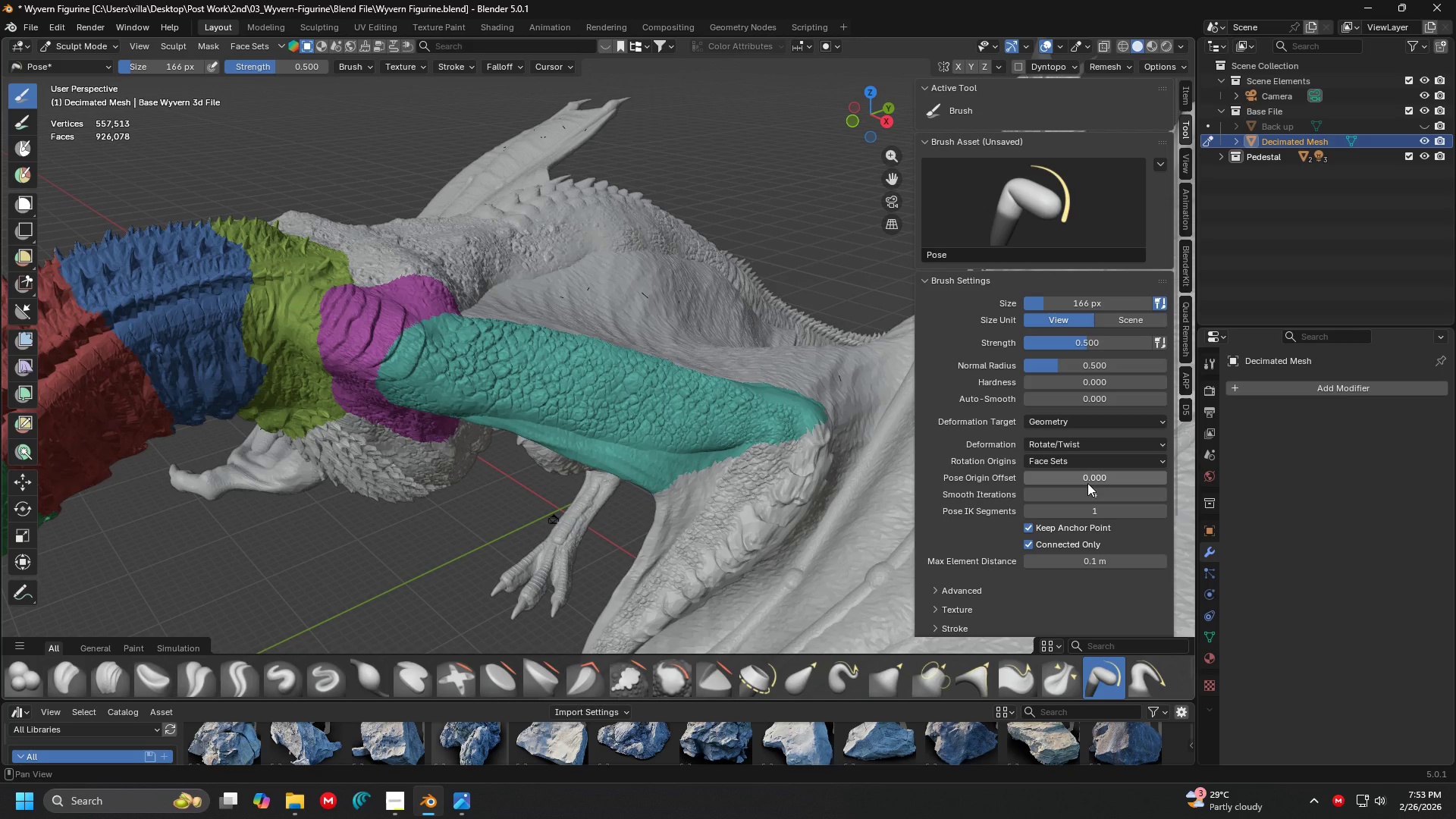 
mouse_move([1103, 472])
 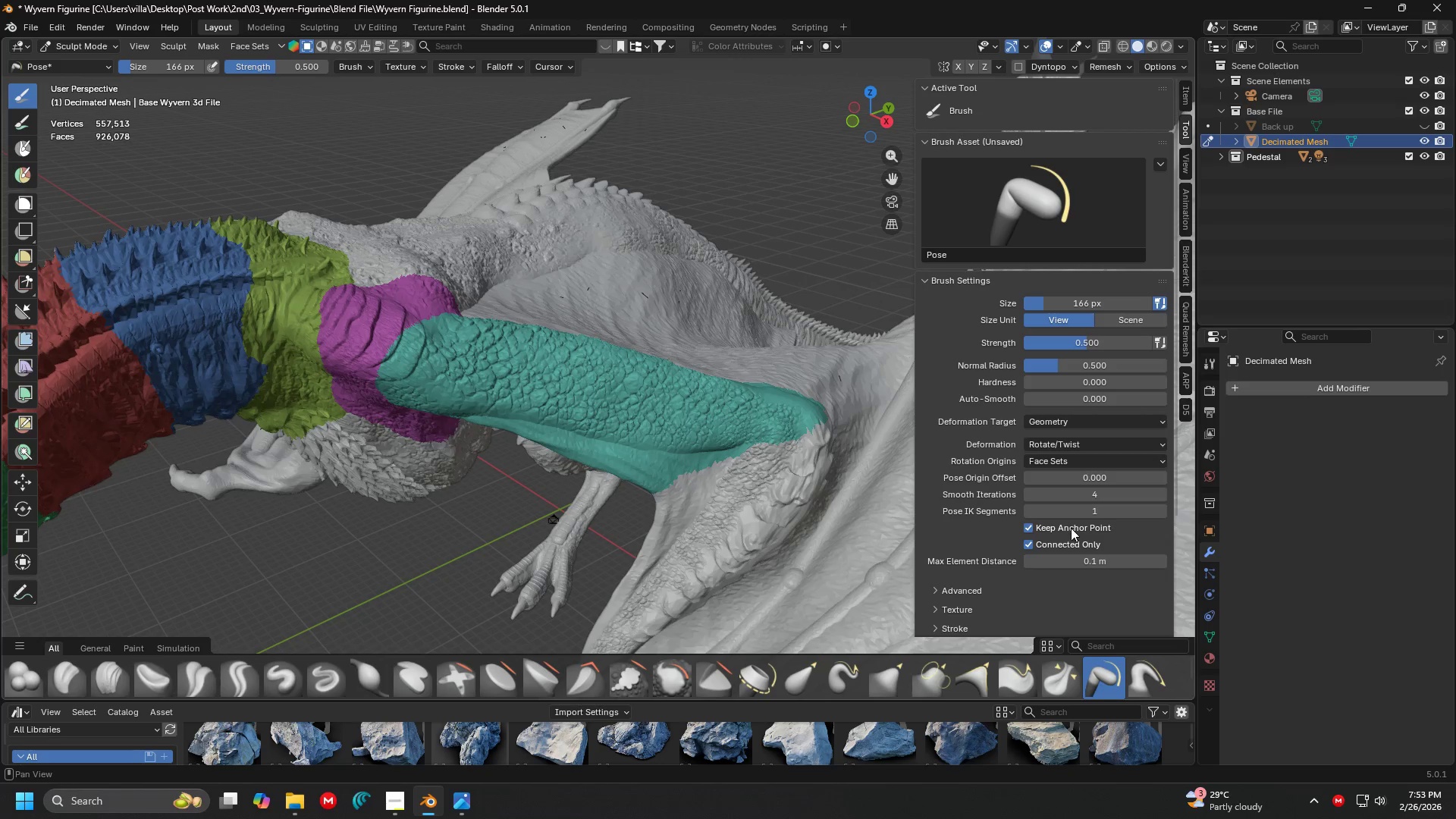 
scroll: coordinate [717, 466], scroll_direction: down, amount: 3.0
 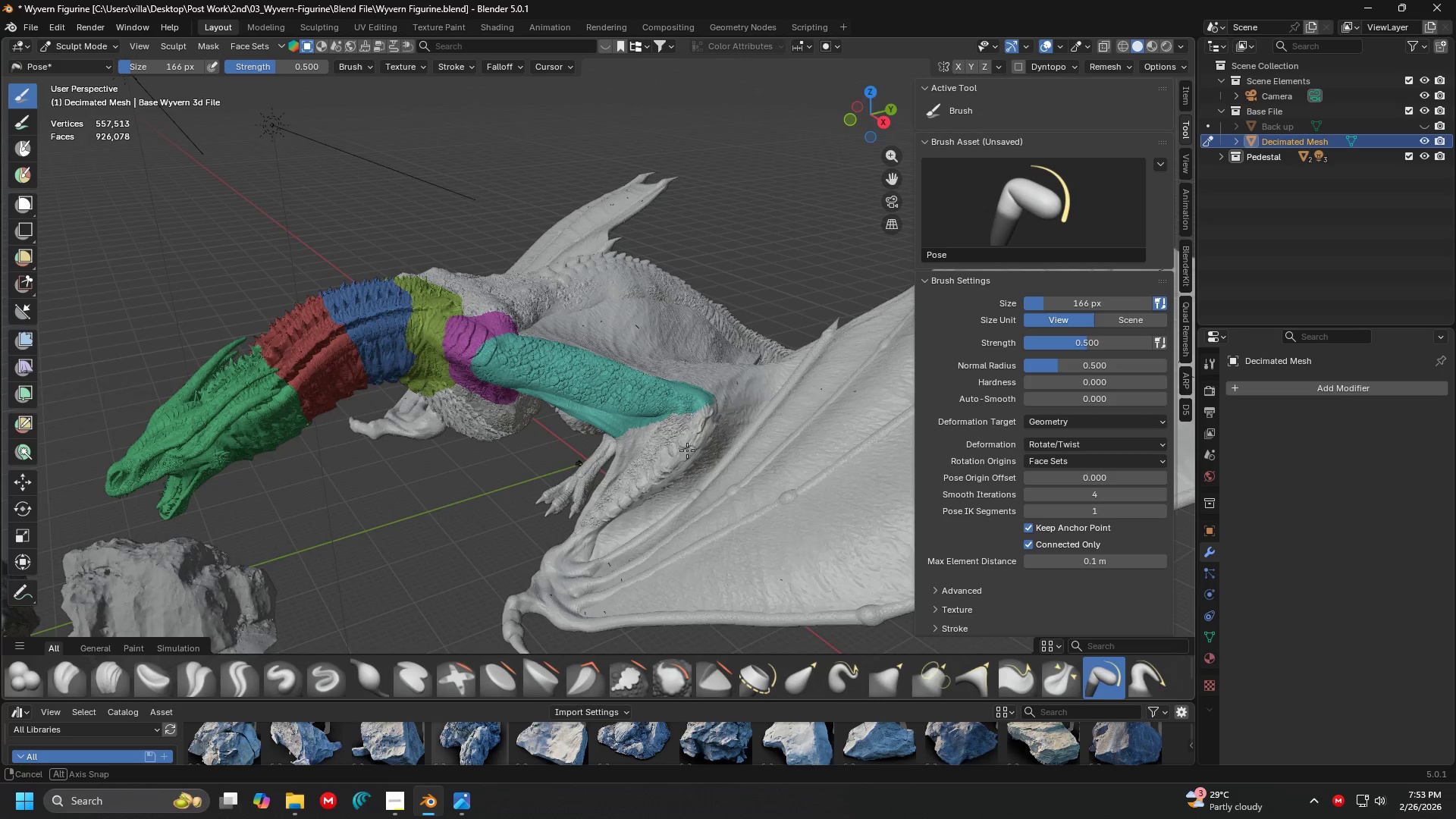 
scroll: coordinate [667, 430], scroll_direction: up, amount: 2.0
 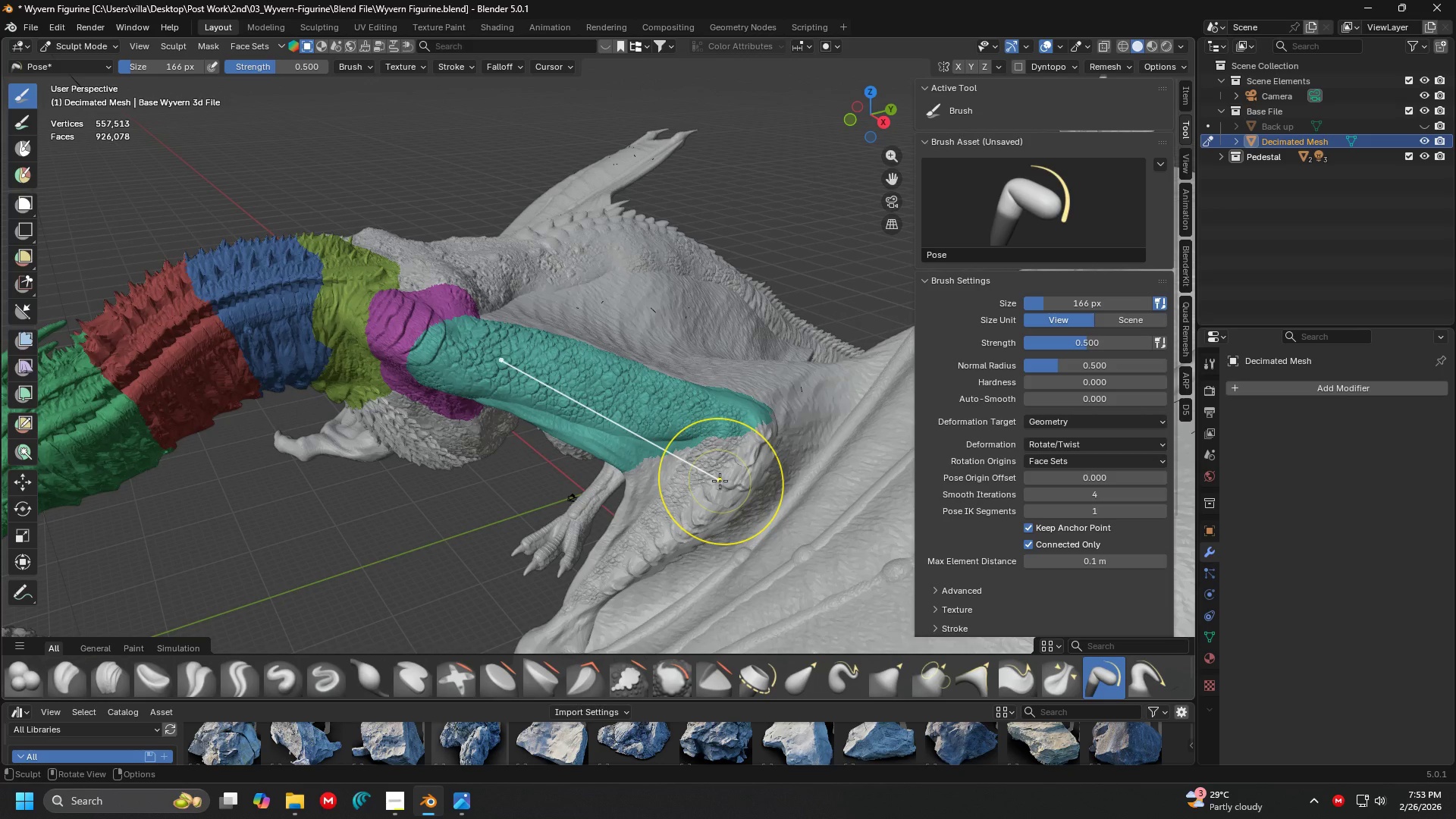 
left_click_drag(start_coordinate=[720, 481], to_coordinate=[737, 437])
 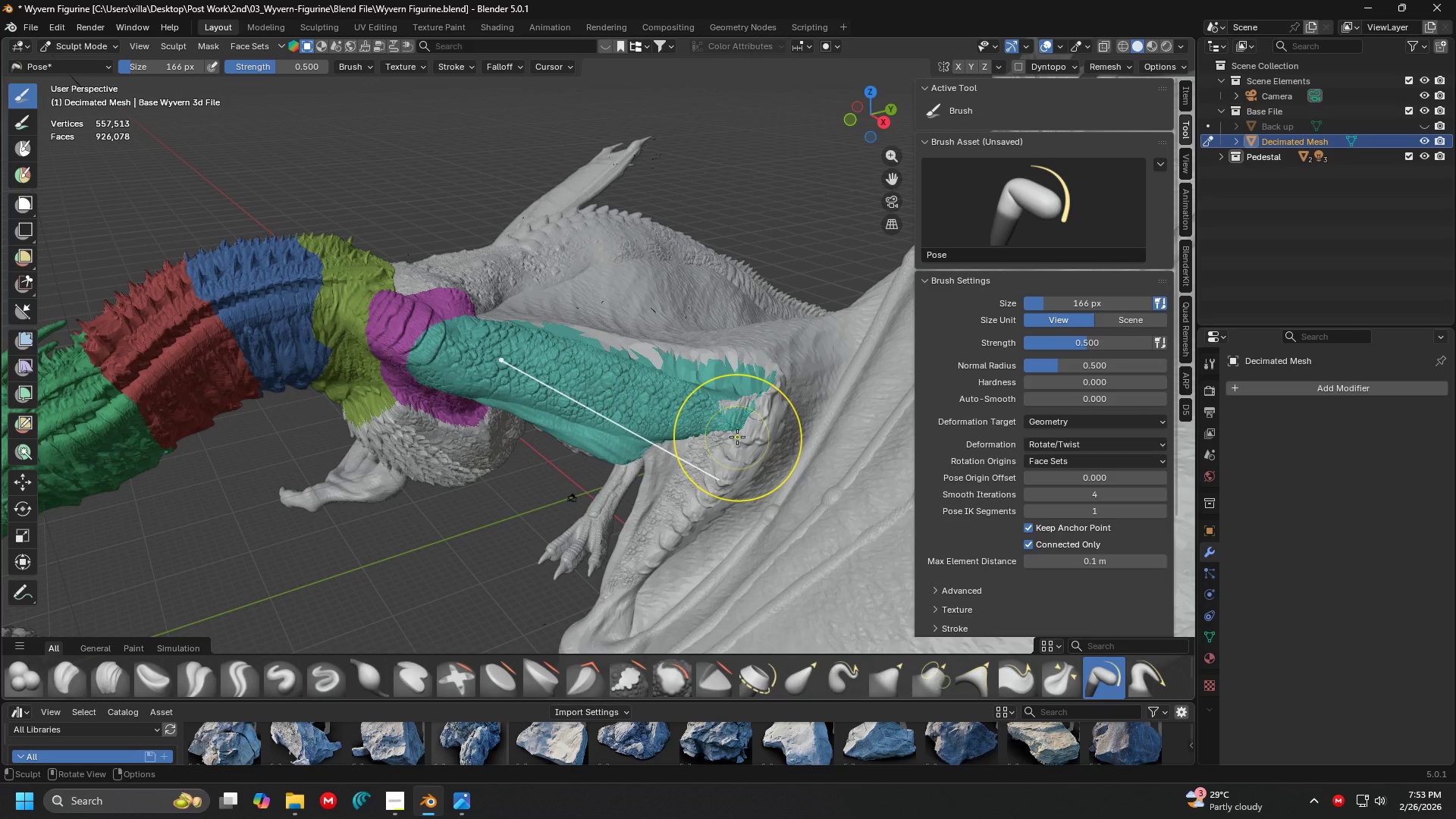 
key(Control+ControlLeft)
 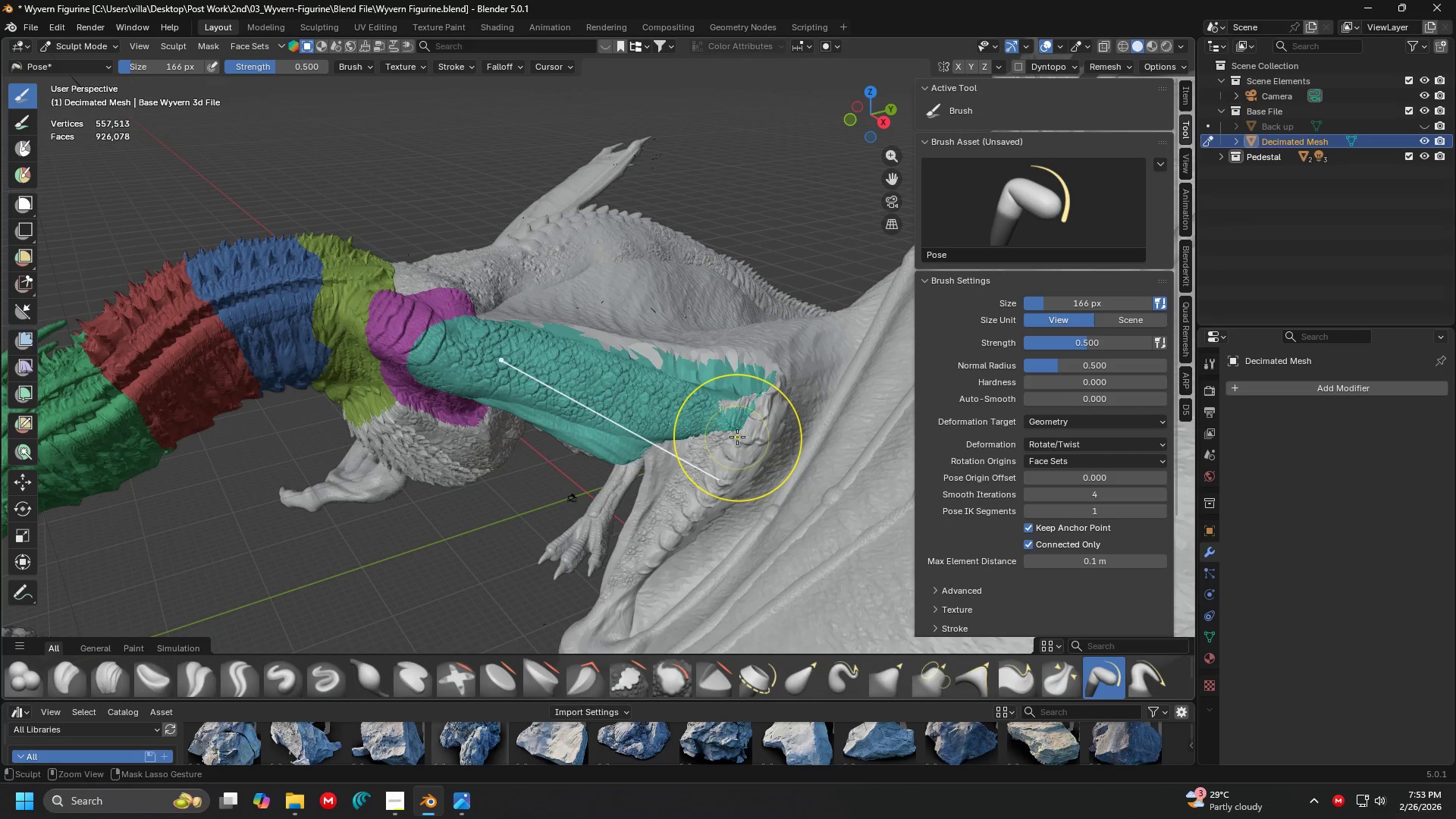 
key(Control+Z)
 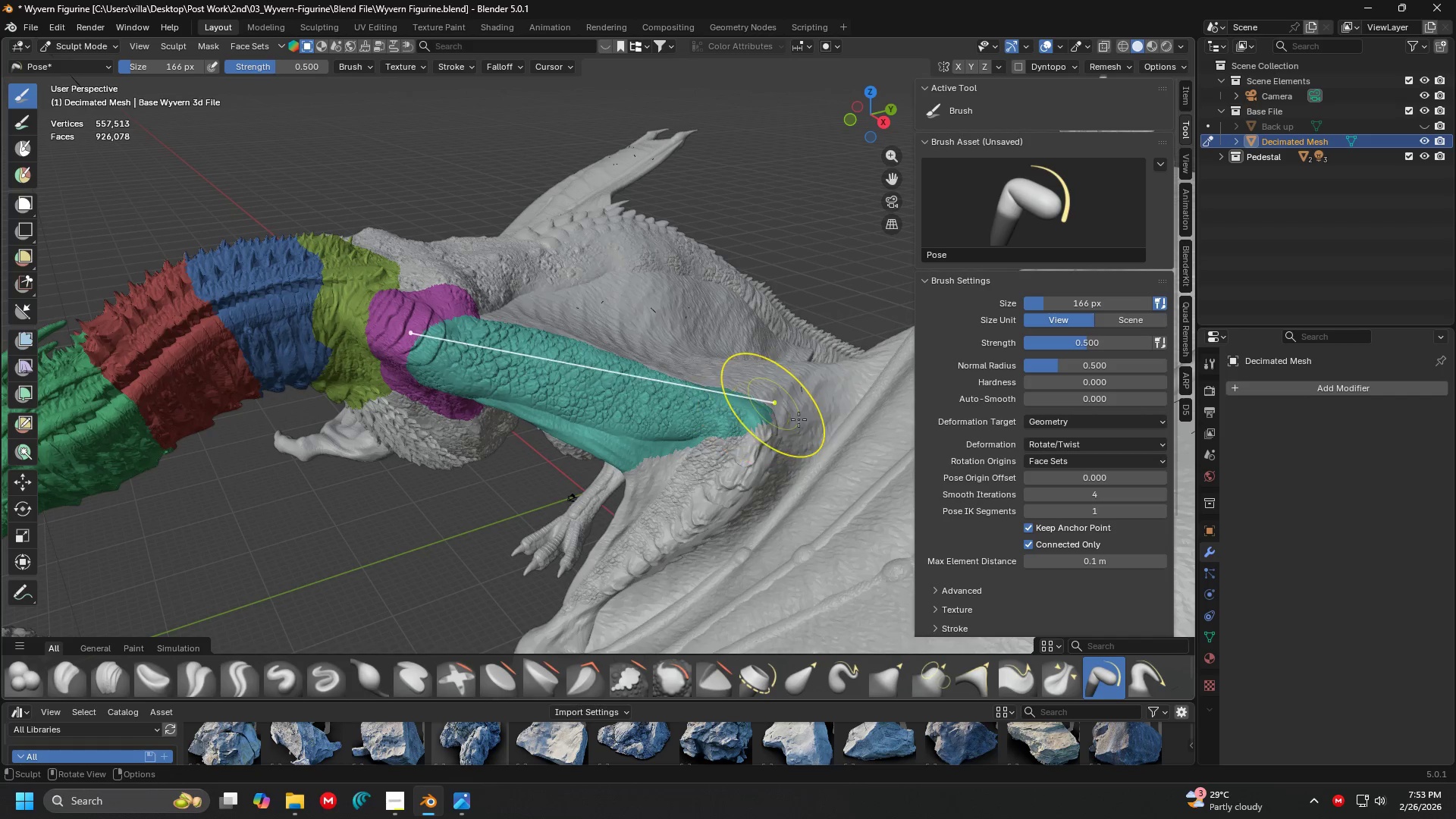 
wait(9.03)
 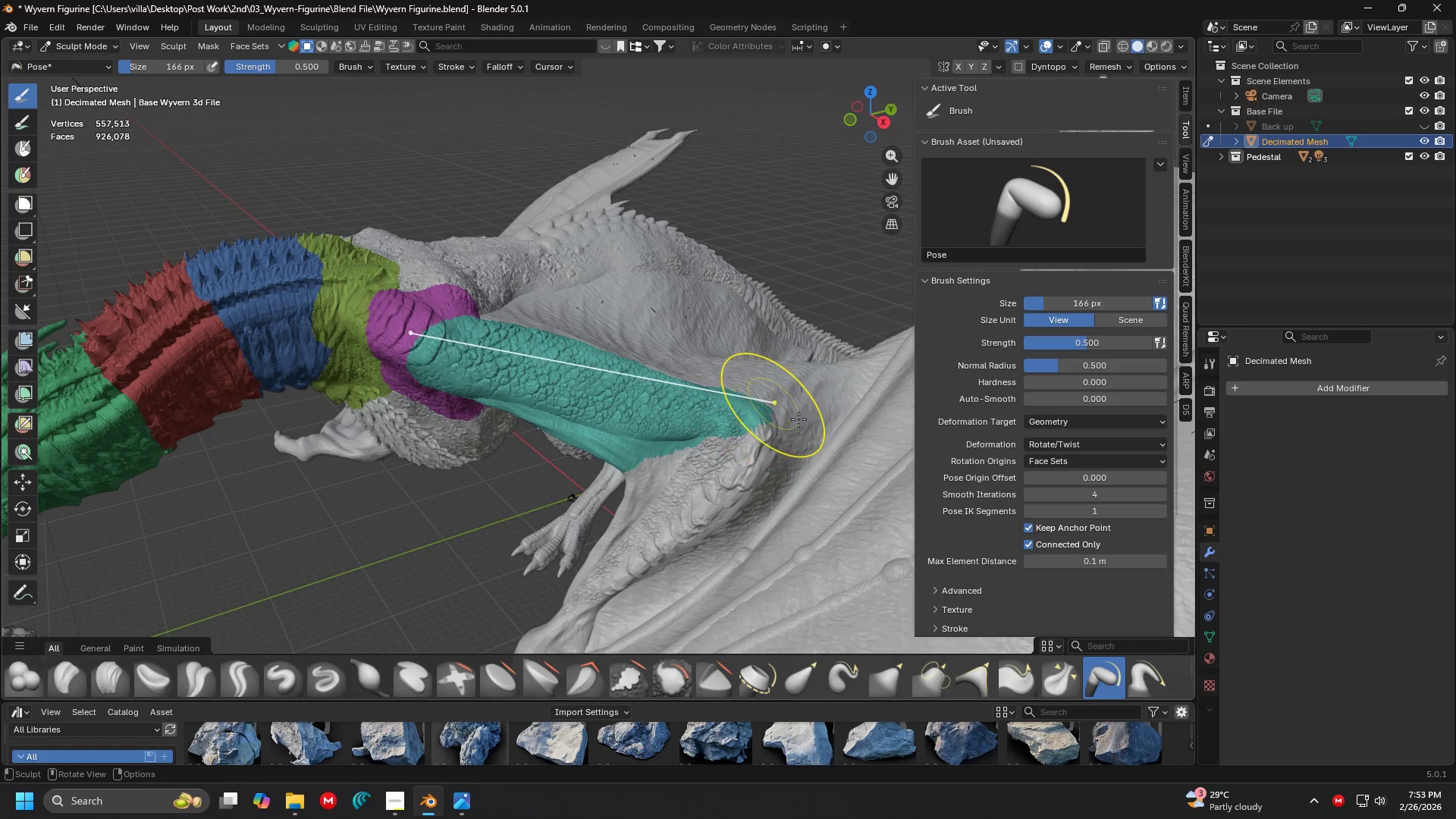 
left_click_drag(start_coordinate=[759, 458], to_coordinate=[780, 349])
 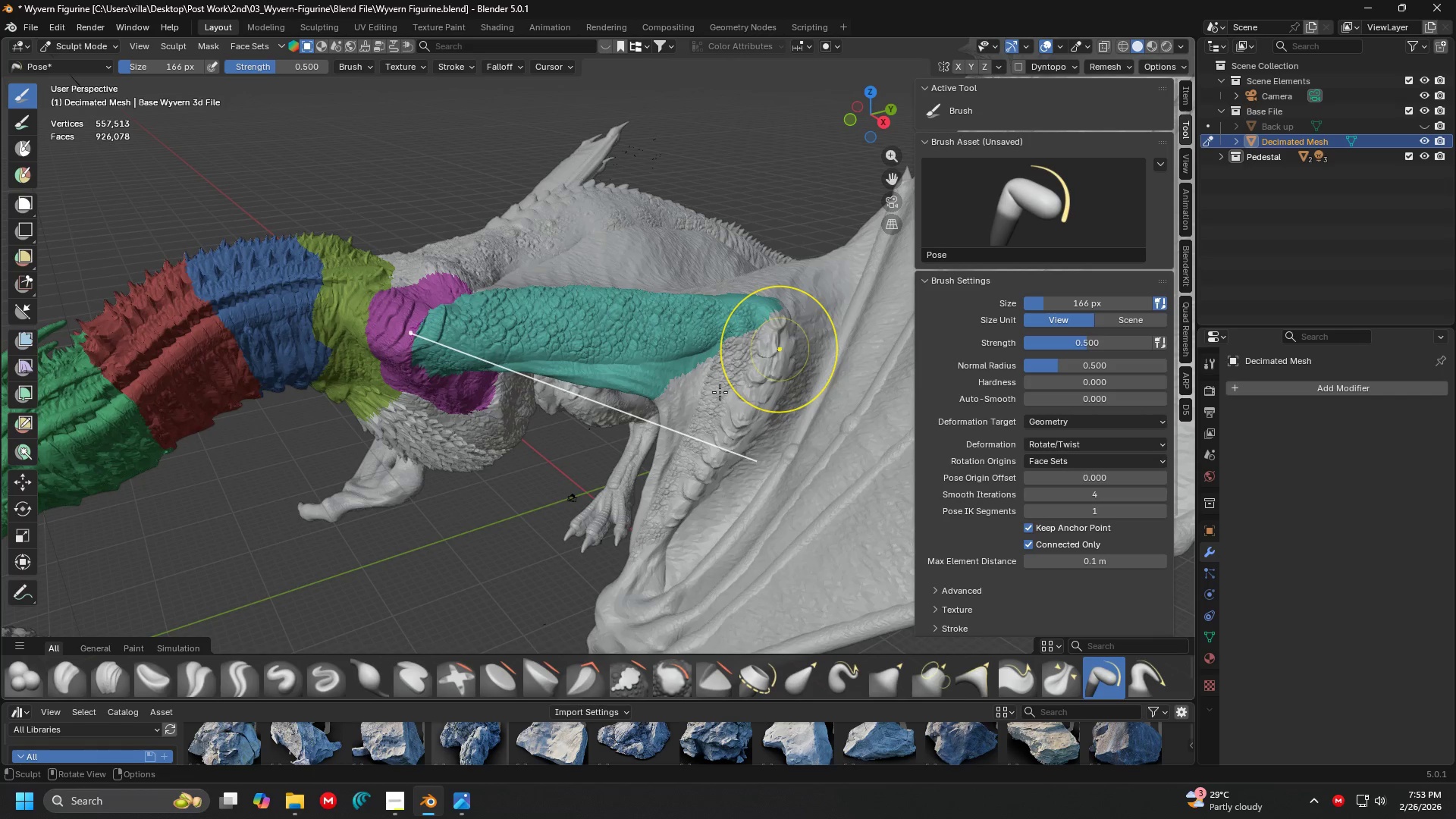 
key(Control+ControlLeft)
 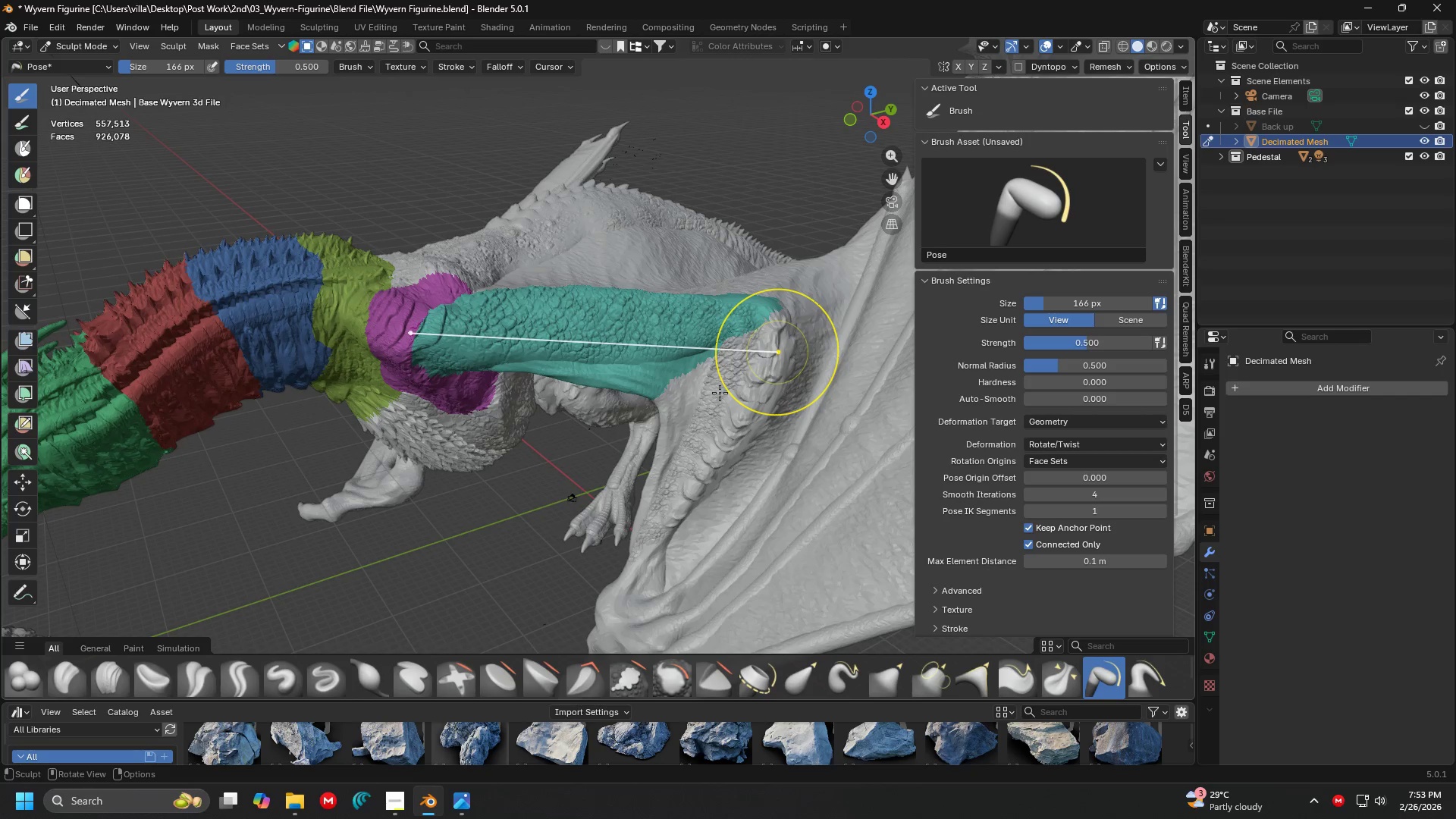 
key(Control+Z)
 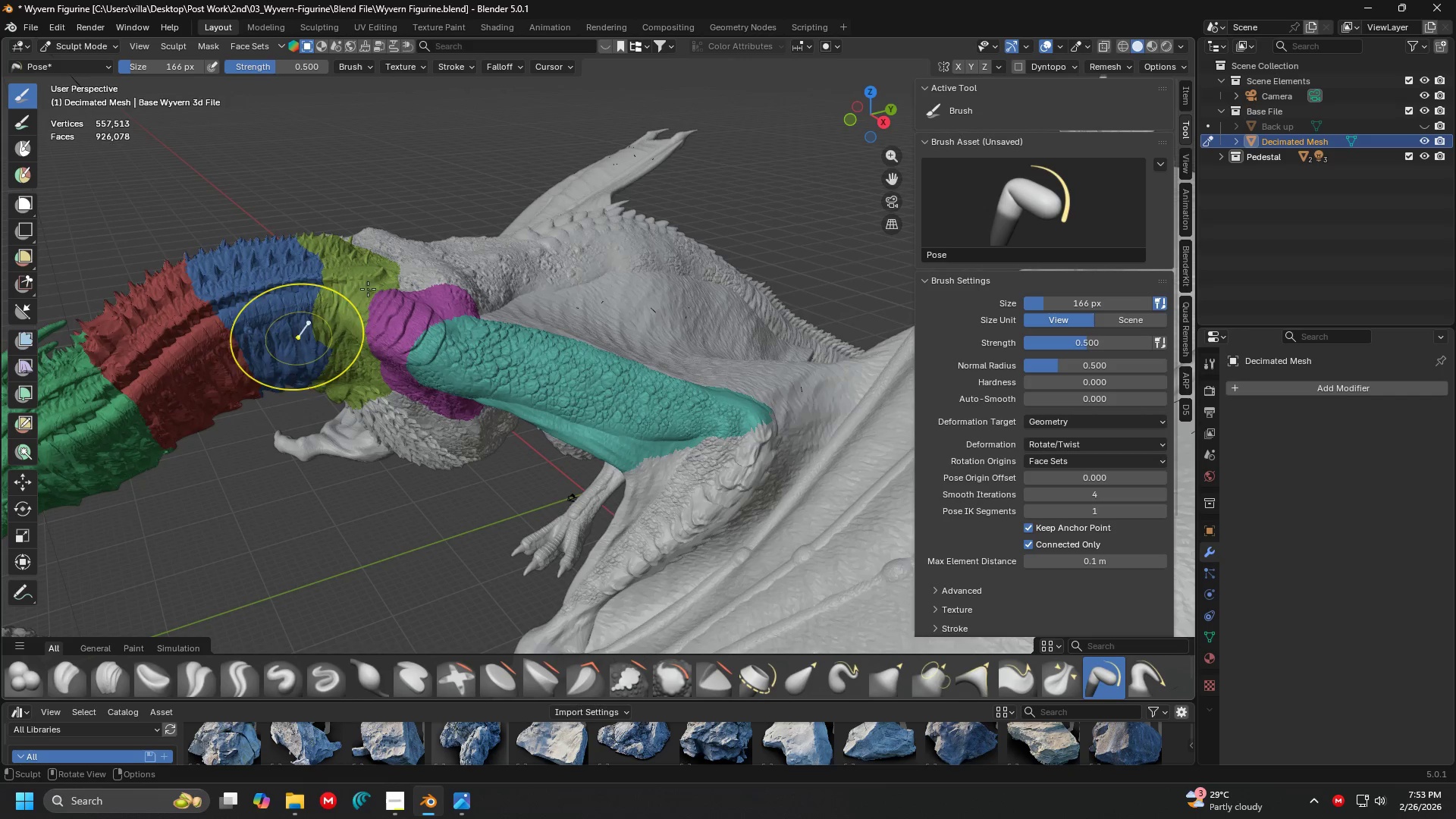 
left_click([24, 168])
 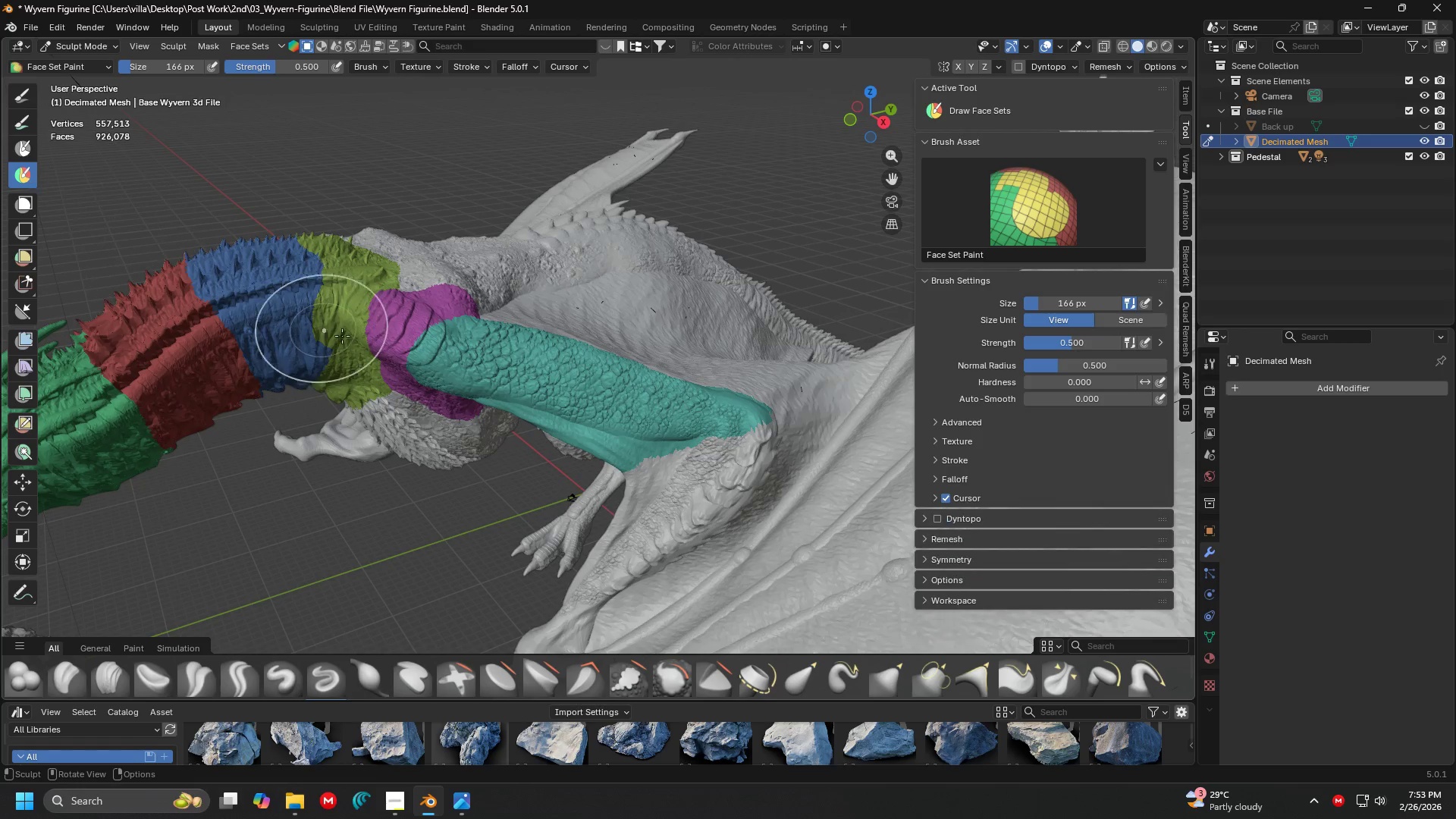 
key(Shift+ShiftLeft)
 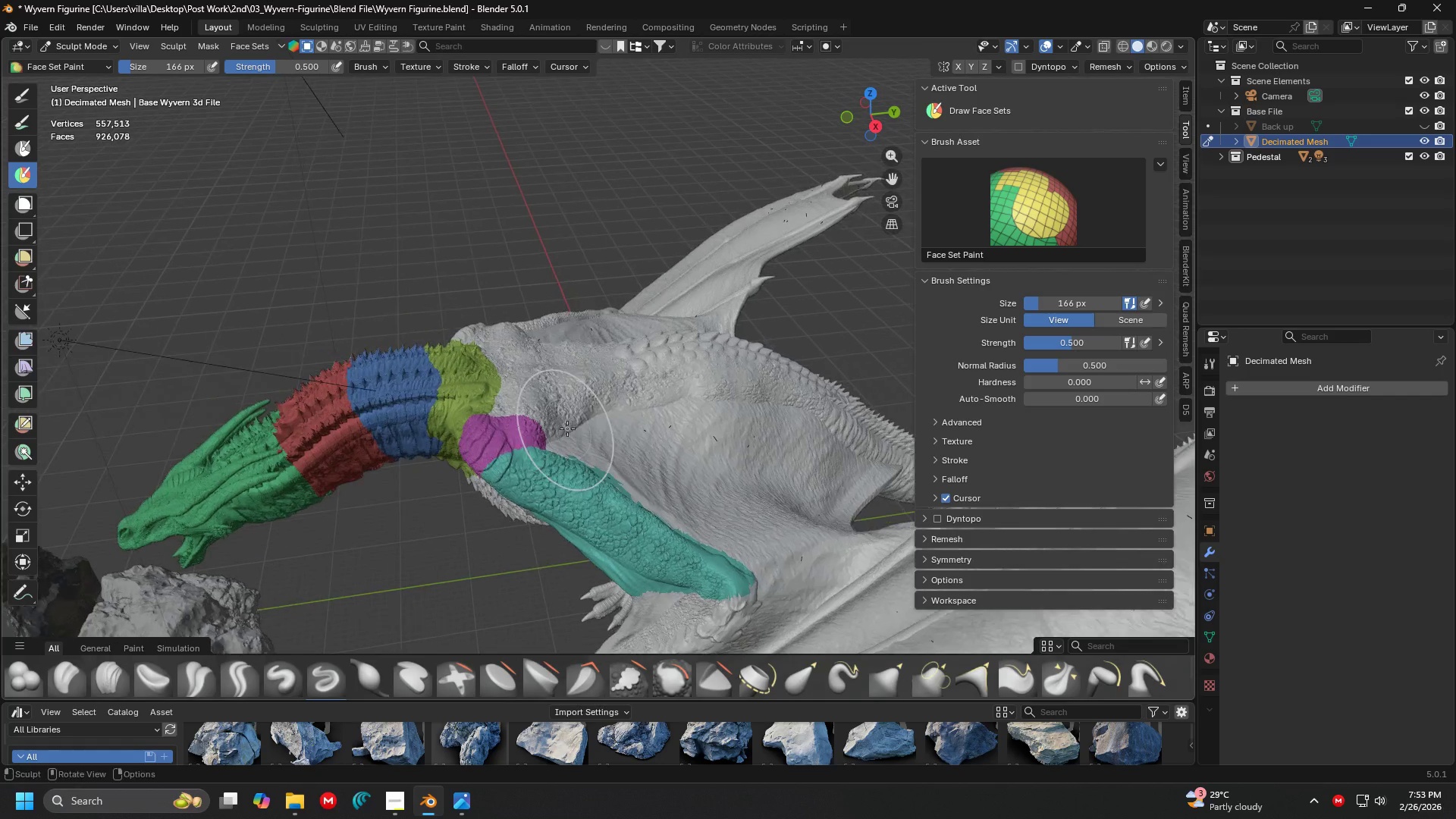 
scroll: coordinate [469, 390], scroll_direction: none, amount: 0.0
 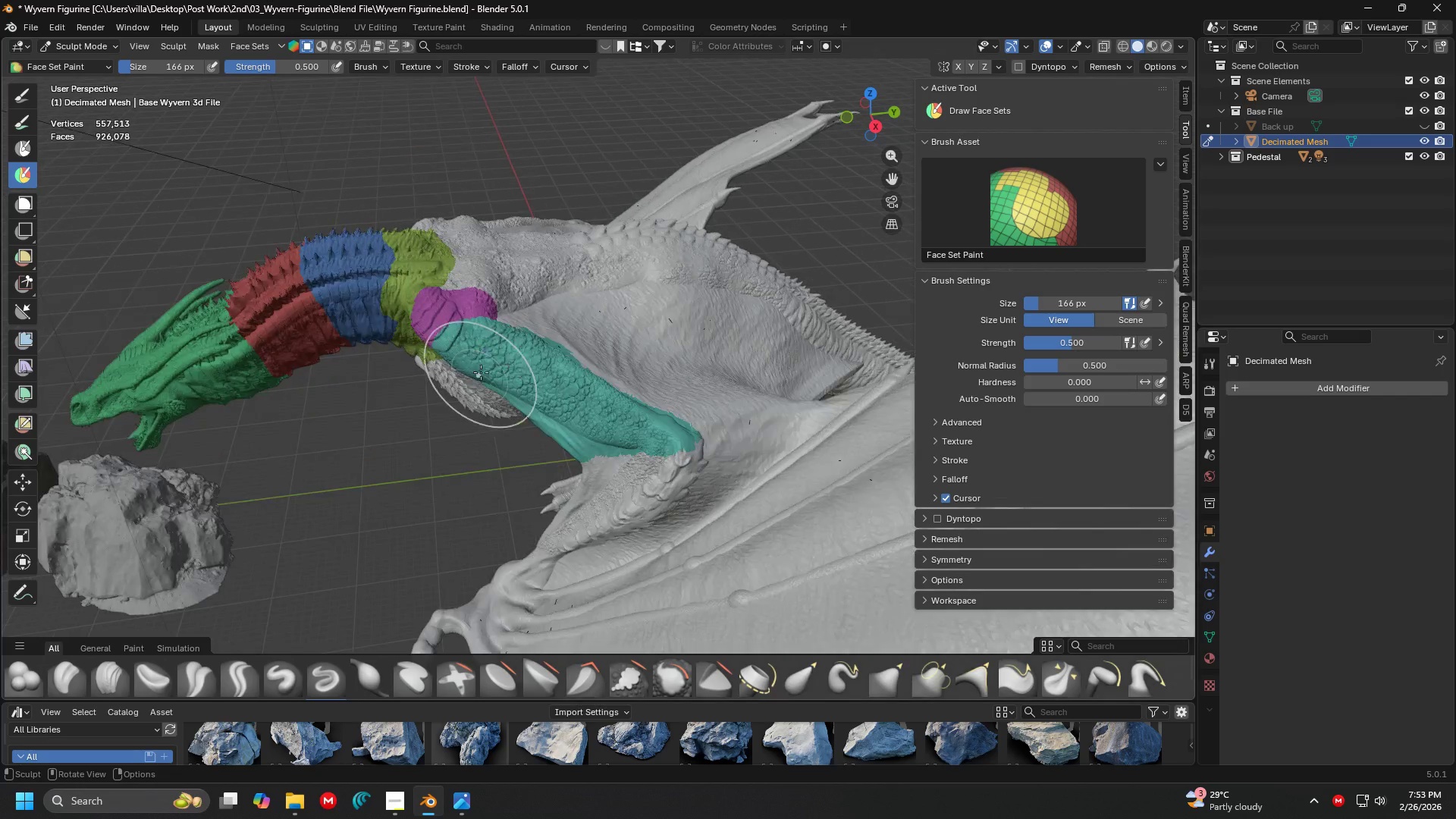 
key(Shift+ShiftLeft)
 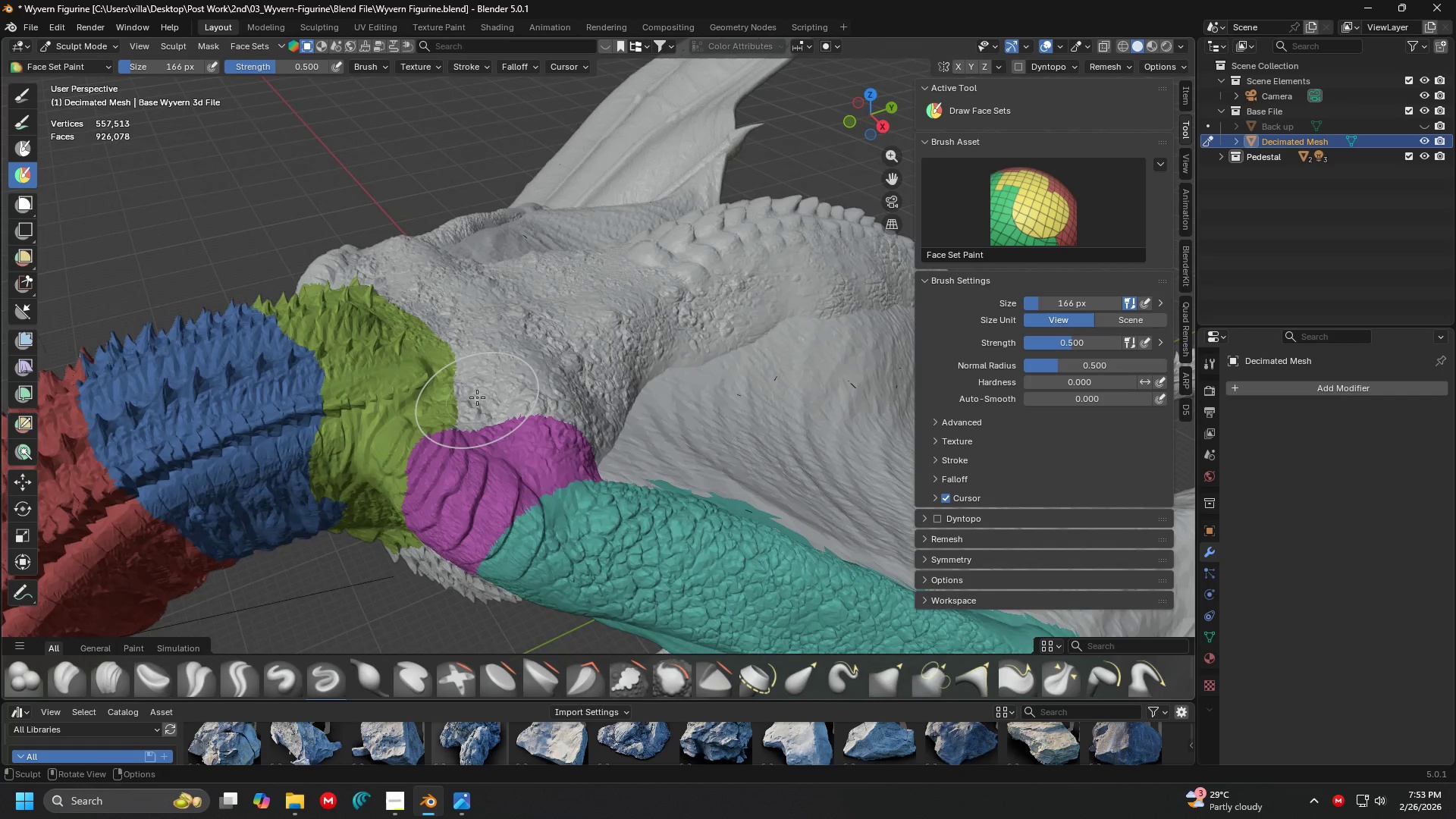 
scroll: coordinate [608, 438], scroll_direction: up, amount: 5.0
 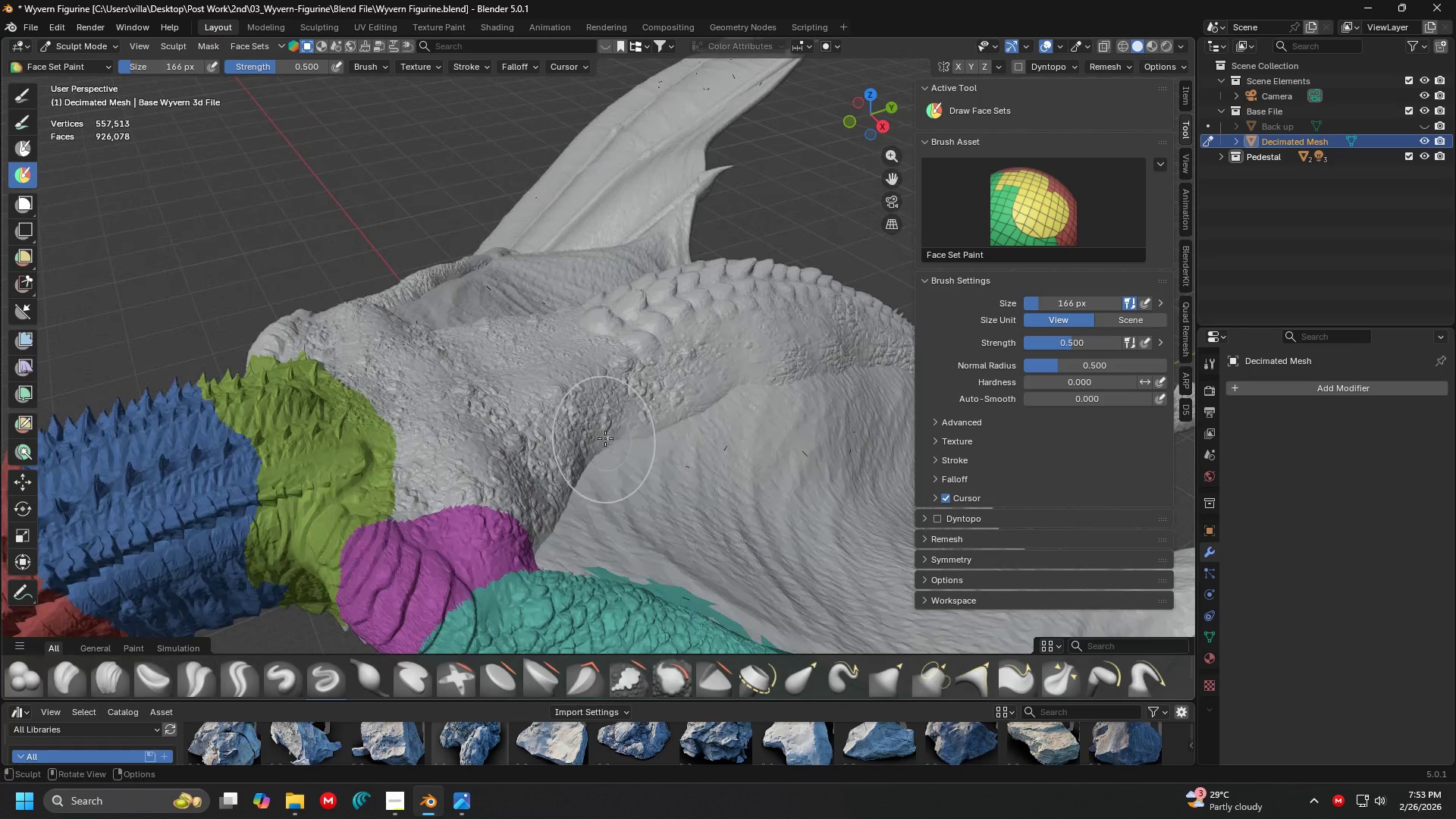 
left_click_drag(start_coordinate=[477, 398], to_coordinate=[713, 269])
 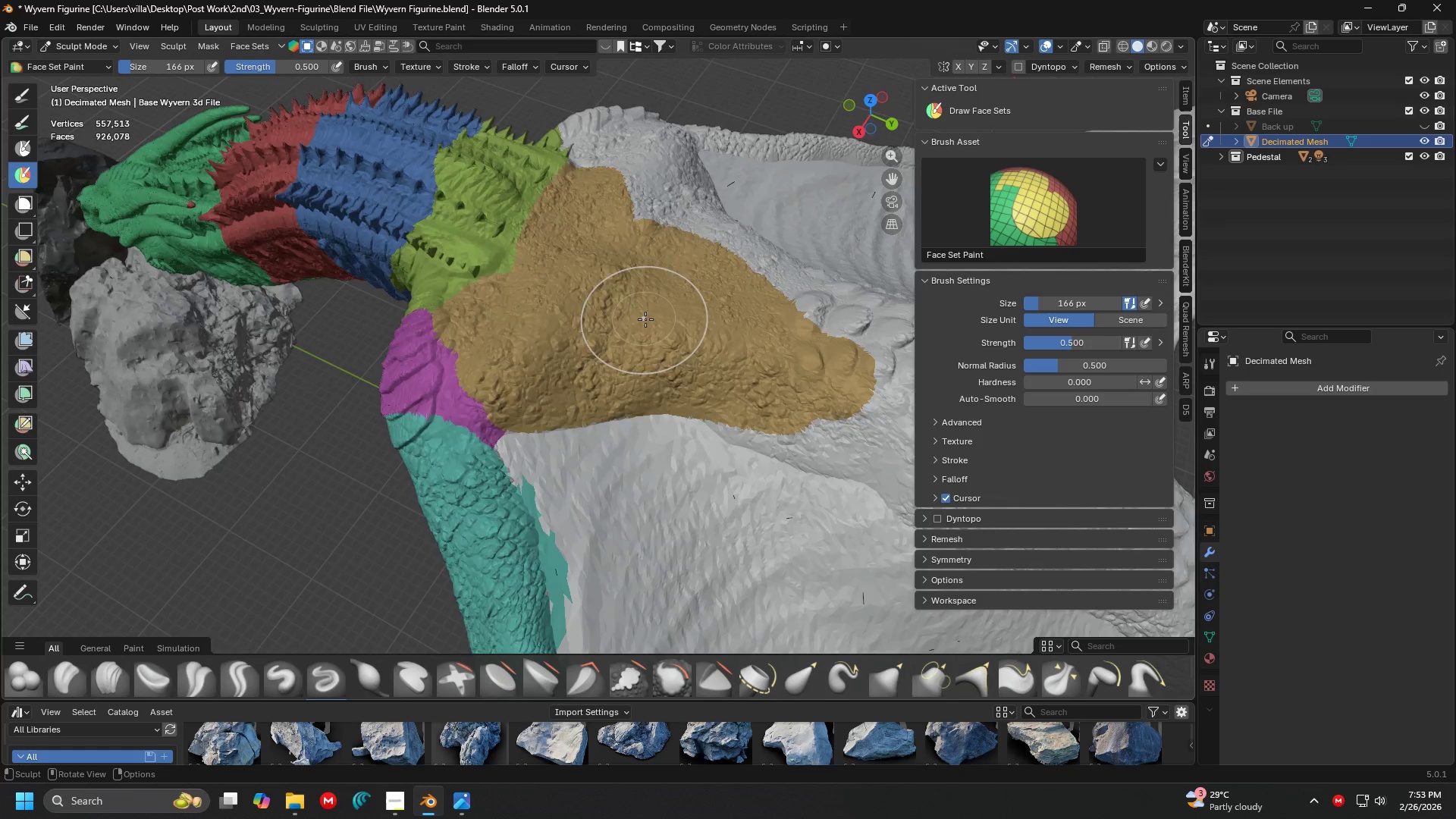 
key(Shift+ShiftLeft)
 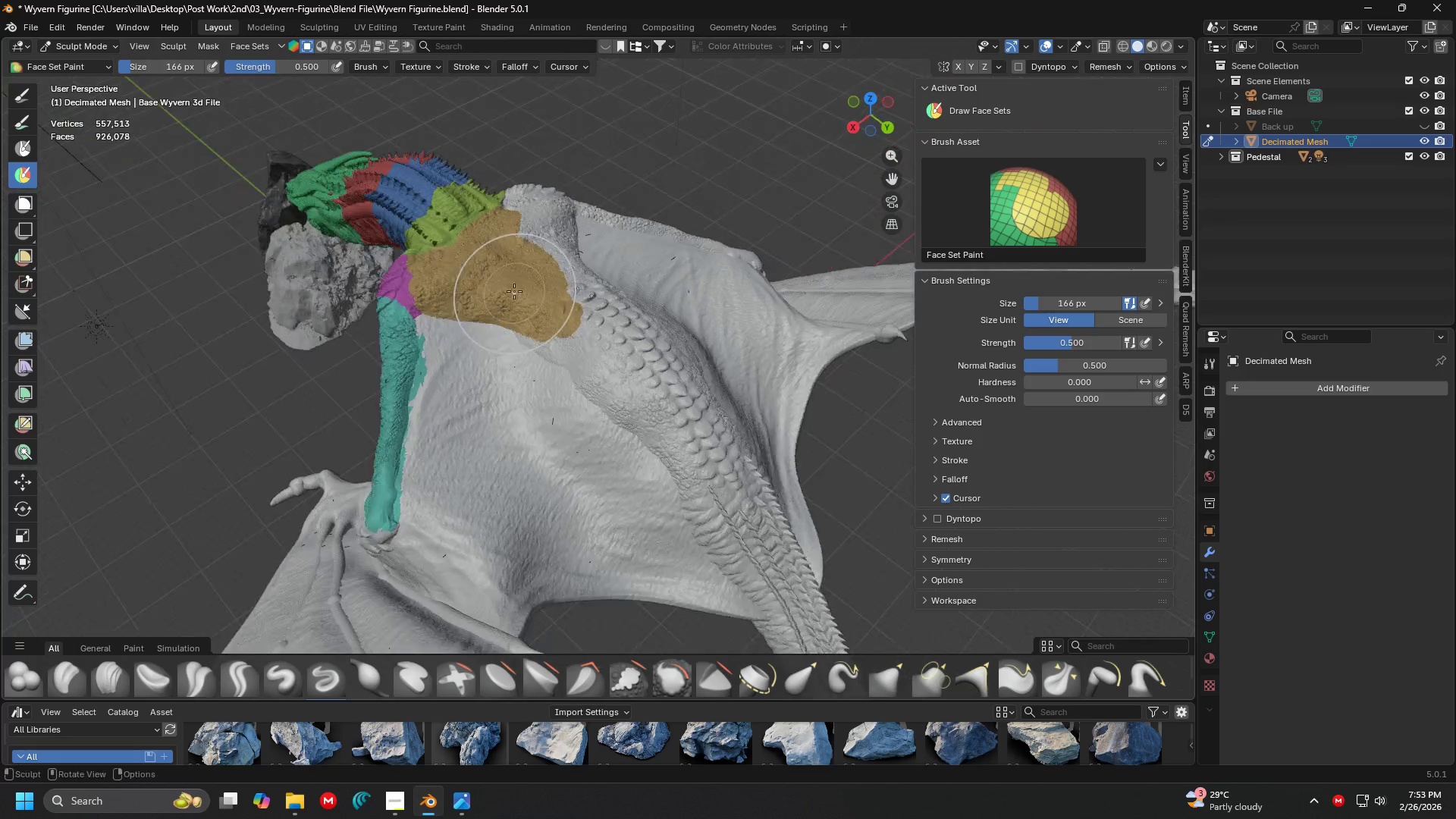 
key(Shift+ShiftLeft)
 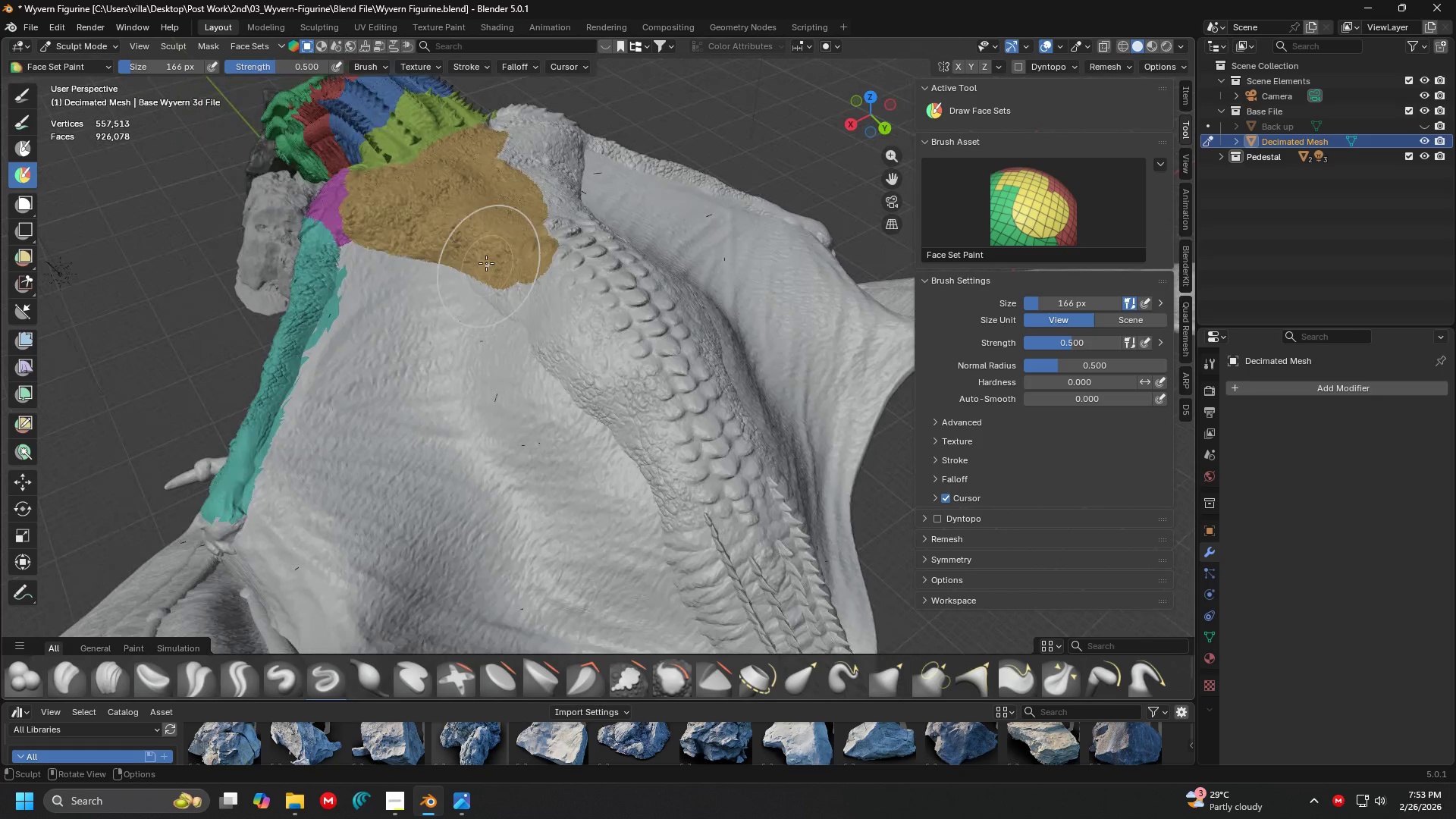 
scroll: coordinate [513, 291], scroll_direction: down, amount: 2.0
 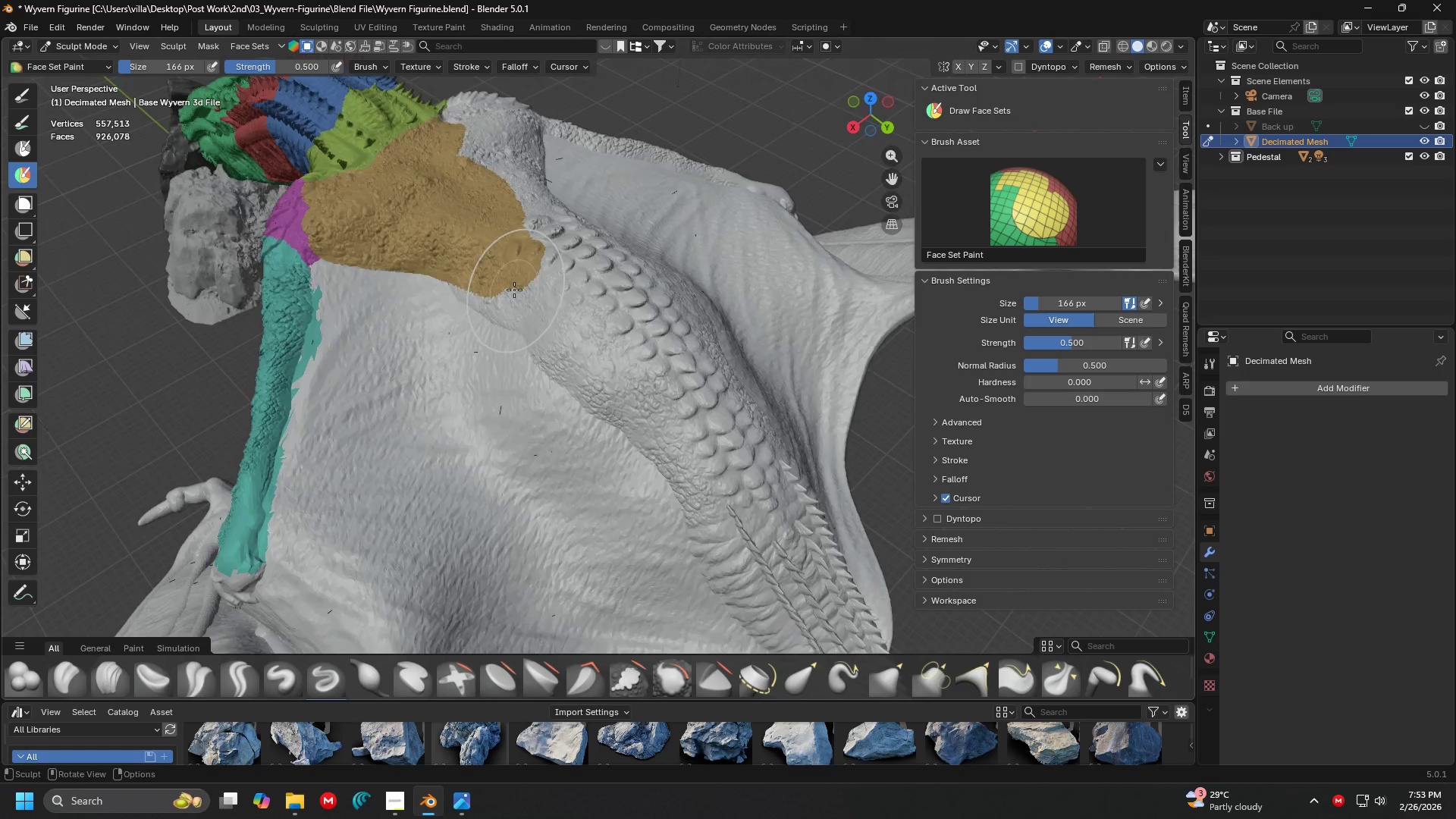 
left_click_drag(start_coordinate=[484, 256], to_coordinate=[554, 300])
 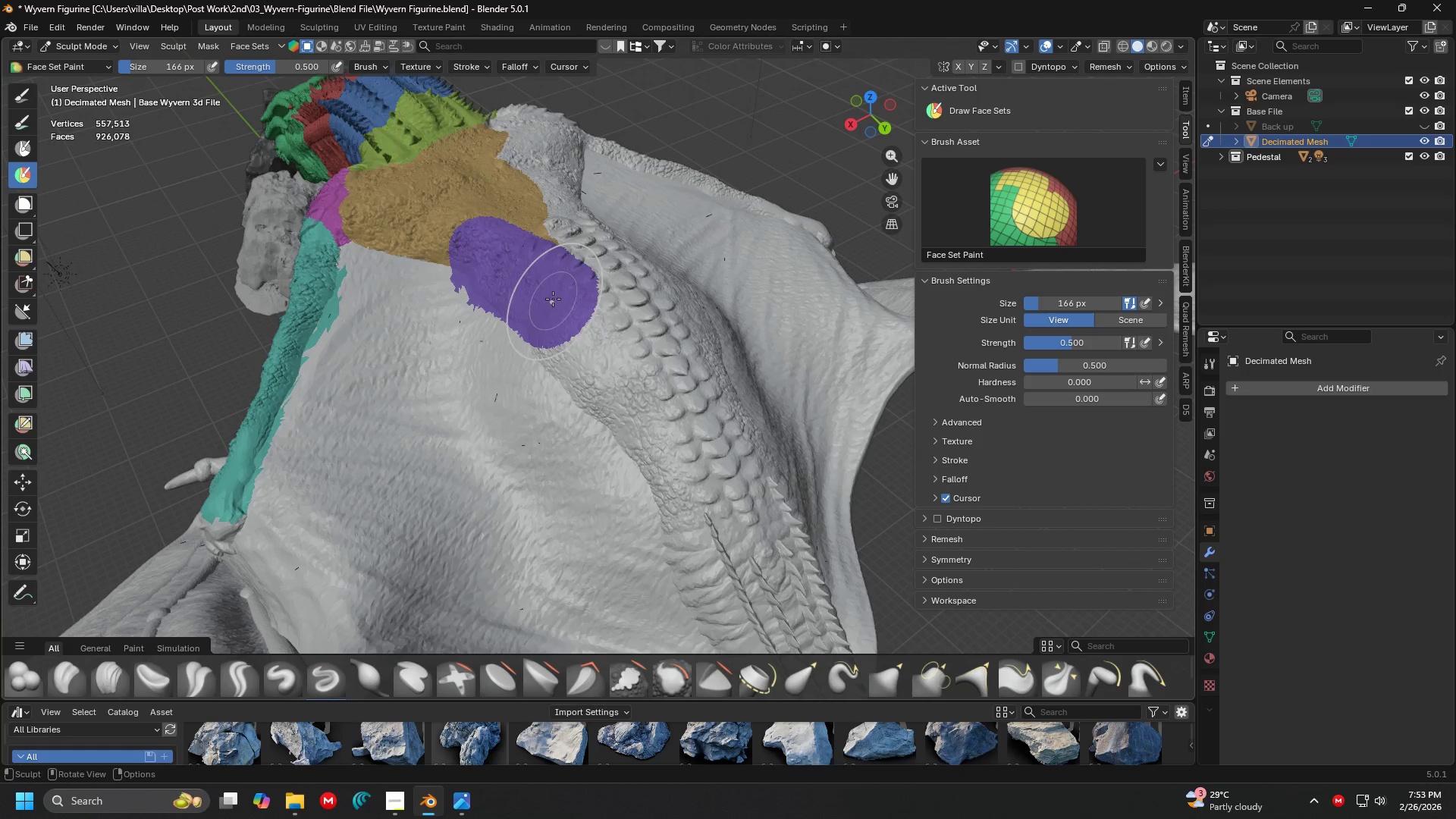 
key(Control+Z)
 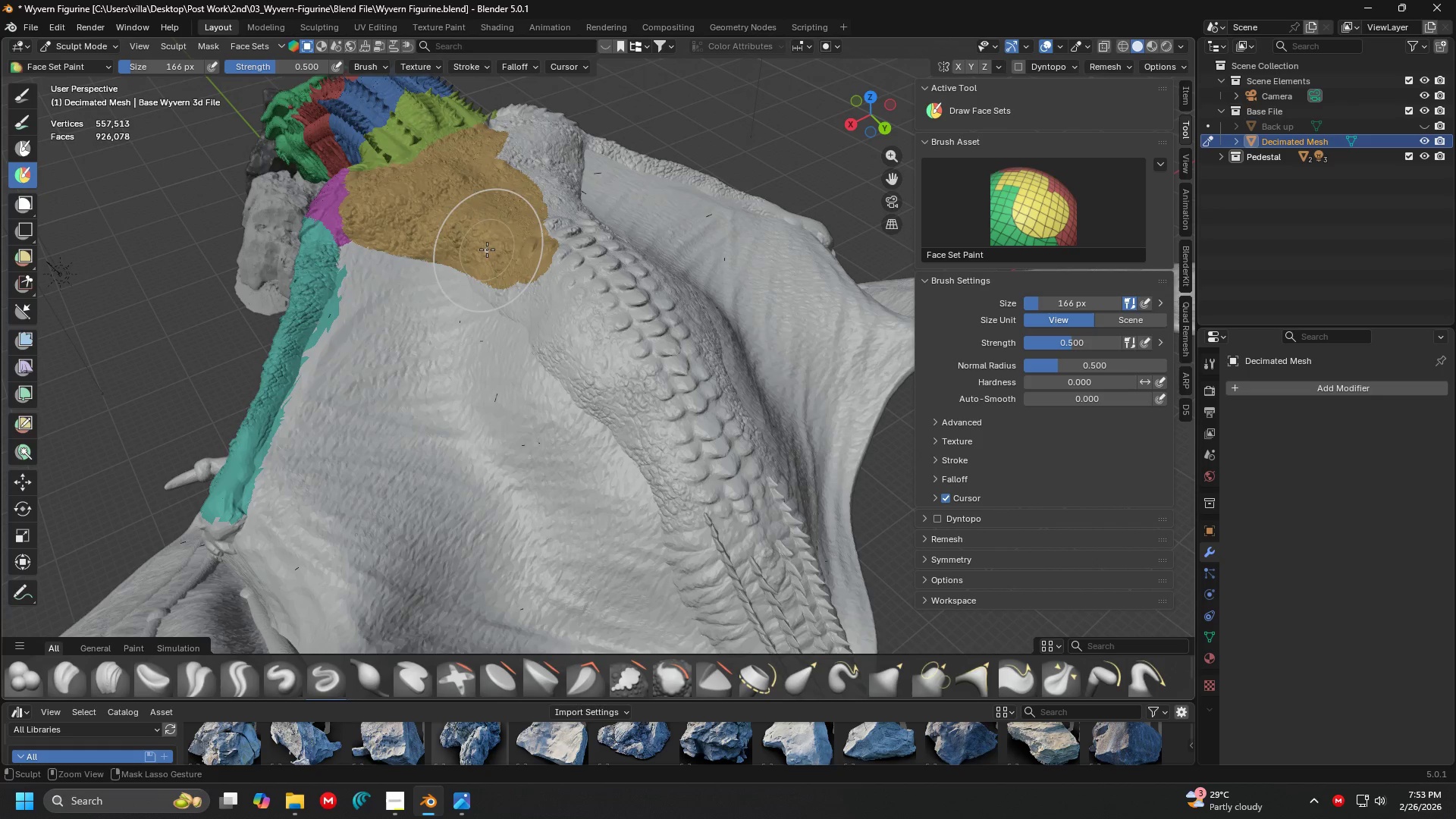 
left_click_drag(start_coordinate=[486, 249], to_coordinate=[649, 292])
 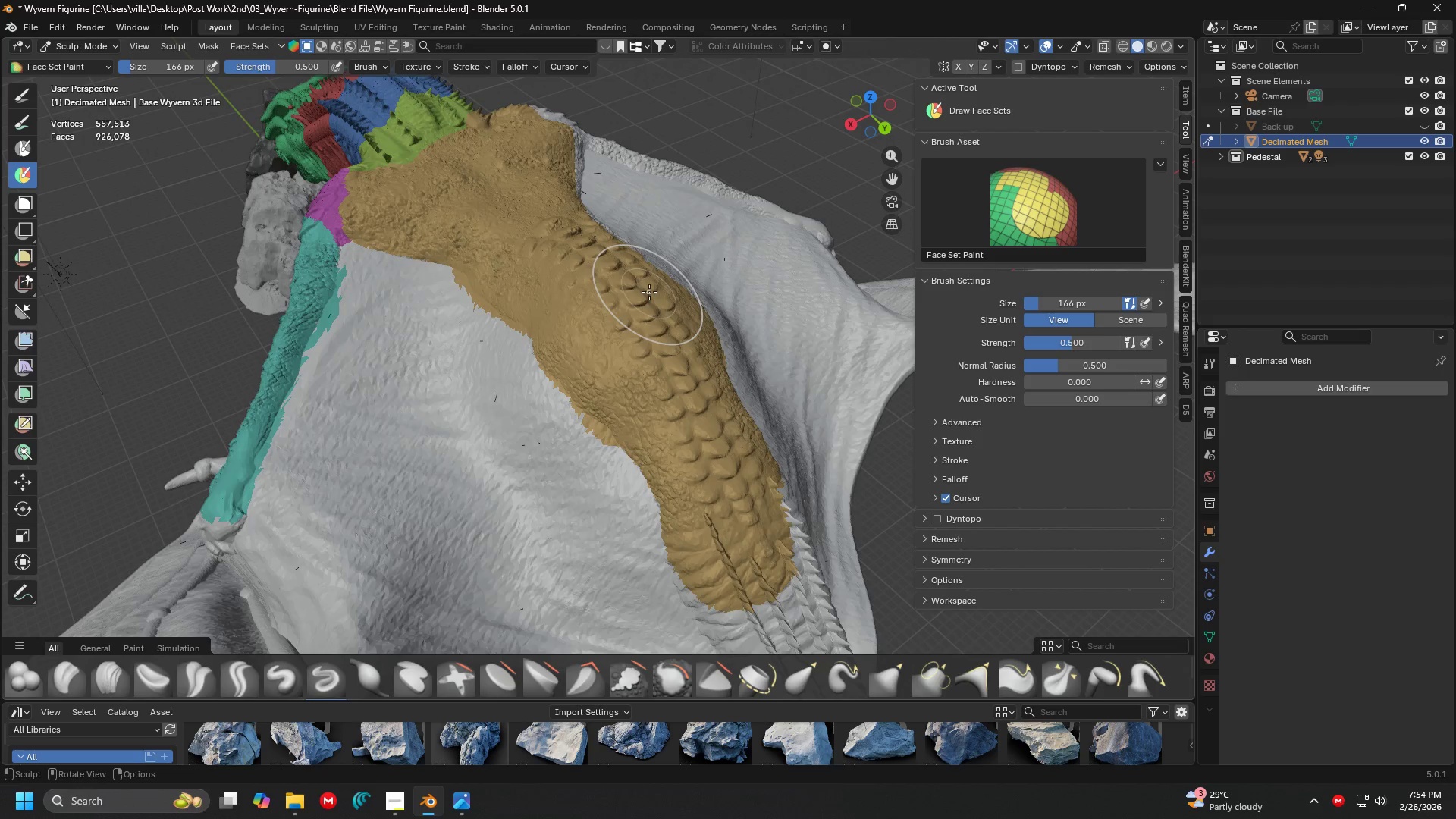 
key(Shift+ShiftLeft)
 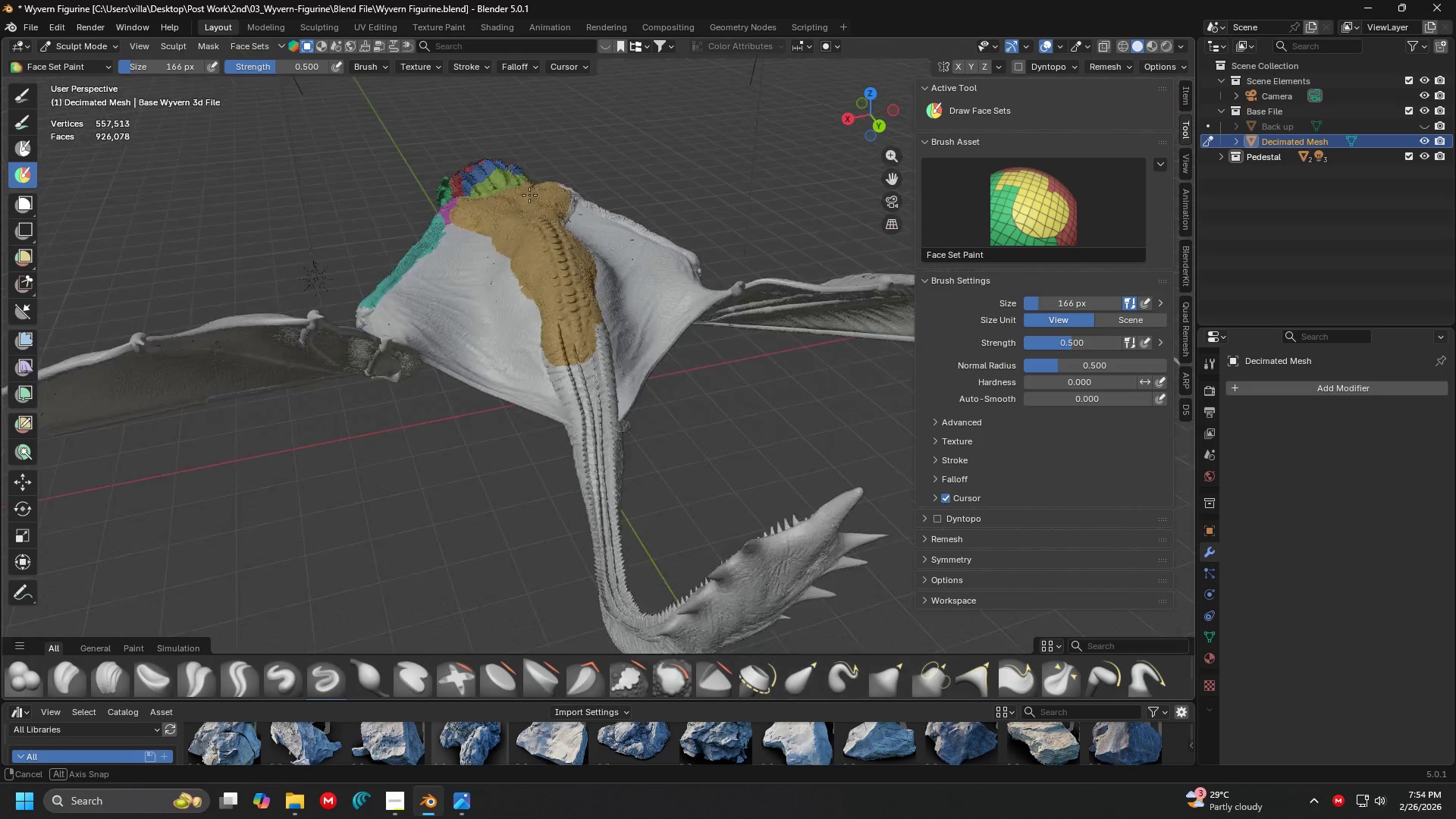 
scroll: coordinate [671, 340], scroll_direction: down, amount: 4.0
 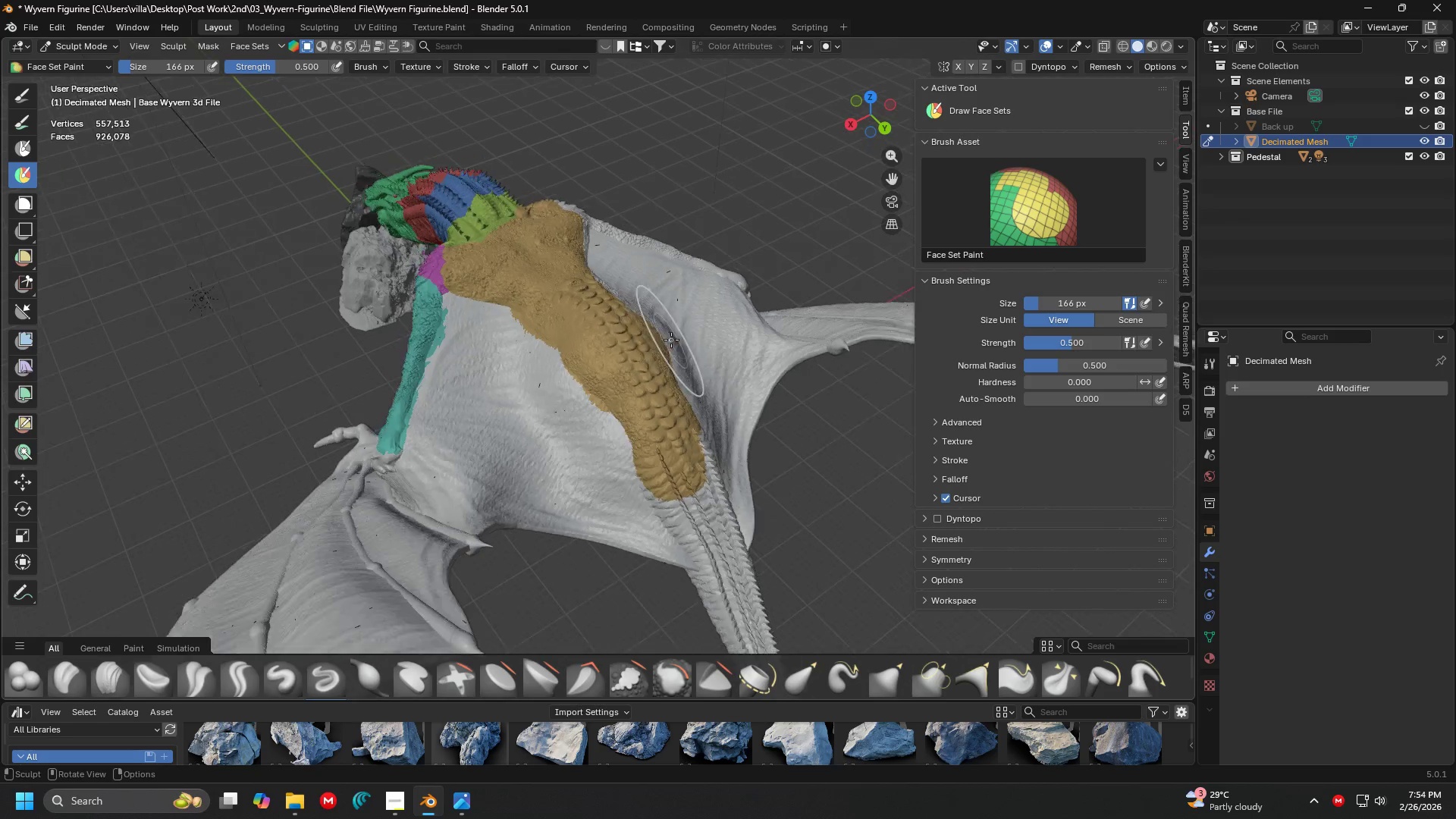 
key(Shift+ShiftLeft)
 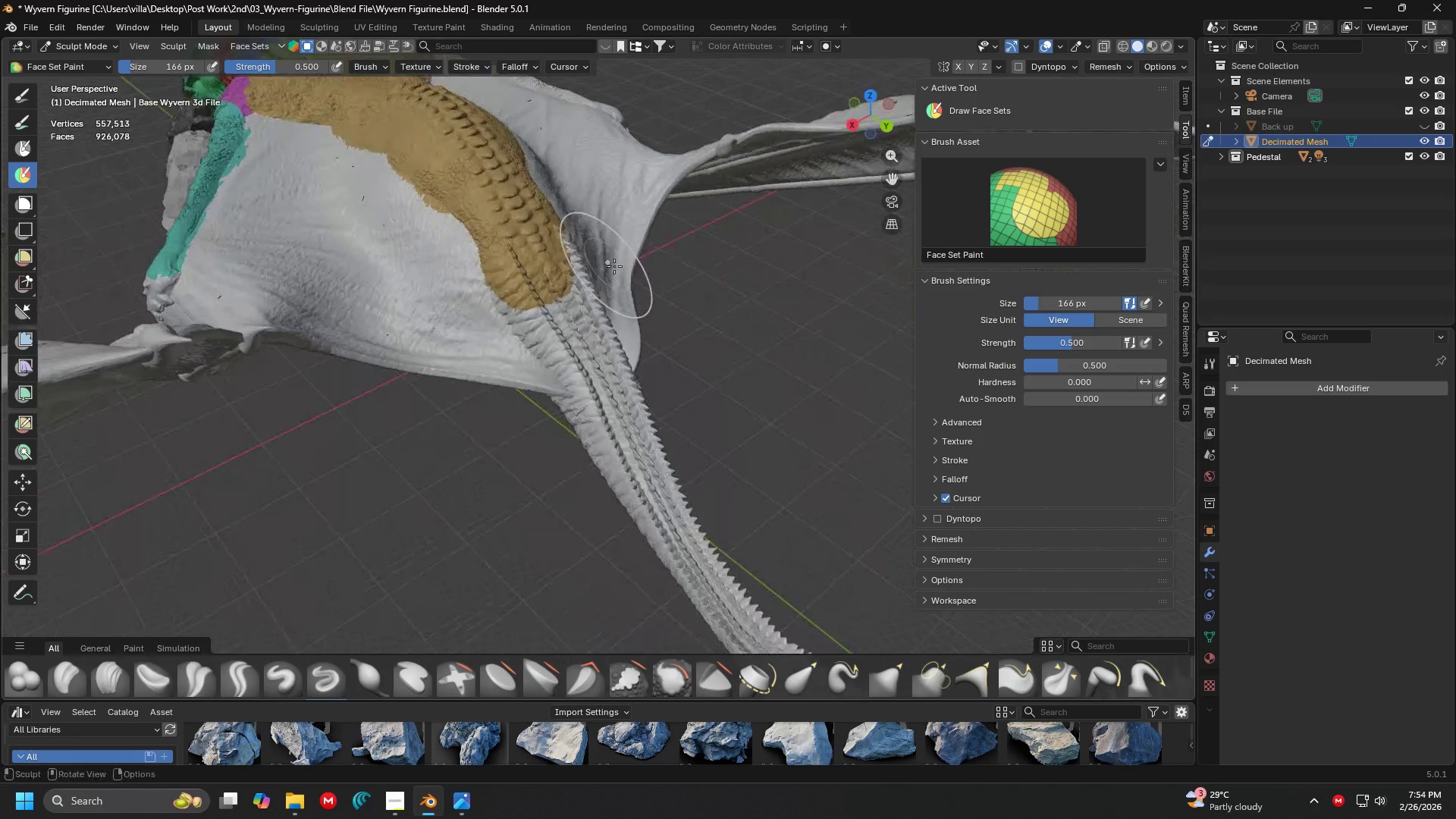 
key(Shift+ShiftLeft)
 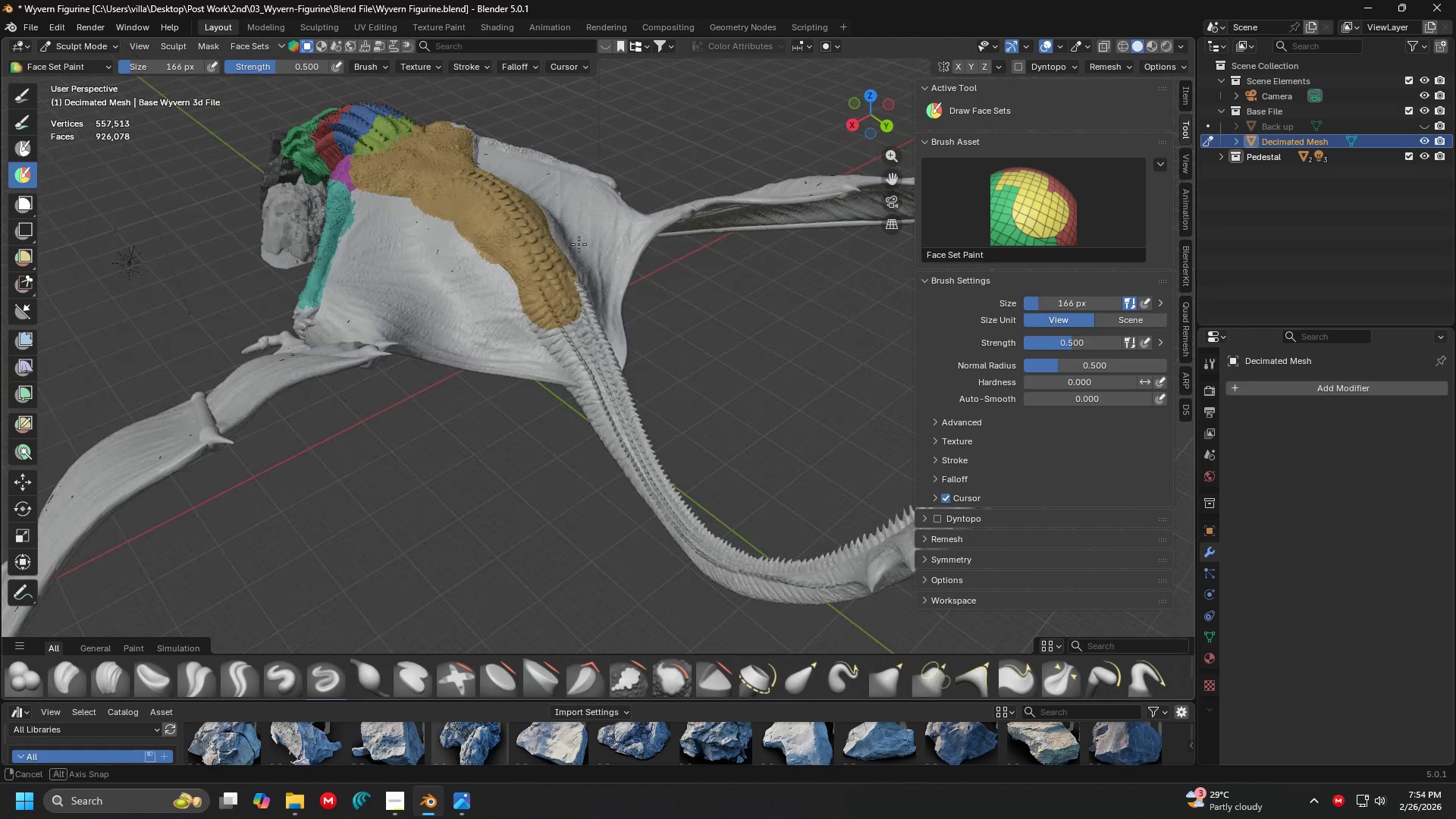 
key(Shift+ShiftLeft)
 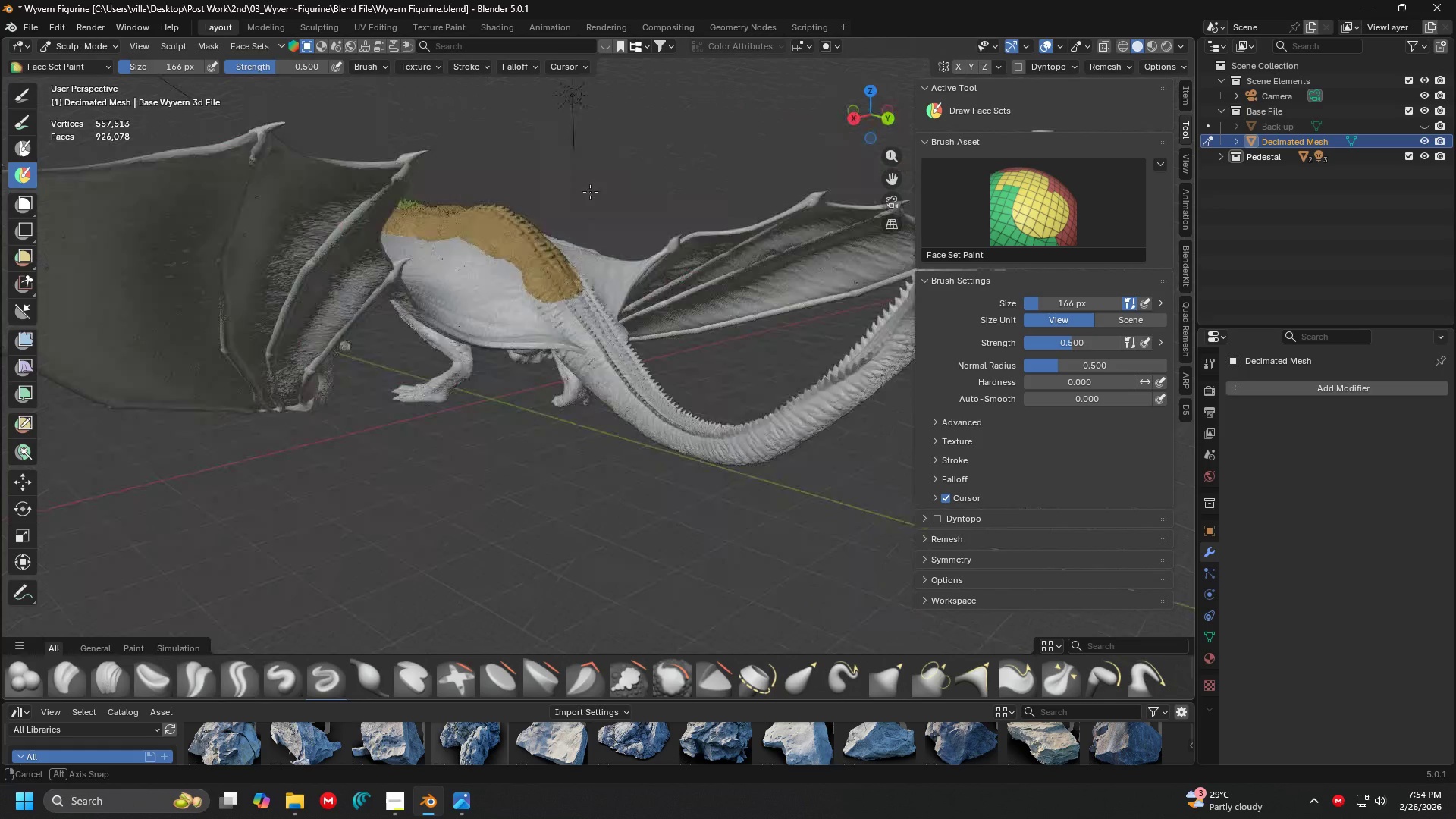 
scroll: coordinate [579, 245], scroll_direction: none, amount: 0.0
 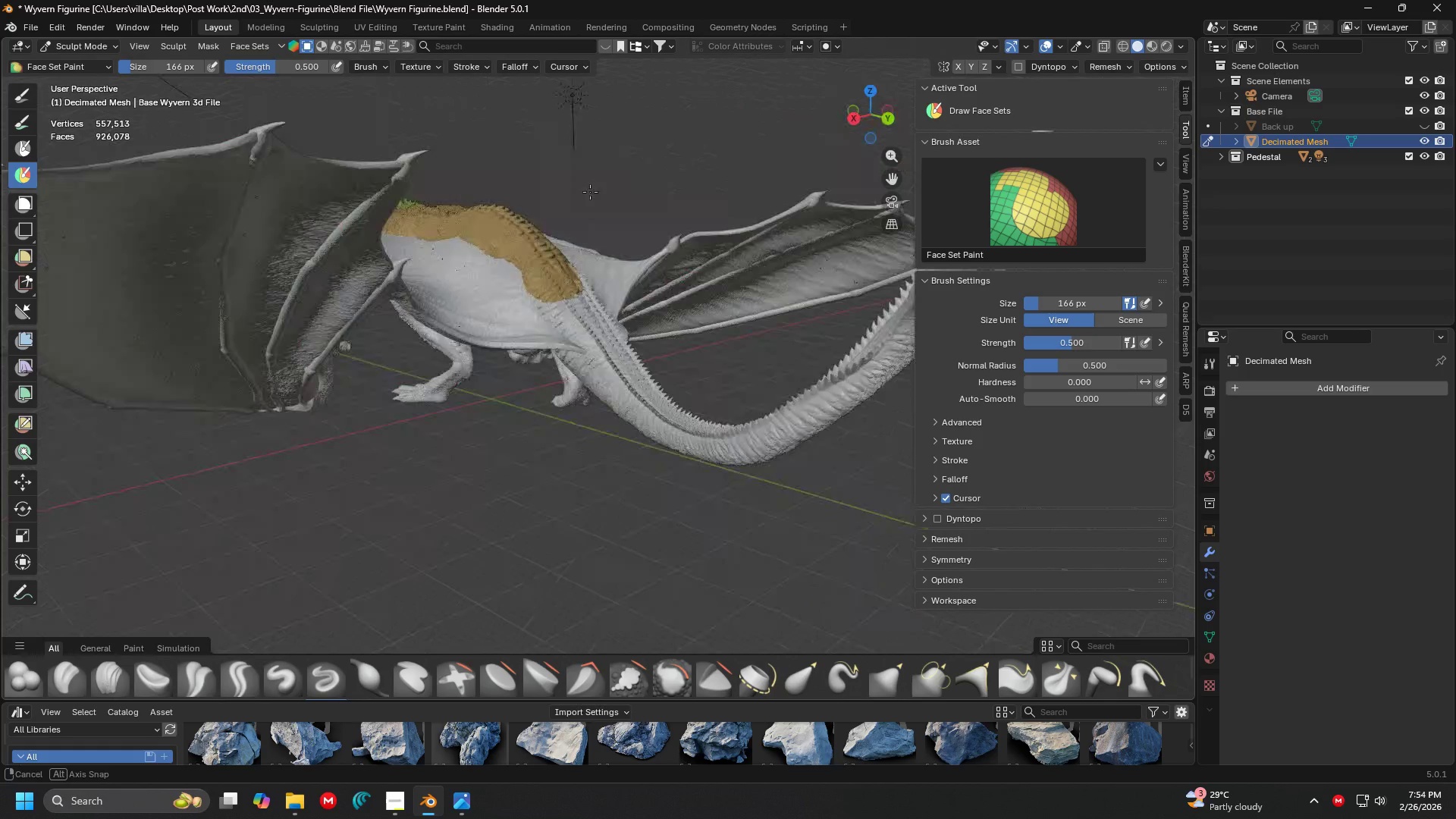 
scroll: coordinate [562, 259], scroll_direction: up, amount: 5.0
 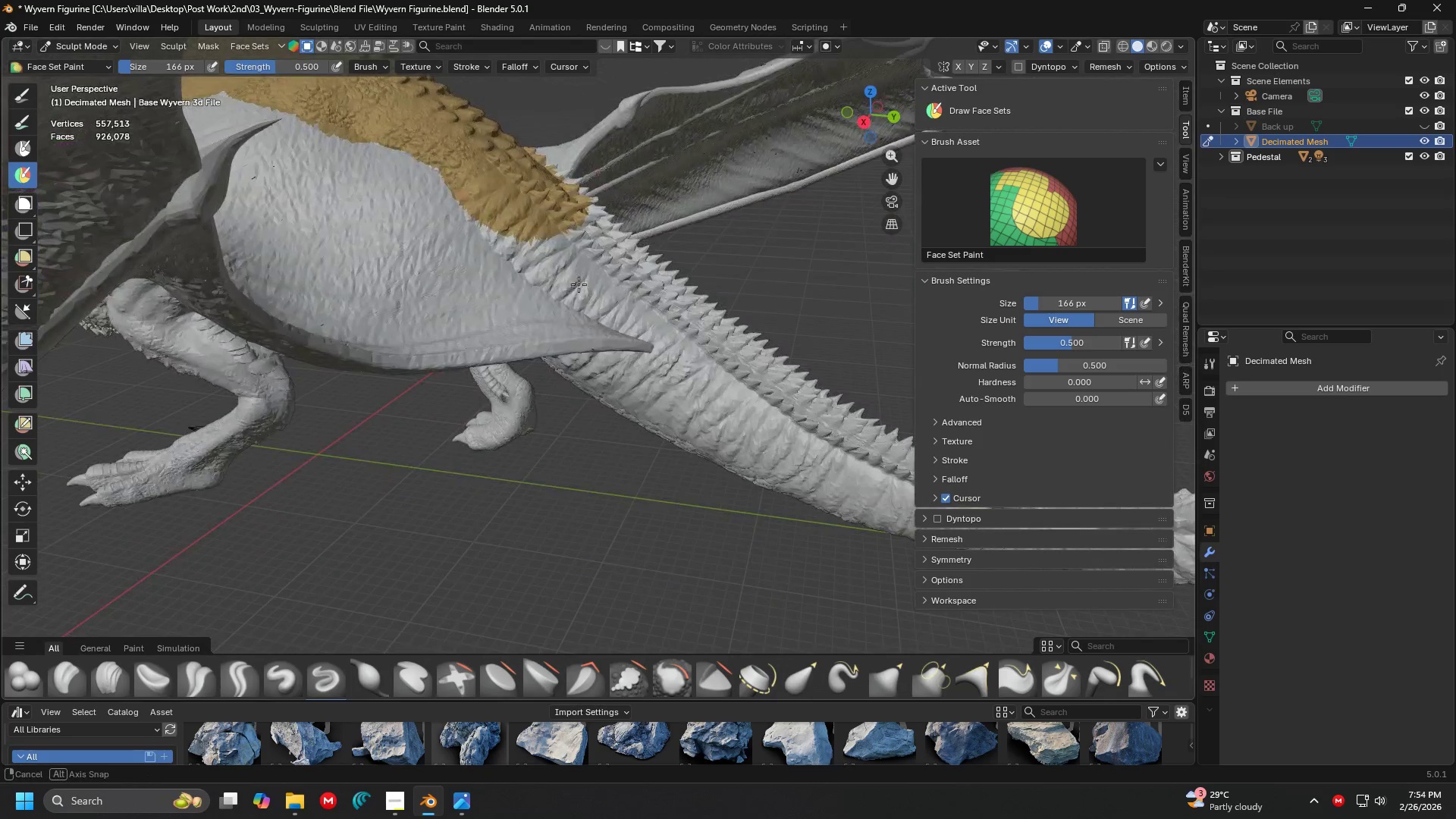 
hold_key(key=ControlLeft, duration=1.5)
left_click_drag(start_coordinate=[561, 252], to_coordinate=[575, 209])
 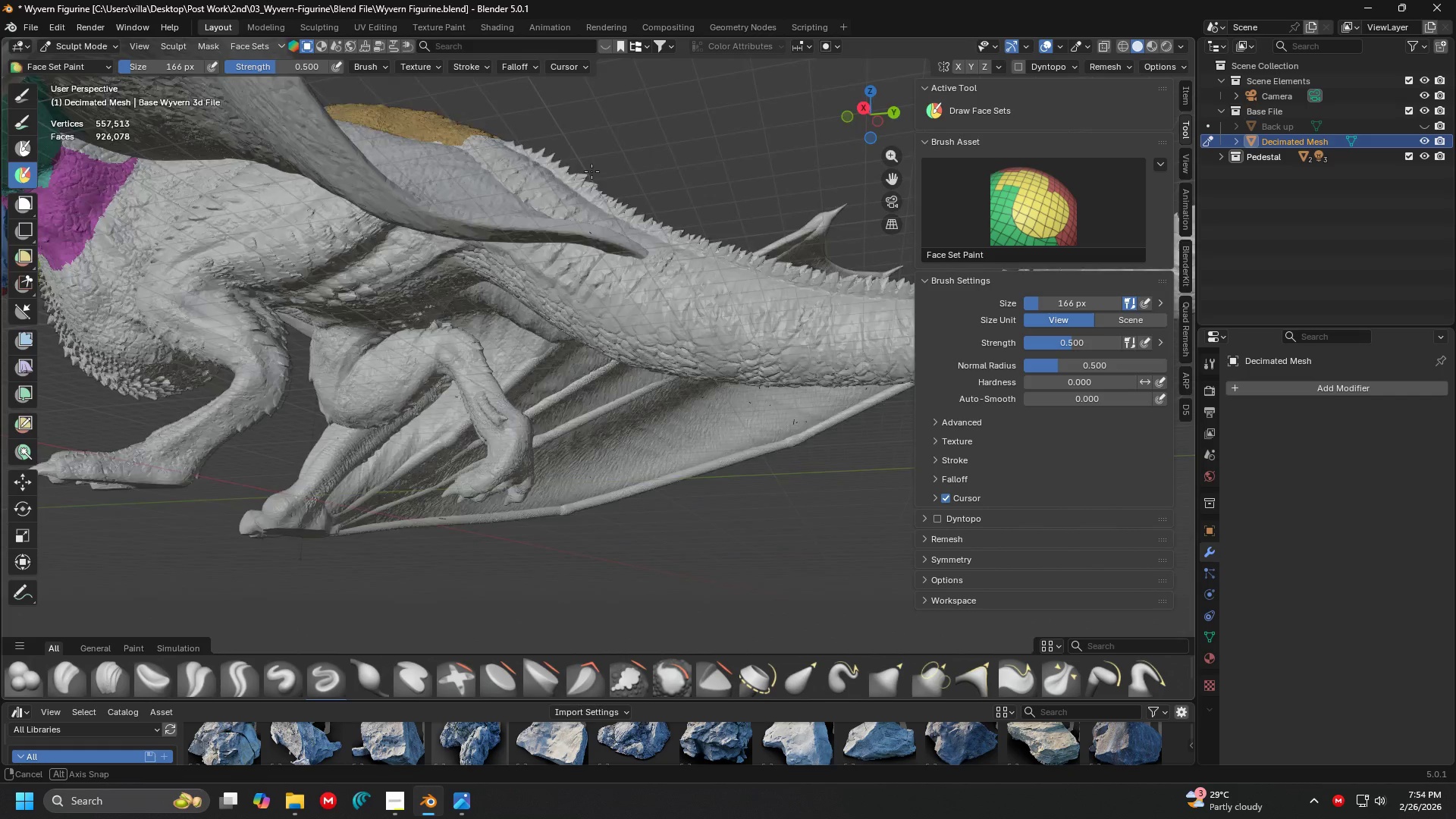 
key(Control+ControlLeft)
 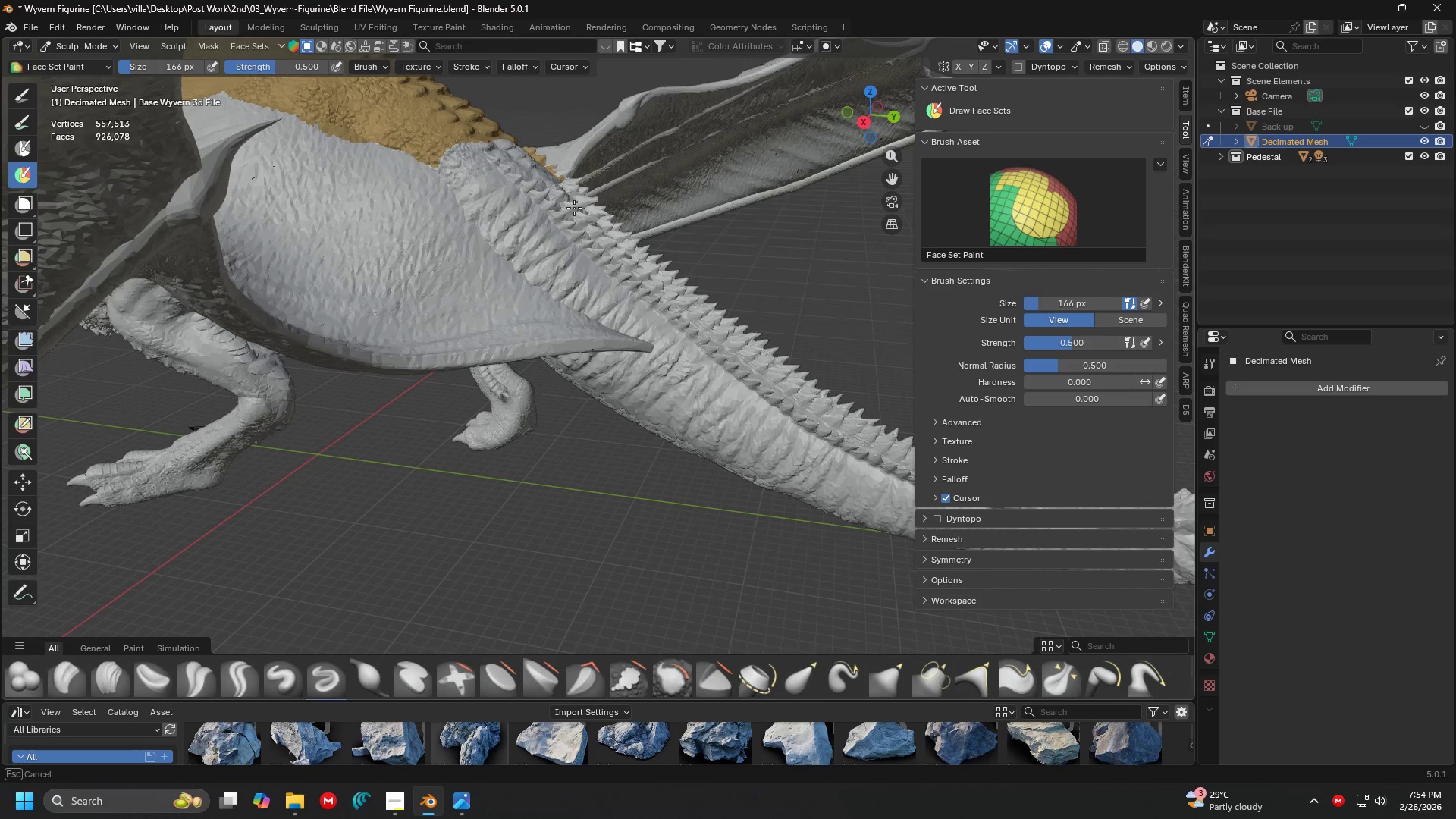 
key(Control+ControlLeft)
 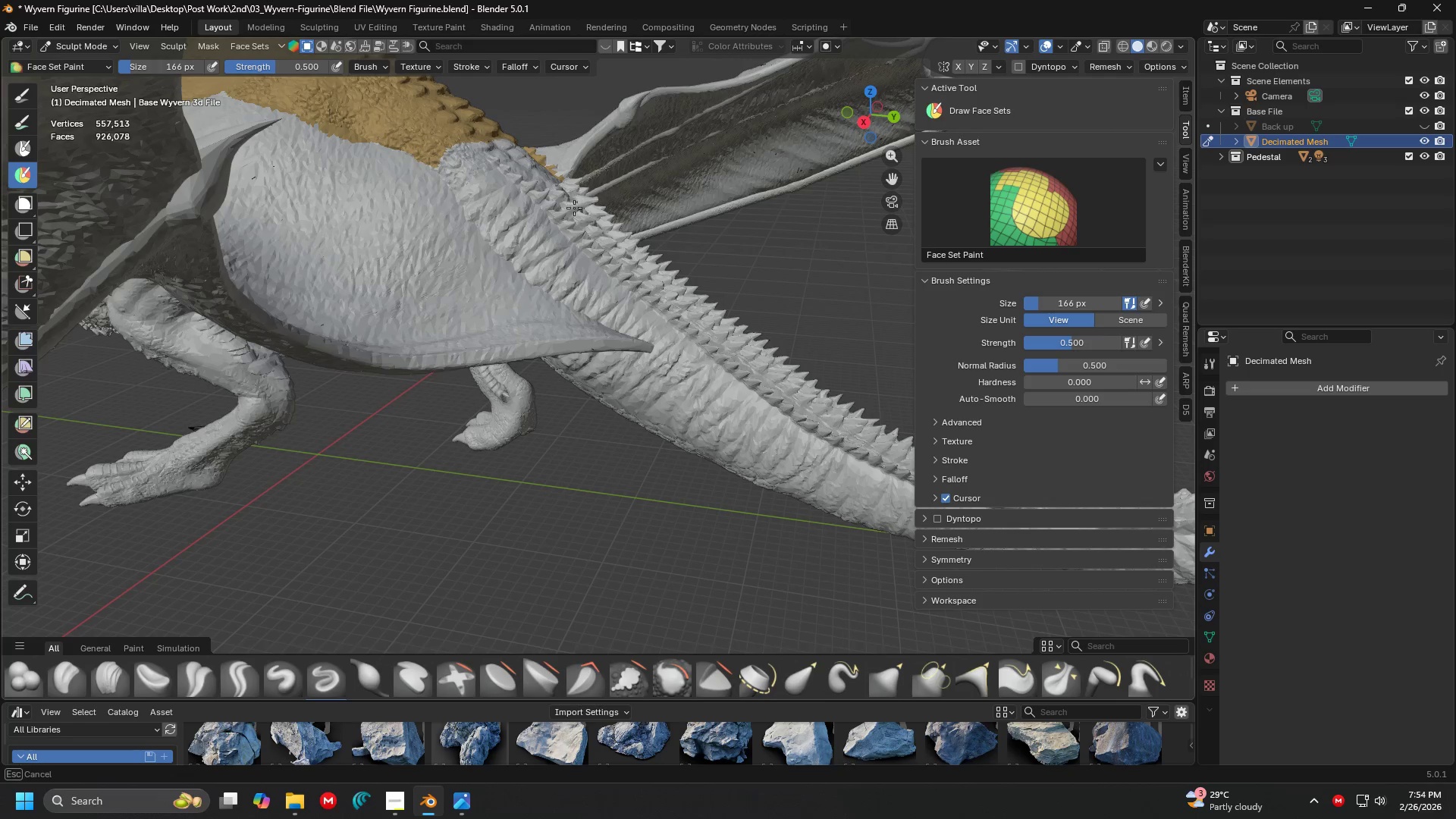 
key(Control+ControlLeft)
 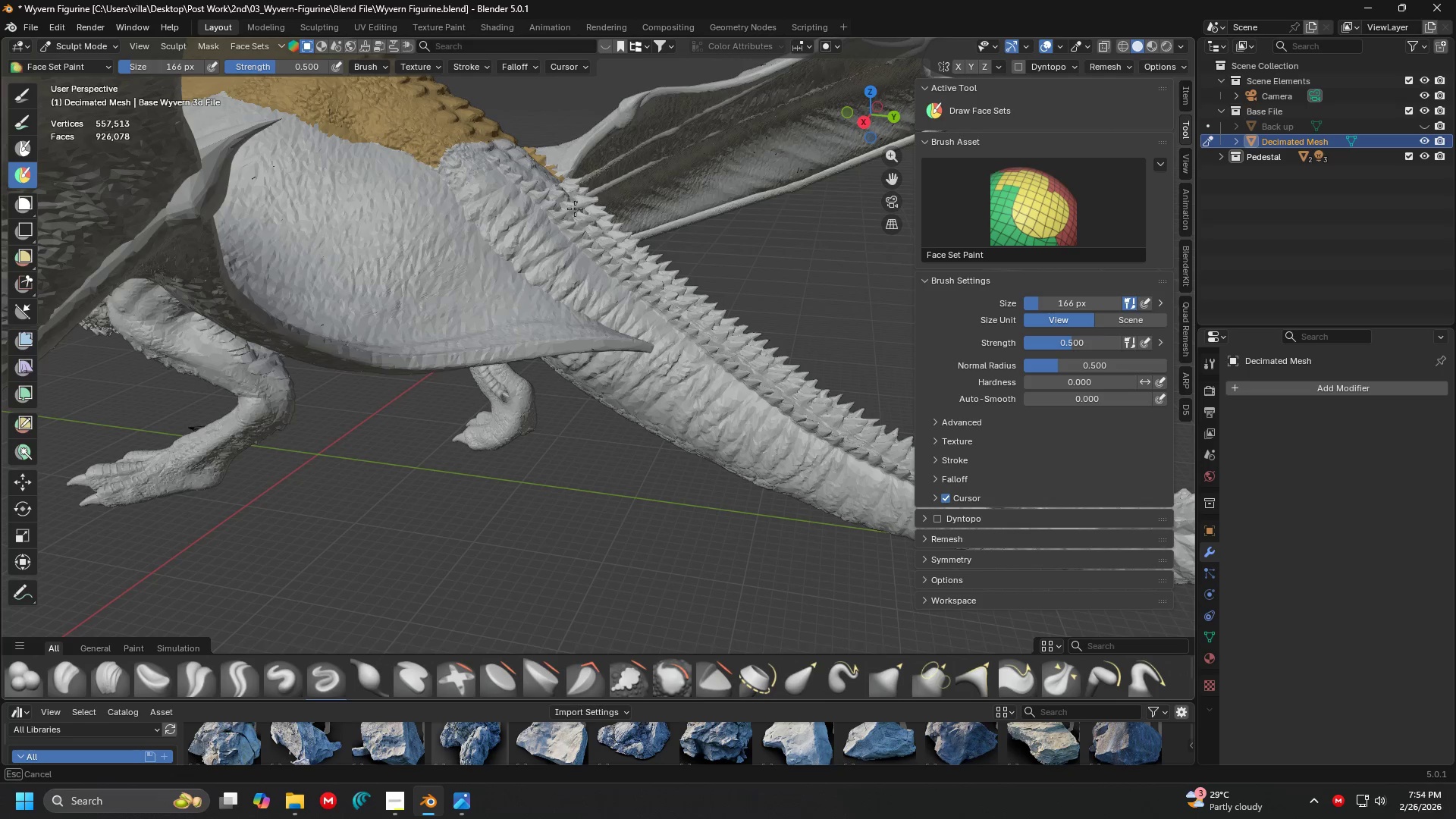 
key(Control+ControlLeft)
 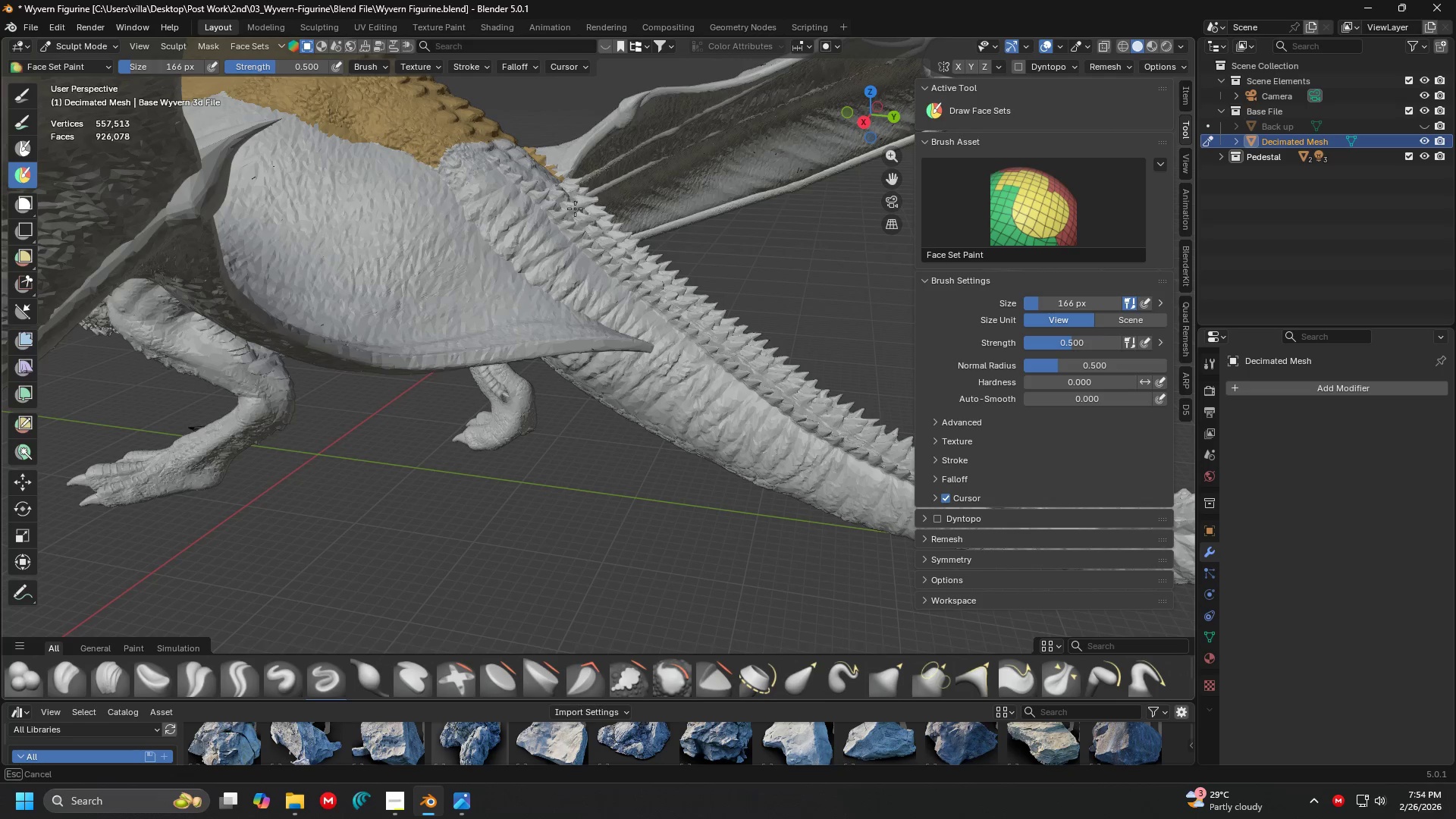 
key(Control+ControlLeft)
 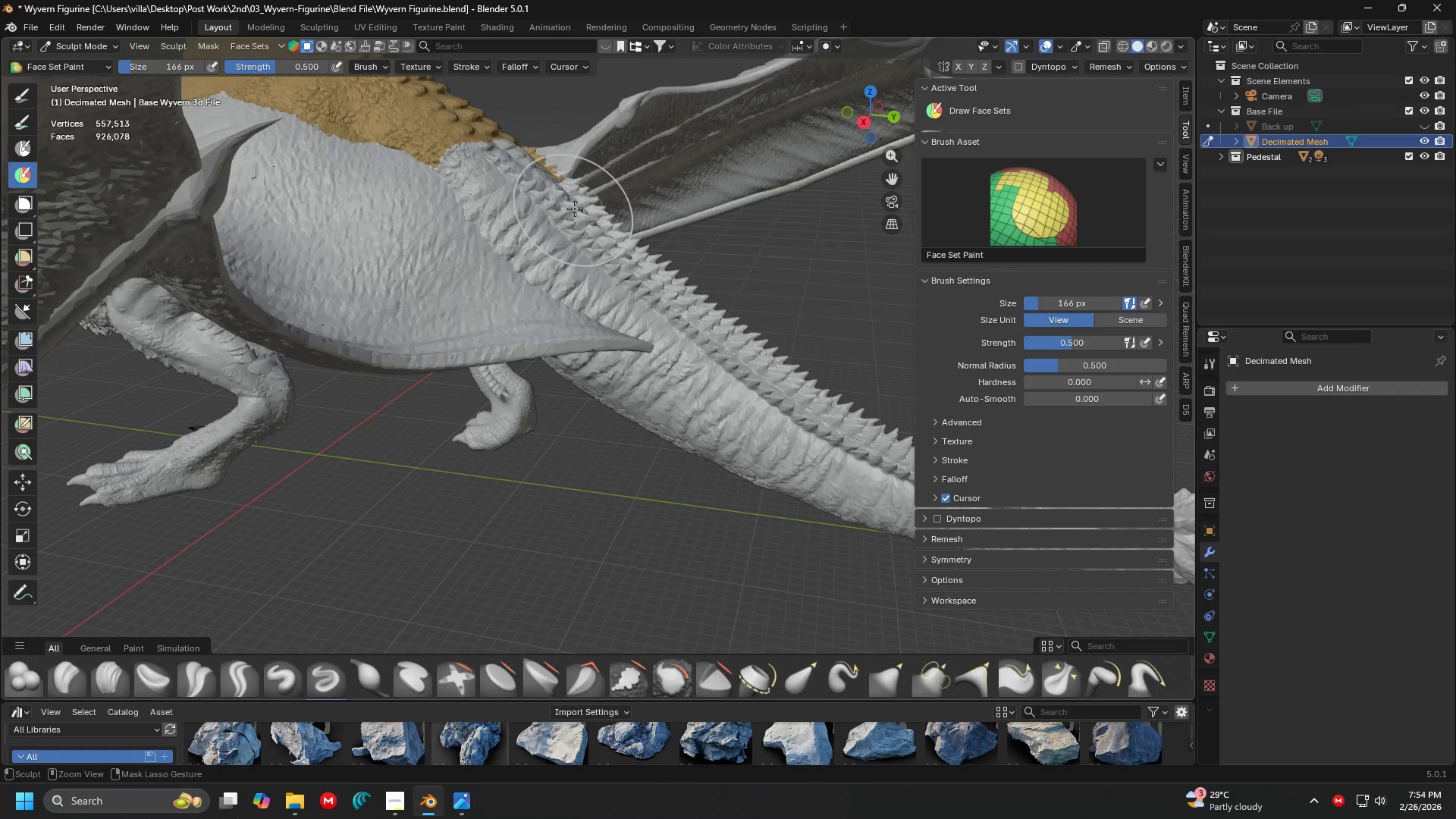 
key(Control+ControlLeft)
 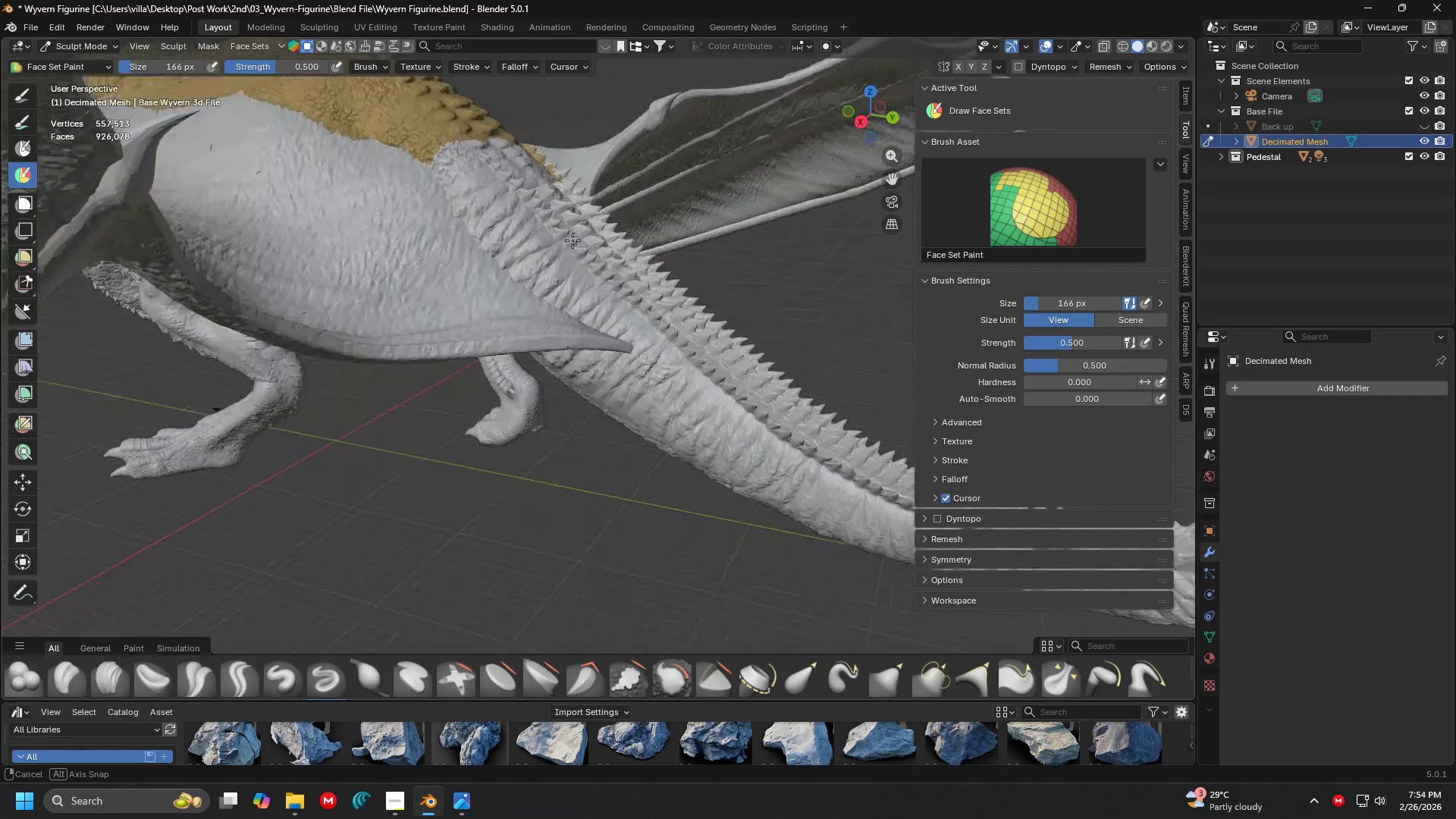 
left_click_drag(start_coordinate=[497, 209], to_coordinate=[582, 271])
 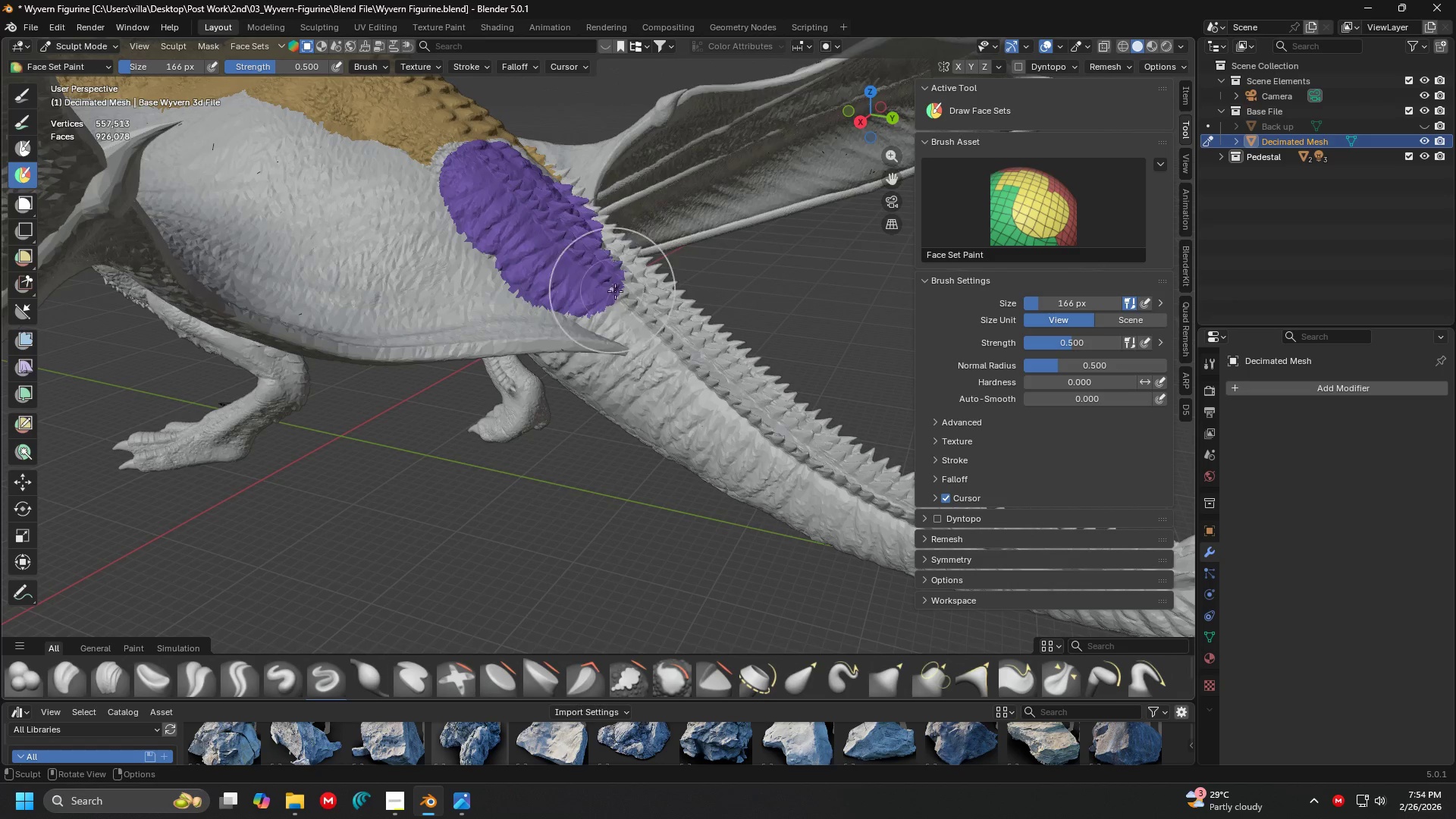 
key(Shift+ShiftLeft)
 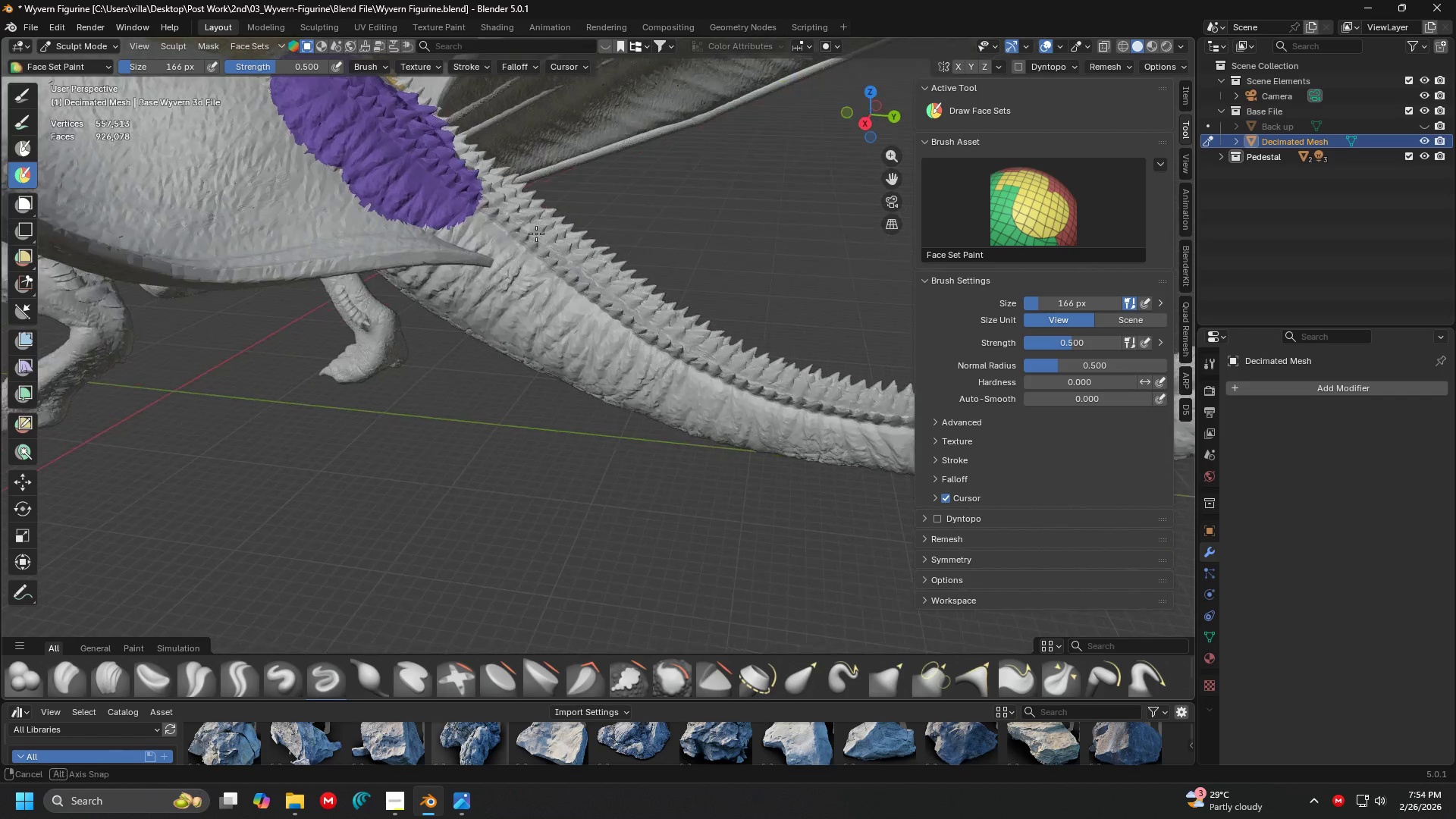 
hold_key(key=ControlLeft, duration=0.78)
left_click_drag(start_coordinate=[554, 281], to_coordinate=[526, 248])
 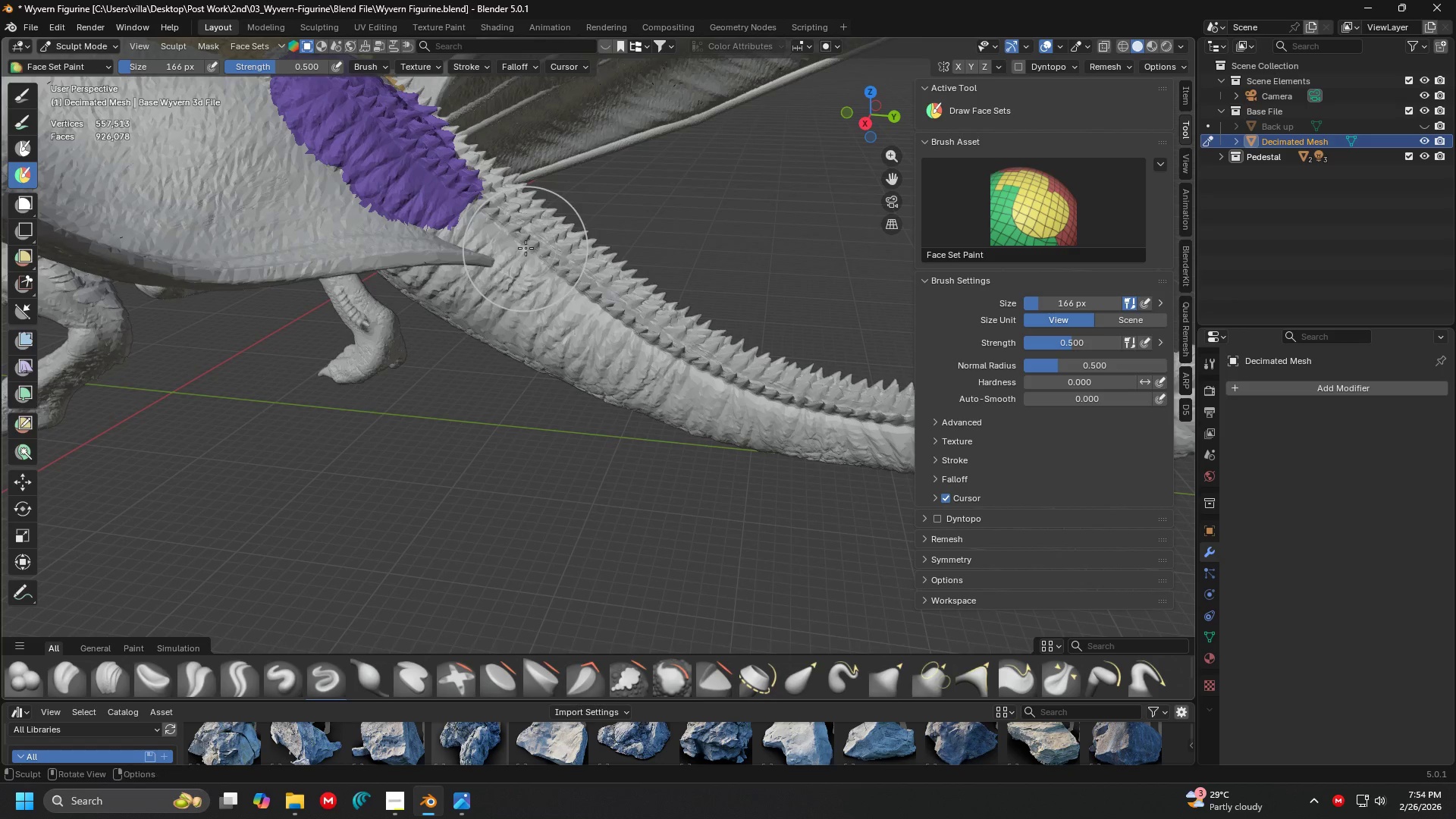 
hold_key(key=ControlLeft, duration=1.92)
left_click_drag(start_coordinate=[500, 230], to_coordinate=[618, 318])
 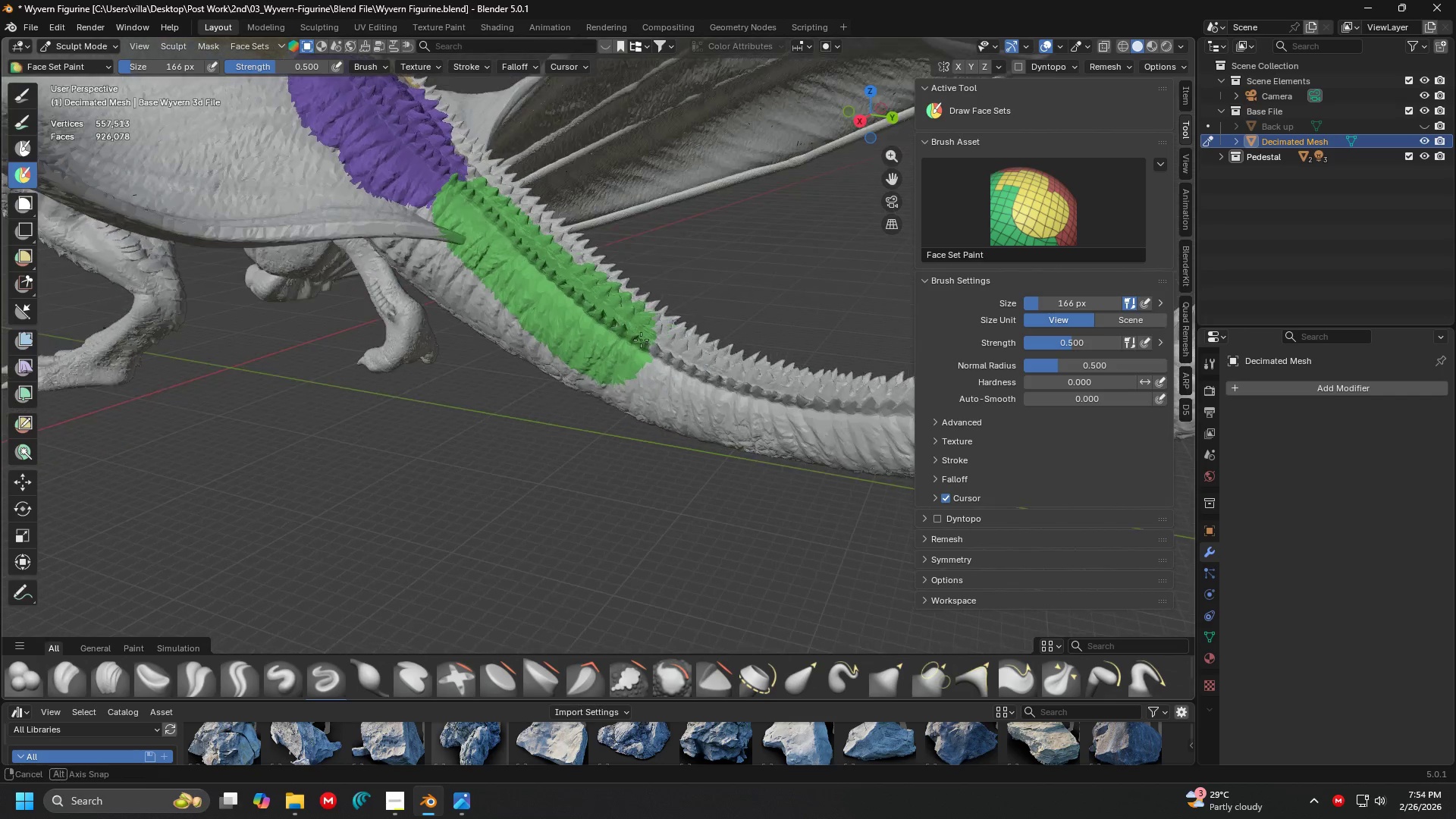 
key(Control+Z)
 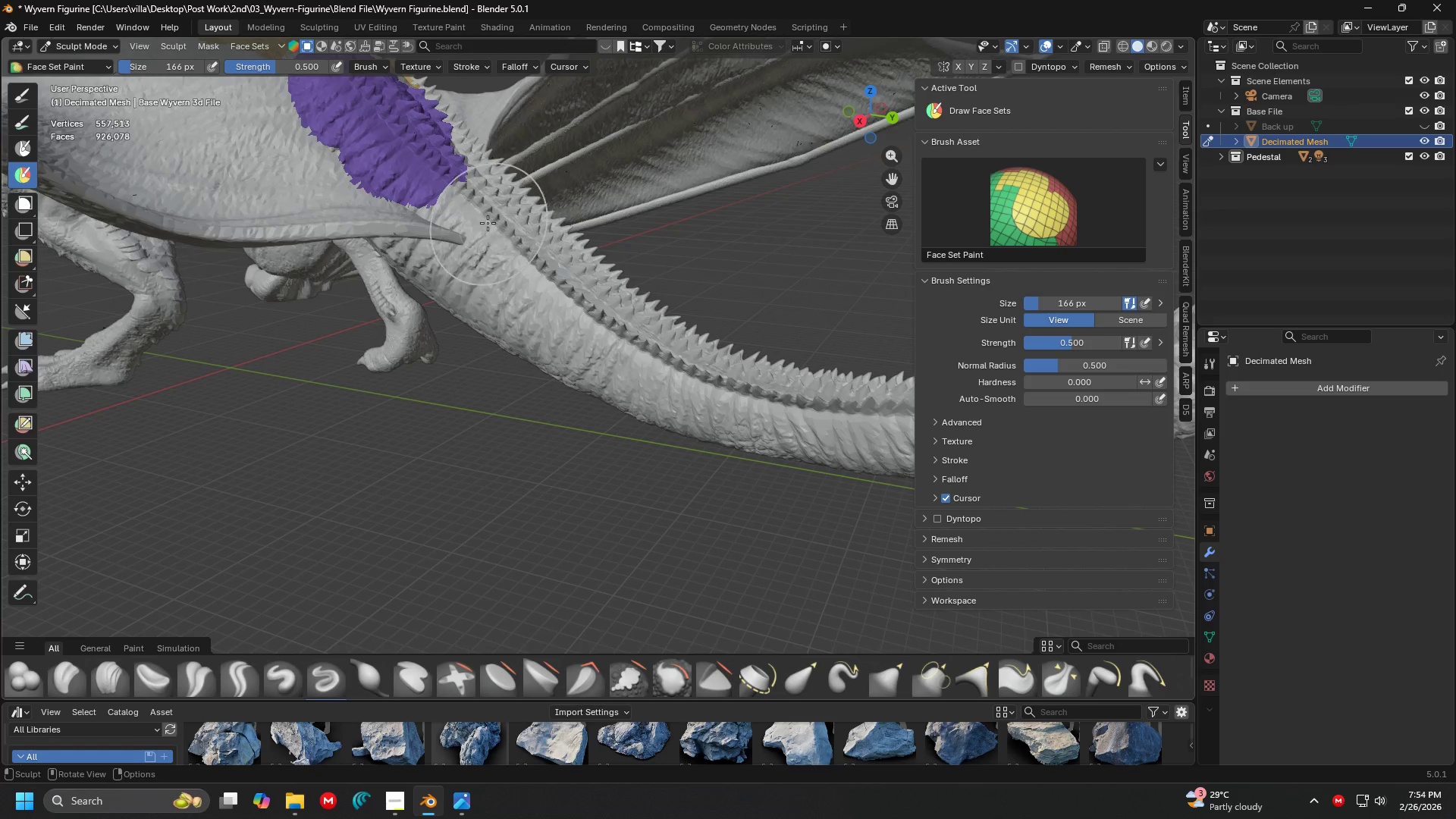 
left_click_drag(start_coordinate=[480, 215], to_coordinate=[529, 255])
 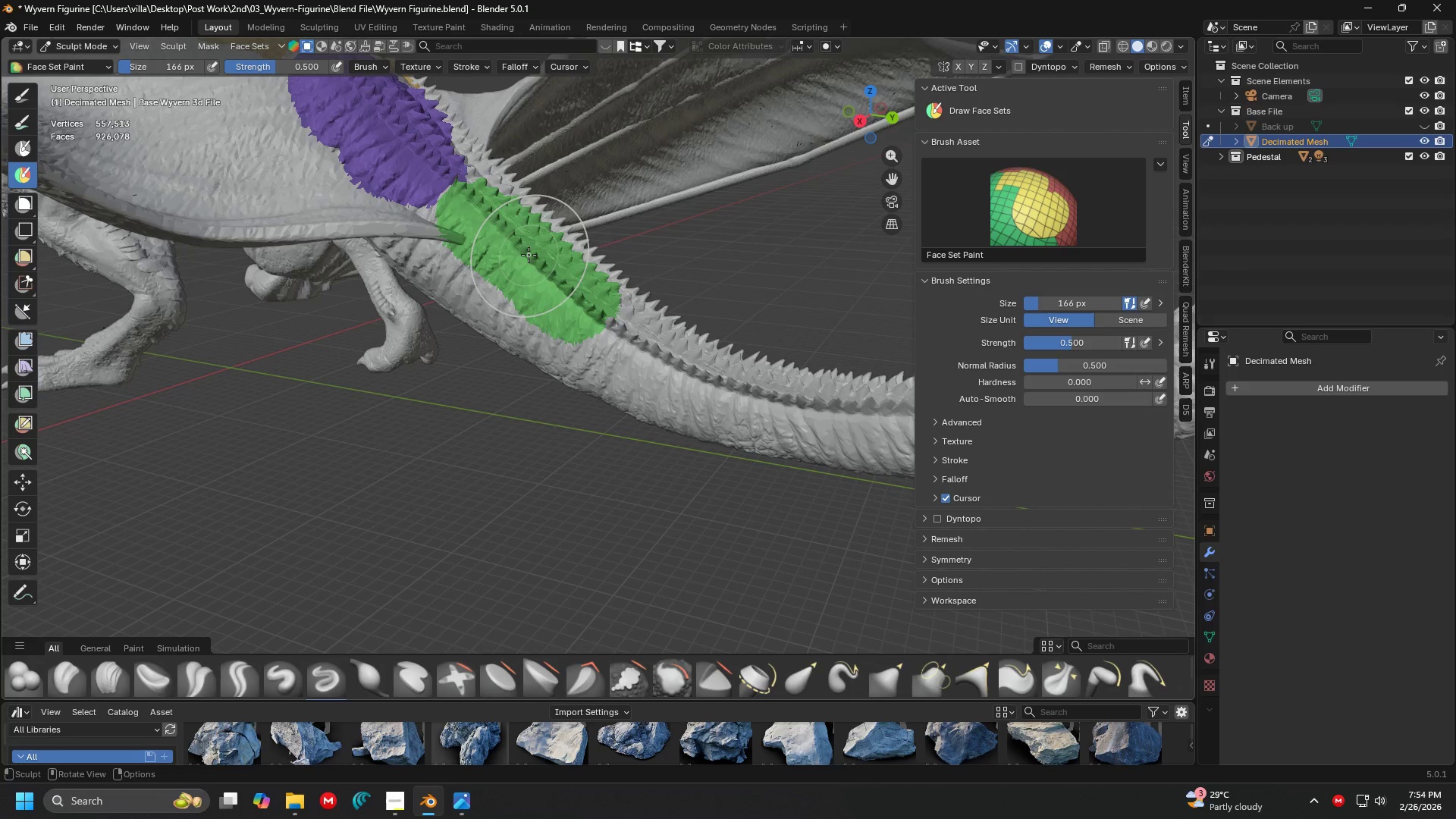 
key(Control+ControlLeft)
 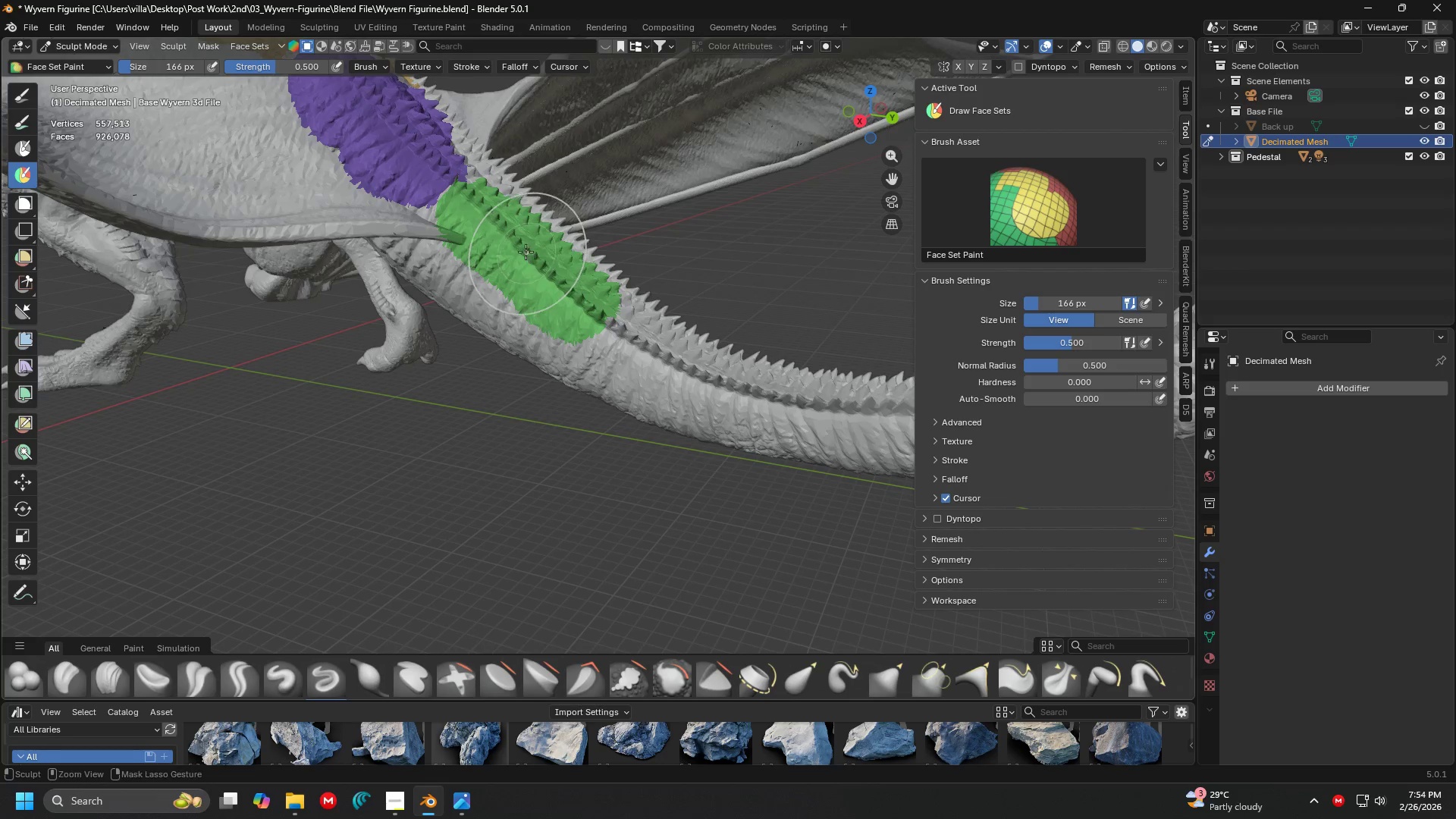 
key(Control+Z)
 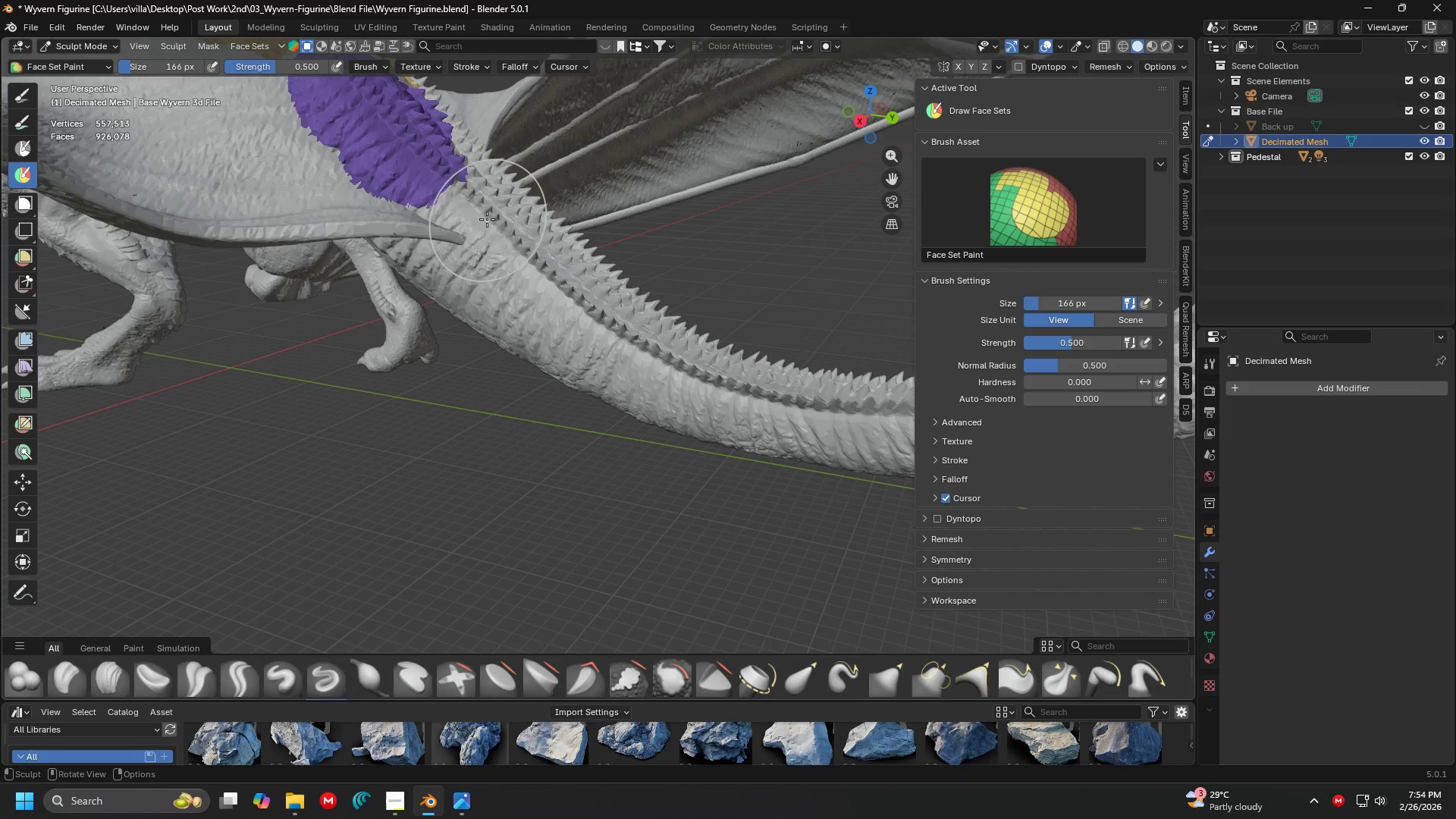 
left_click_drag(start_coordinate=[485, 218], to_coordinate=[560, 274])
 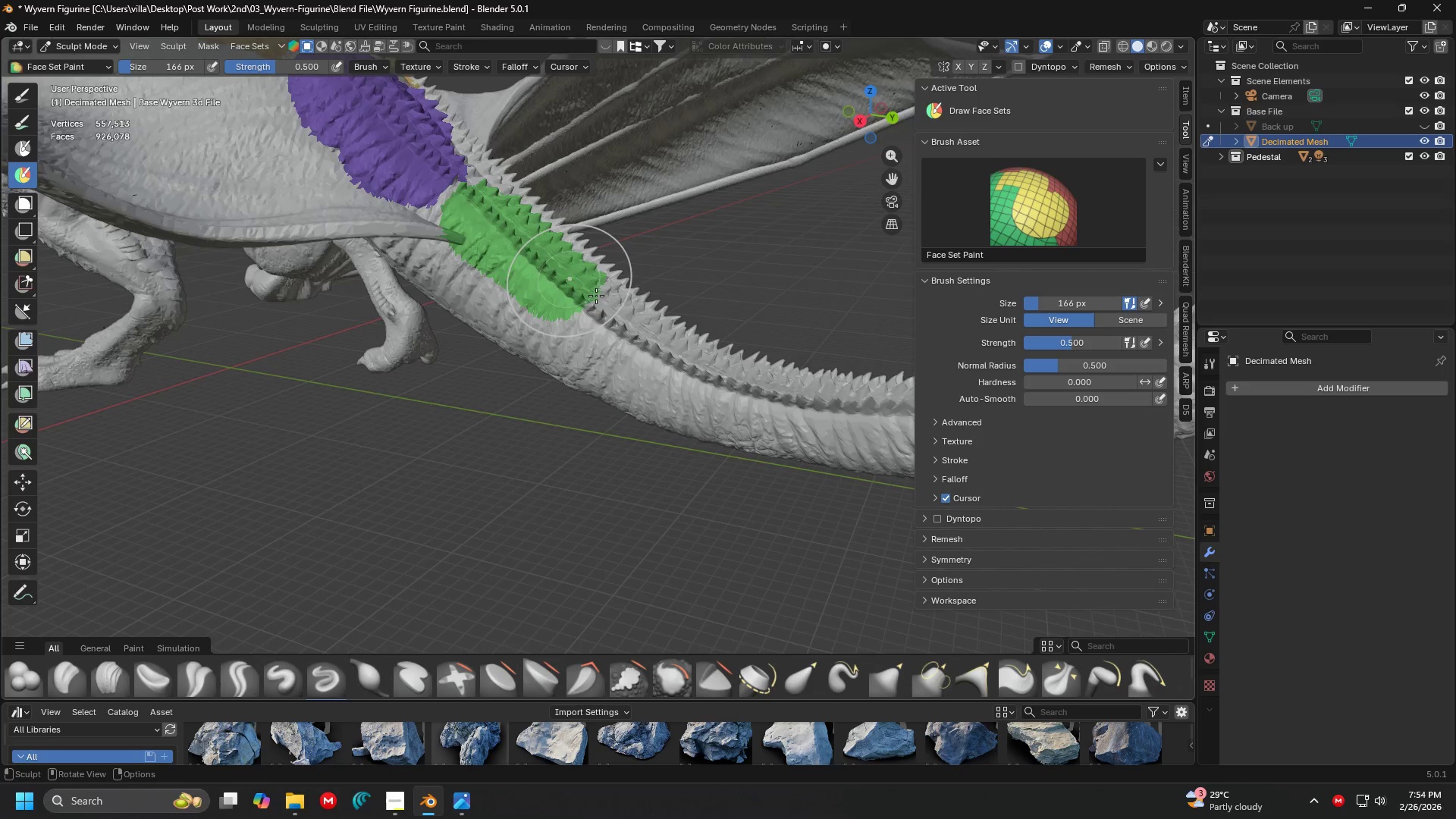 
key(Shift+ShiftLeft)
 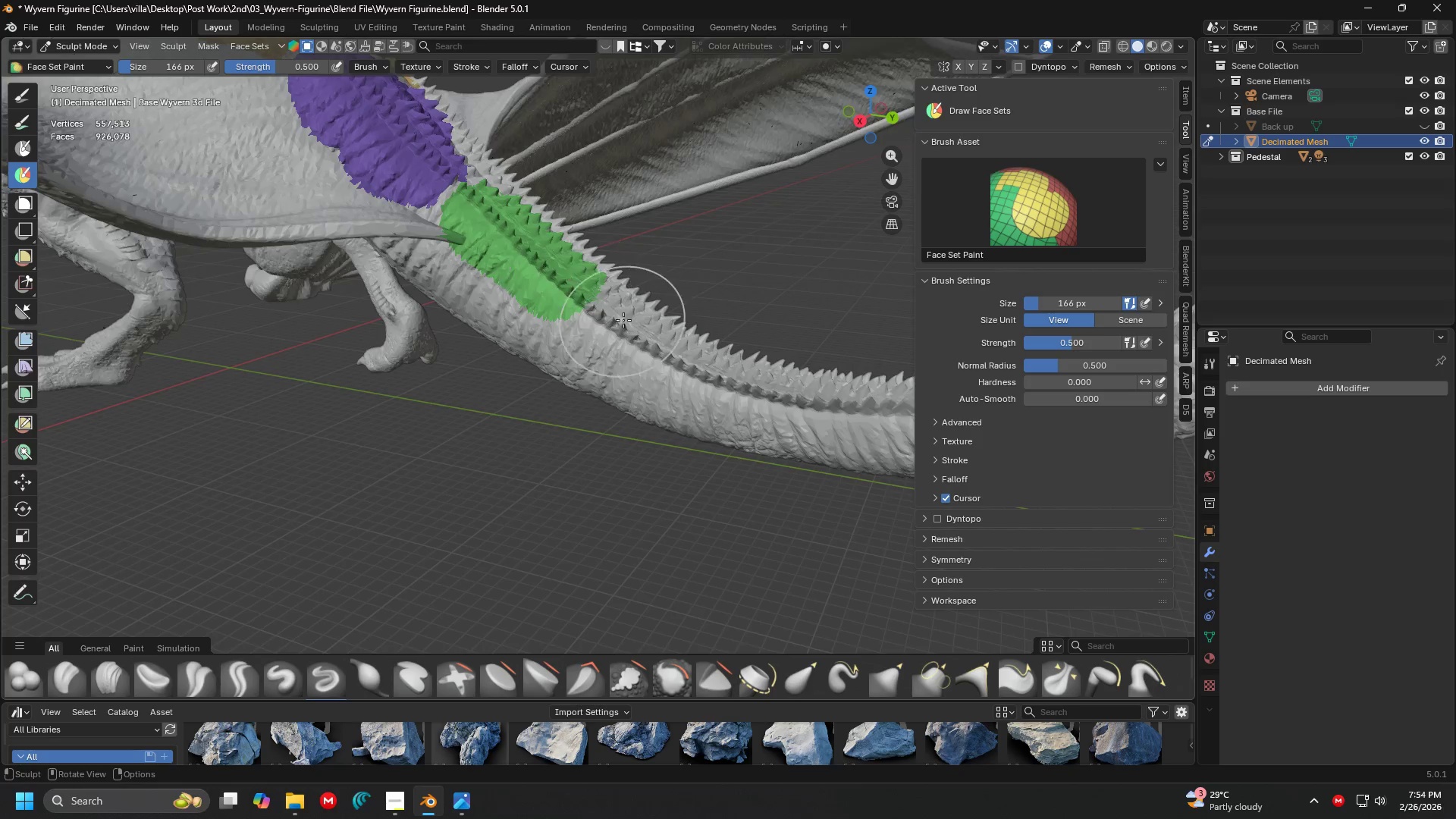 
hold_key(key=ControlLeft, duration=0.86)
 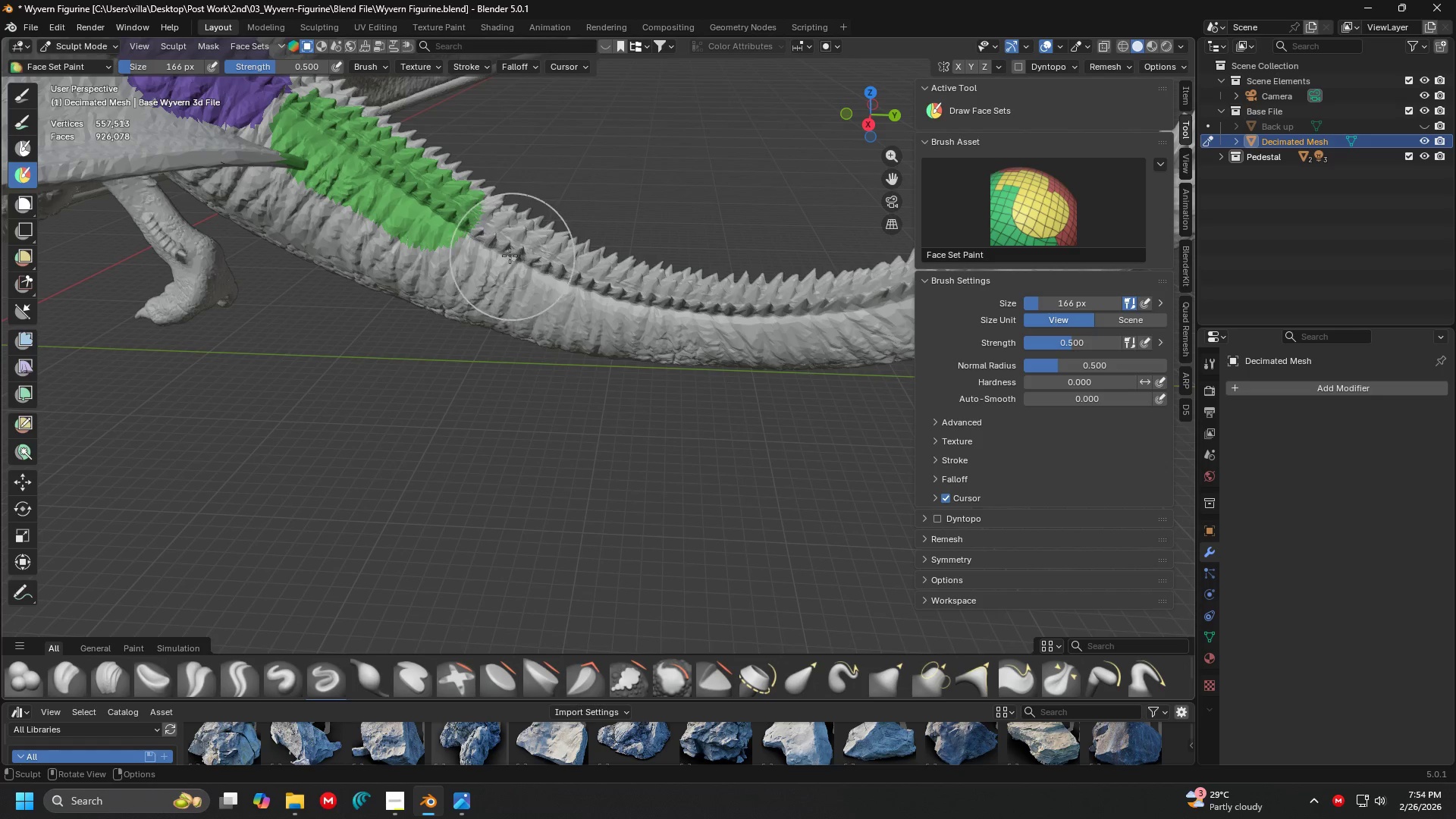 
scroll: coordinate [548, 258], scroll_direction: none, amount: 0.0
 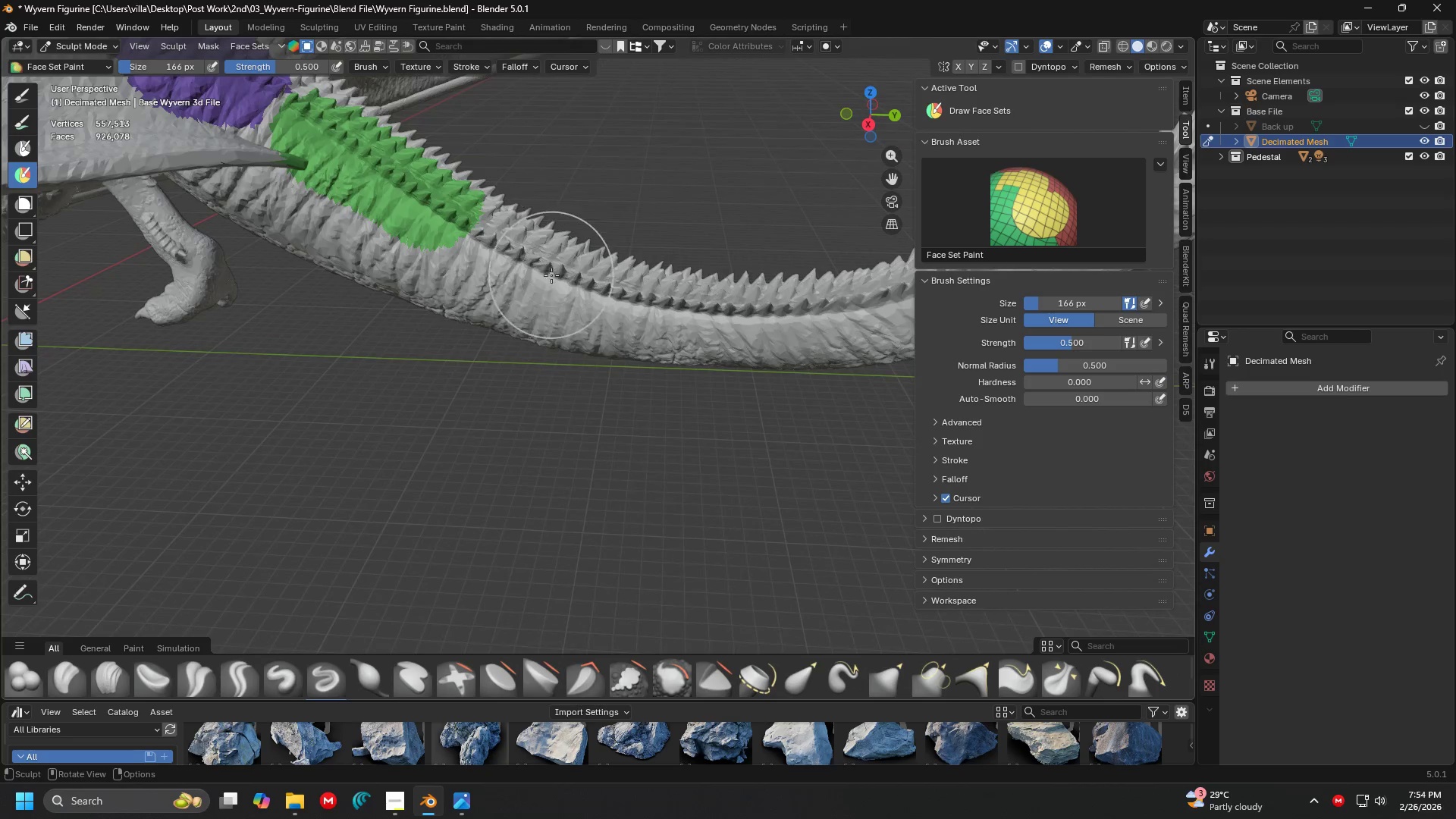 
left_click_drag(start_coordinate=[517, 253], to_coordinate=[635, 301])
 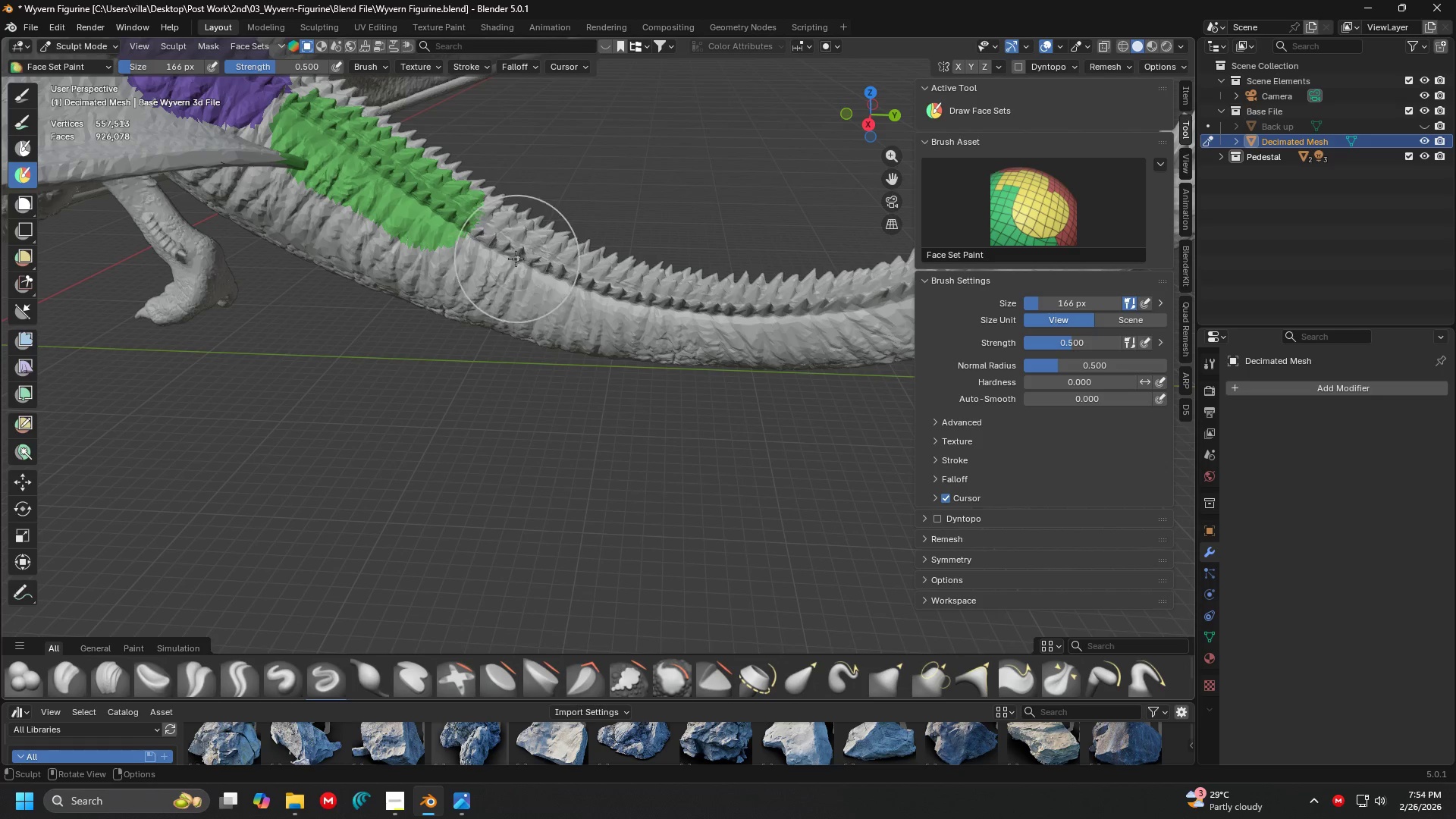 
left_click_drag(start_coordinate=[504, 253], to_coordinate=[651, 297])
 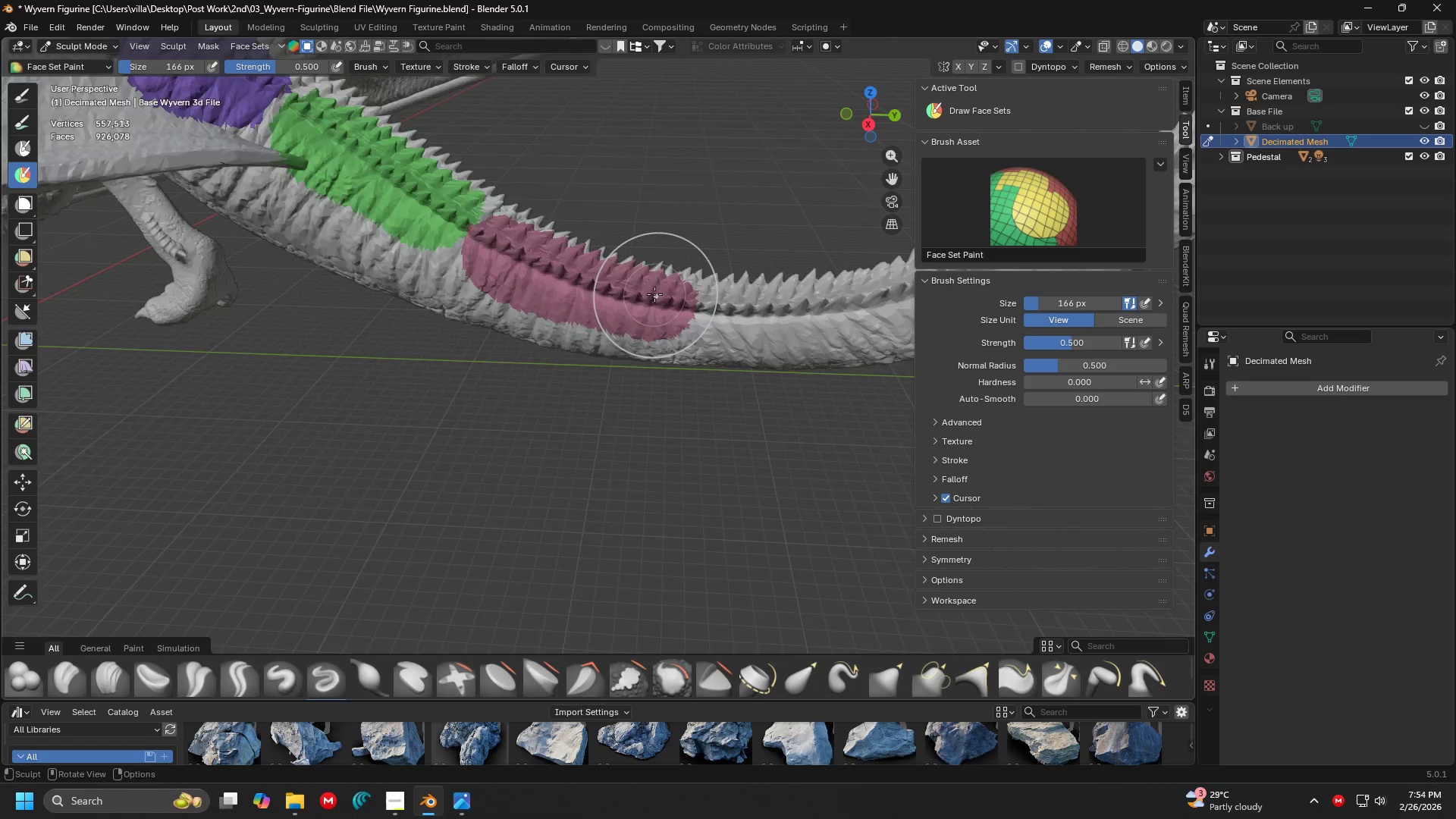 
key(Shift+ShiftLeft)
 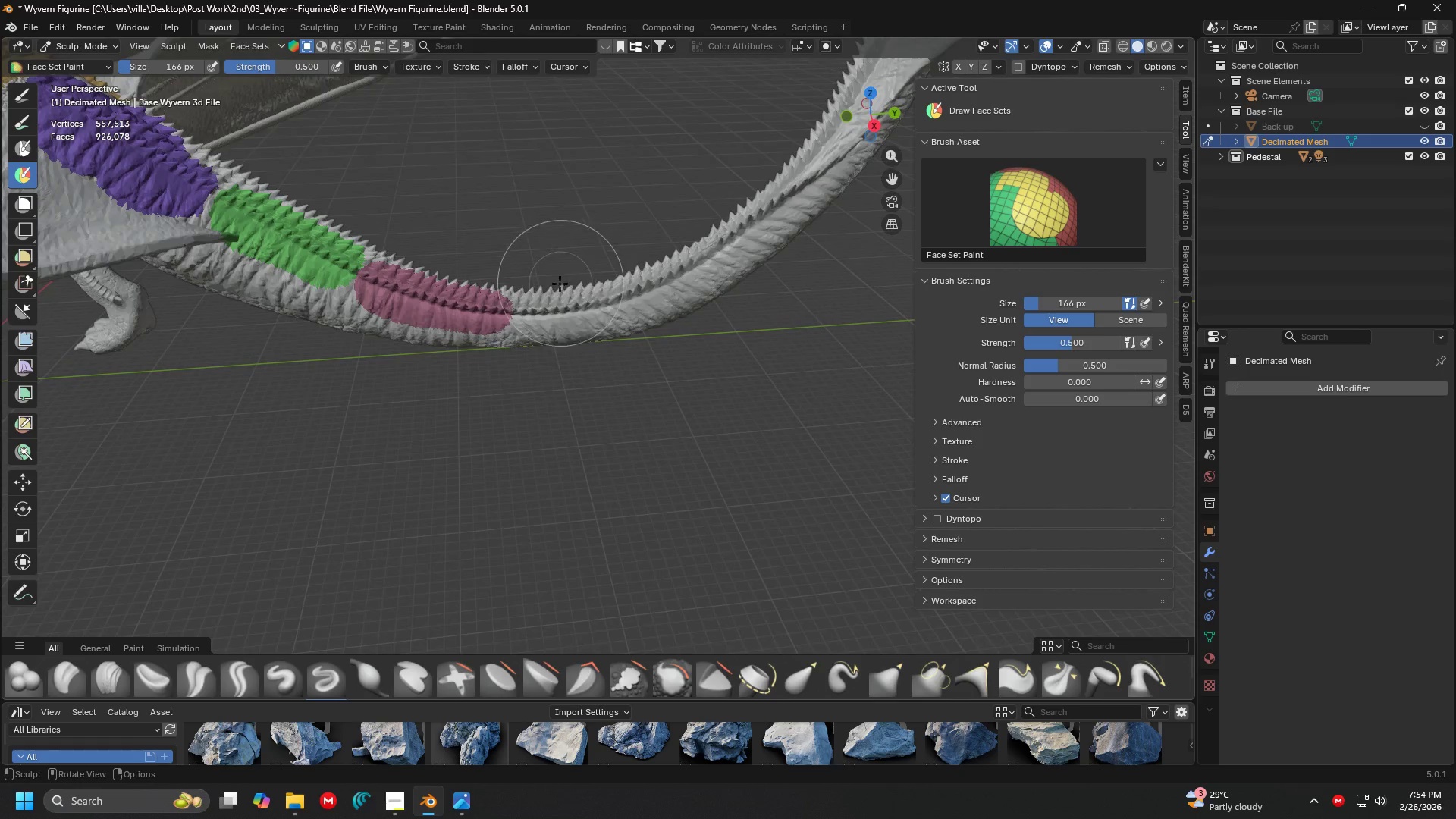 
scroll: coordinate [654, 294], scroll_direction: down, amount: 2.0
 